 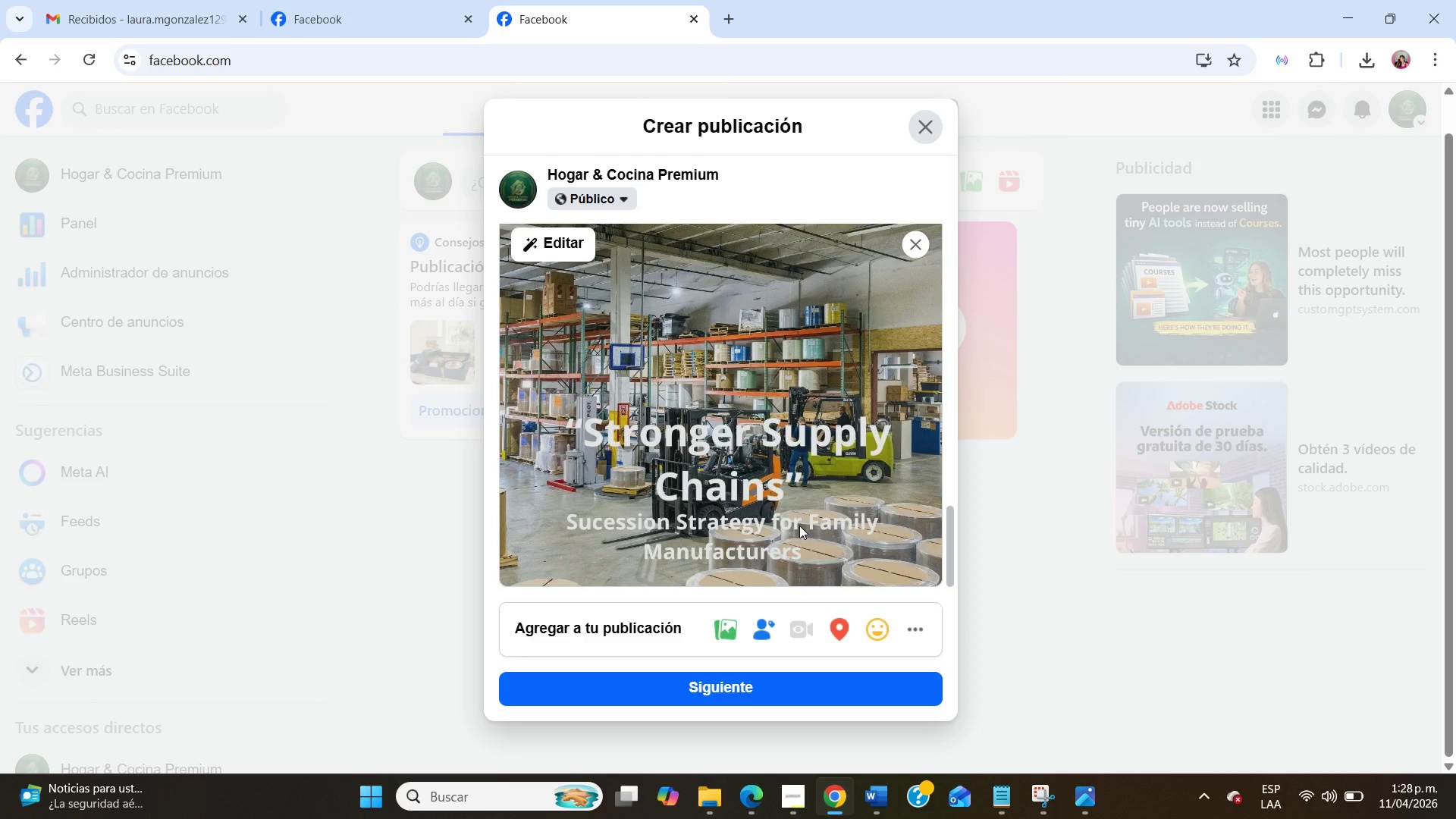 
scroll: coordinate [799, 526], scroll_direction: up, amount: 12.0
 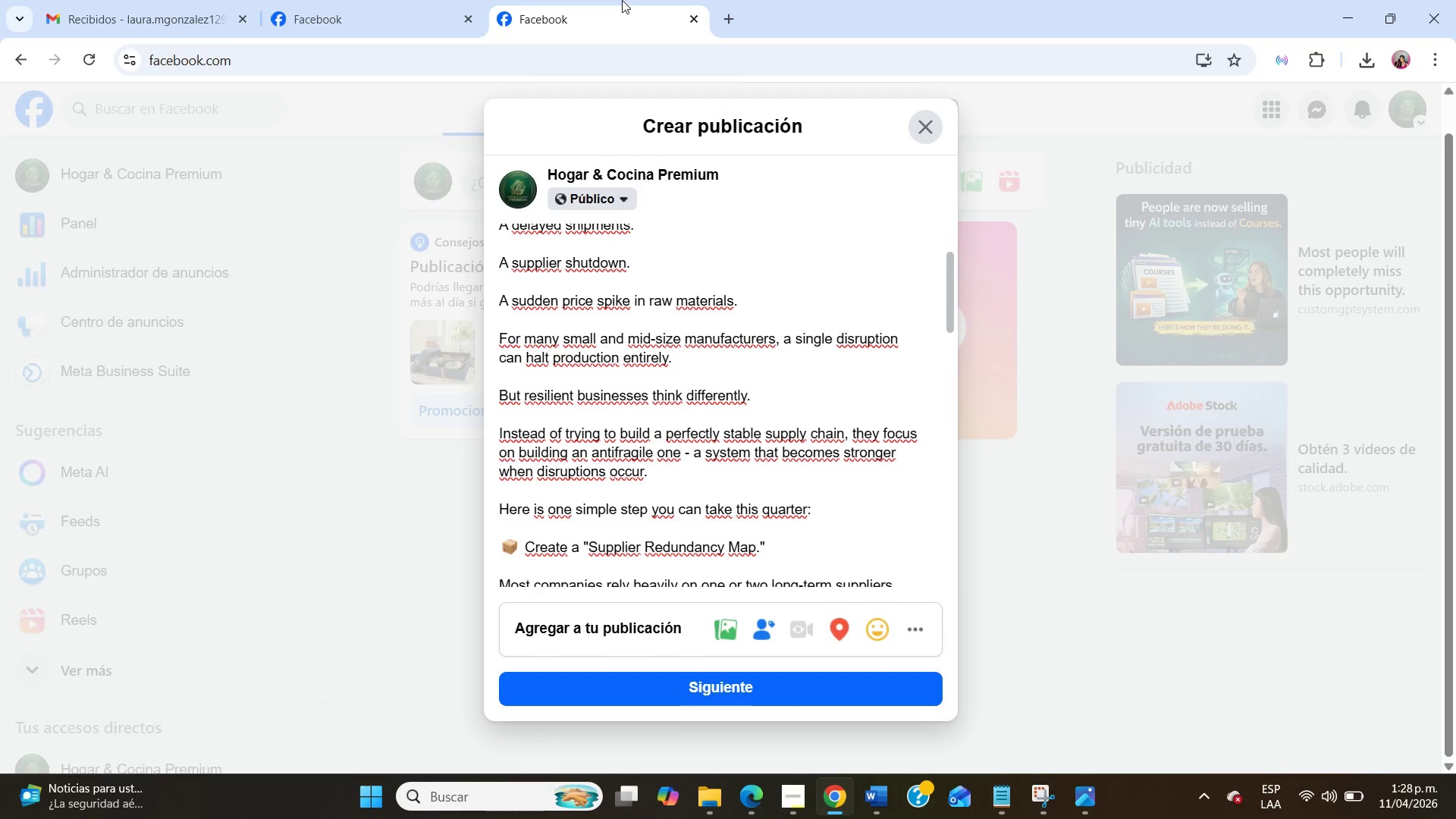 
right_click([622, 0])
 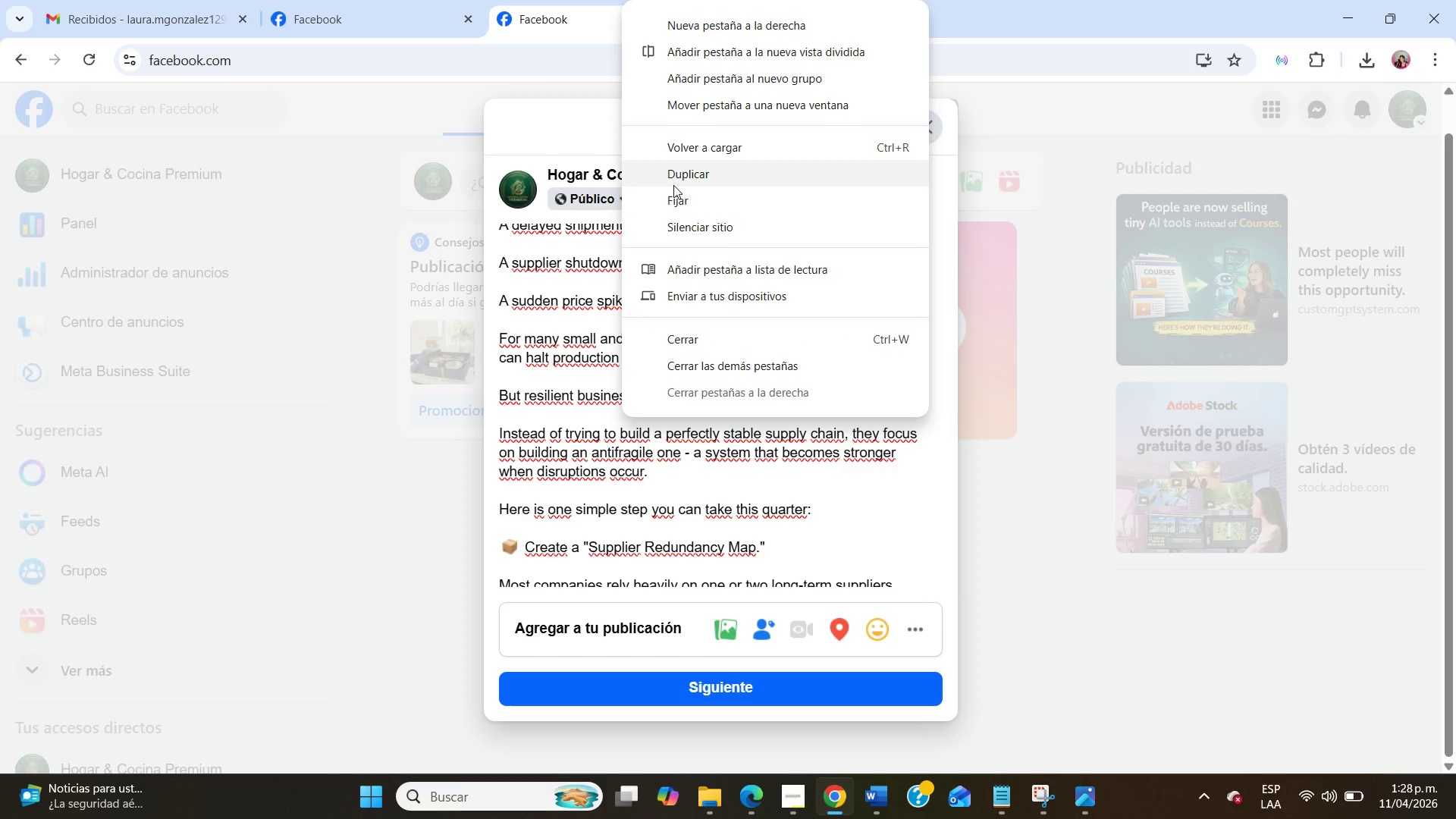 
left_click([675, 181])
 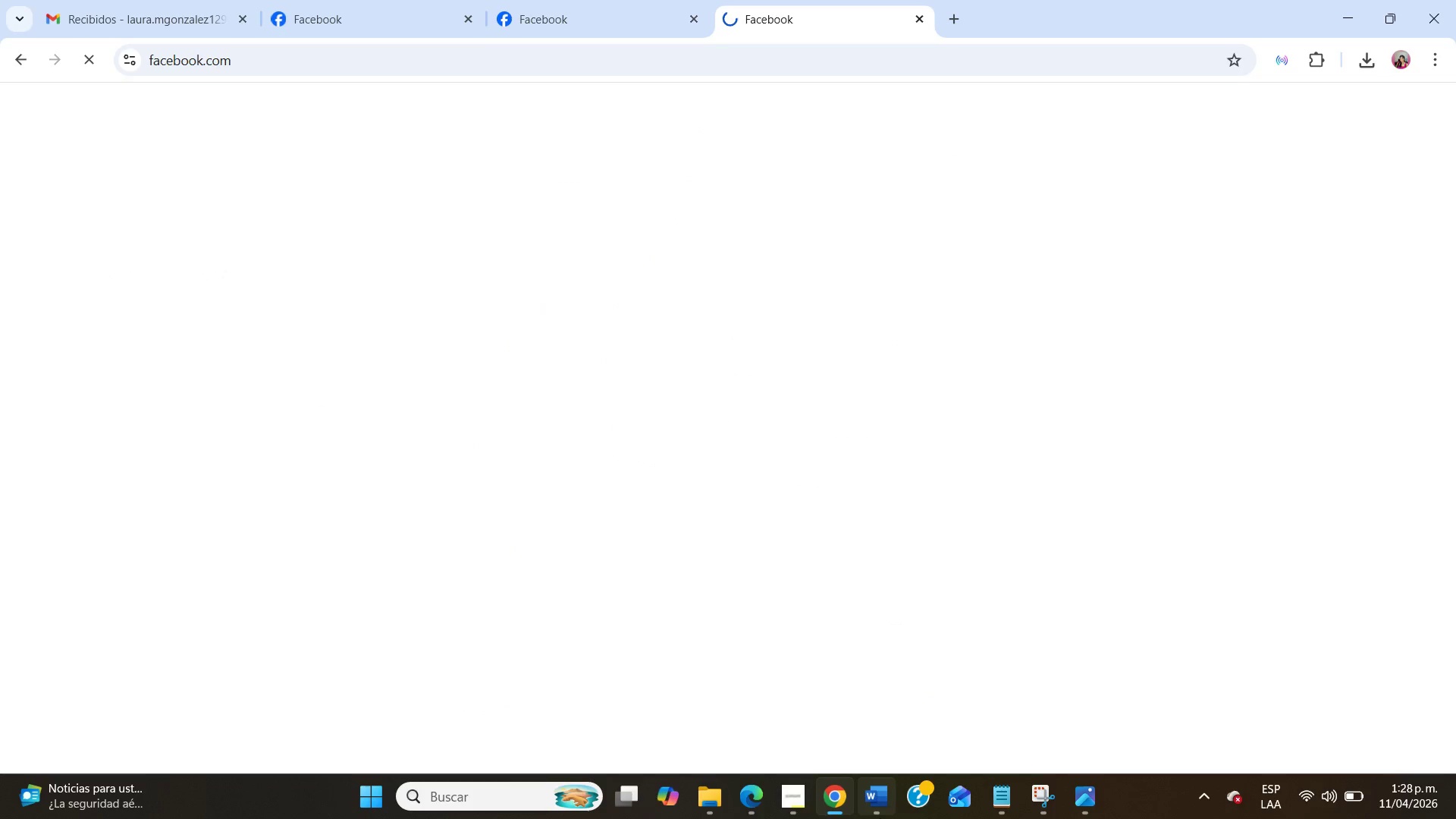 
left_click([880, 818])
 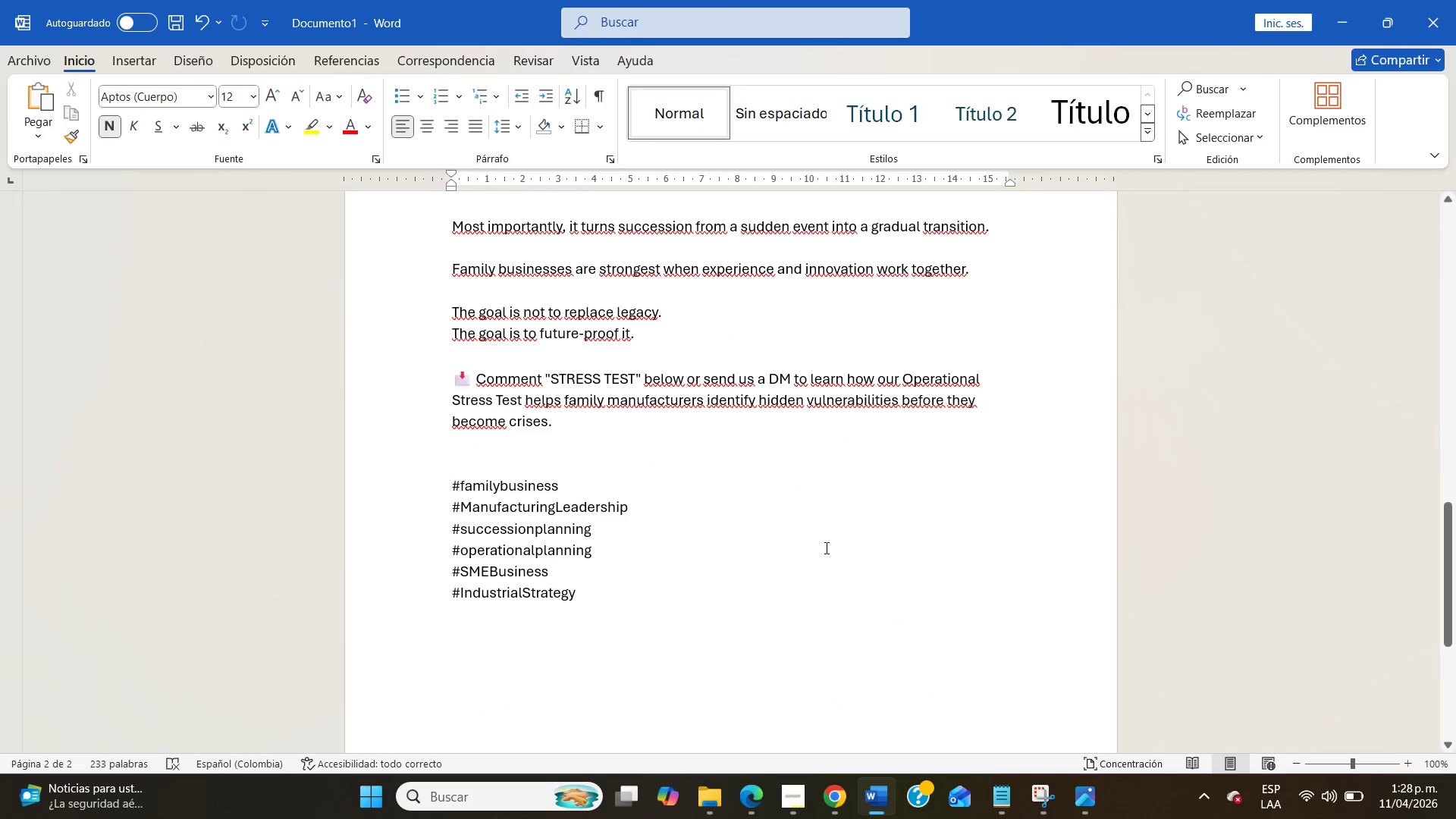 
scroll: coordinate [824, 546], scroll_direction: up, amount: 39.0
 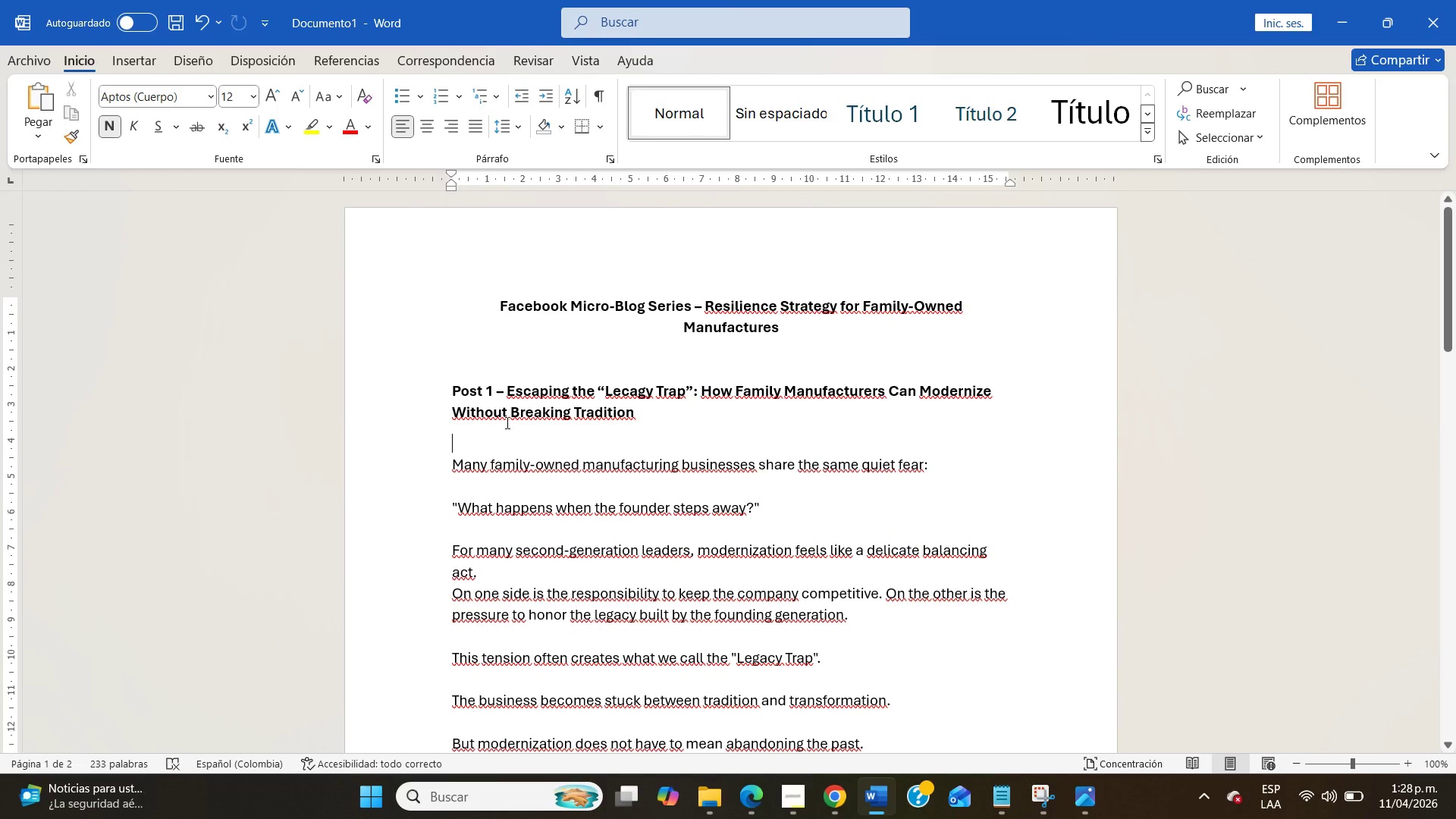 
scroll: coordinate [676, 475], scroll_direction: down, amount: 36.0
 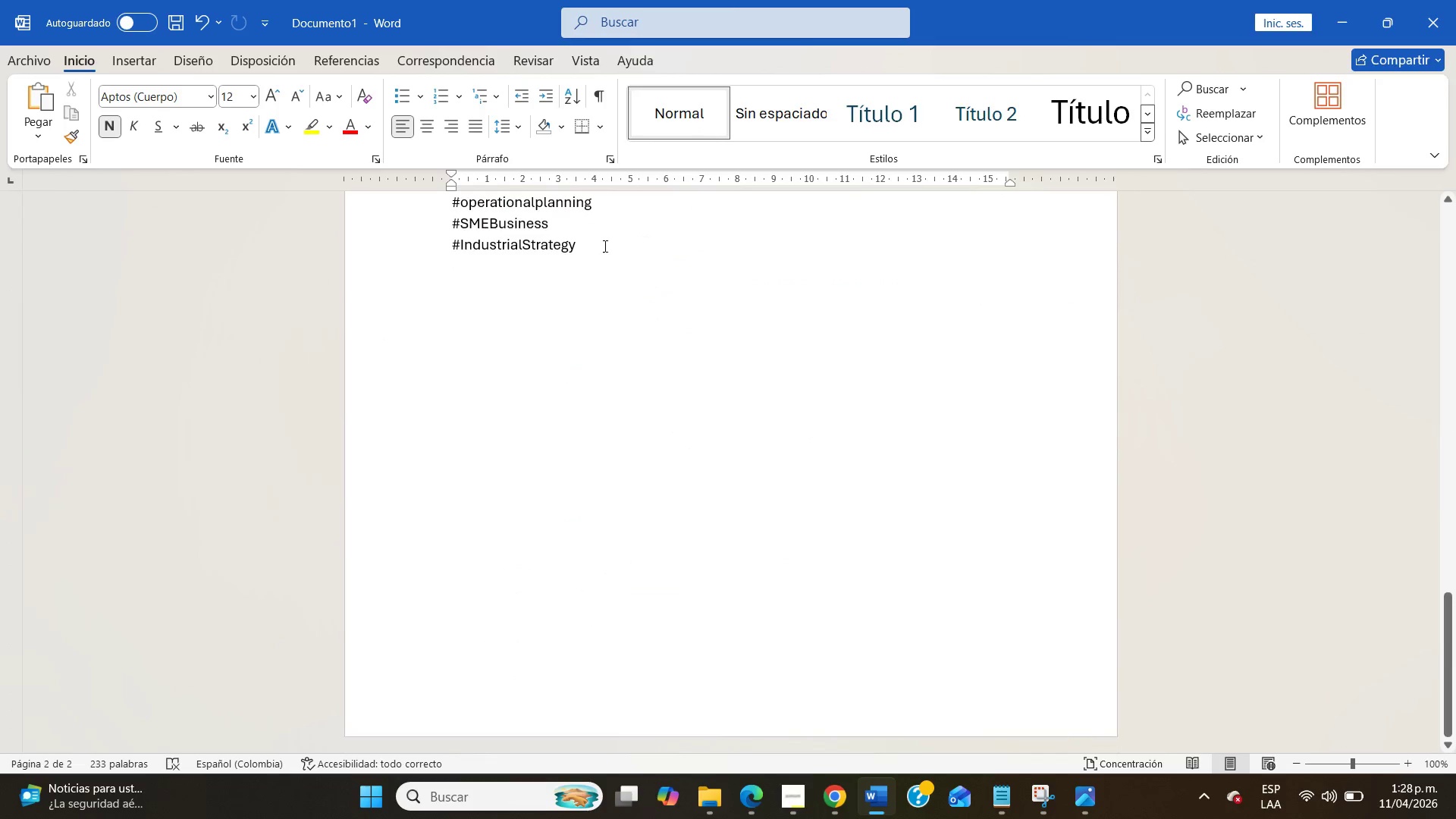 
left_click([604, 246])
 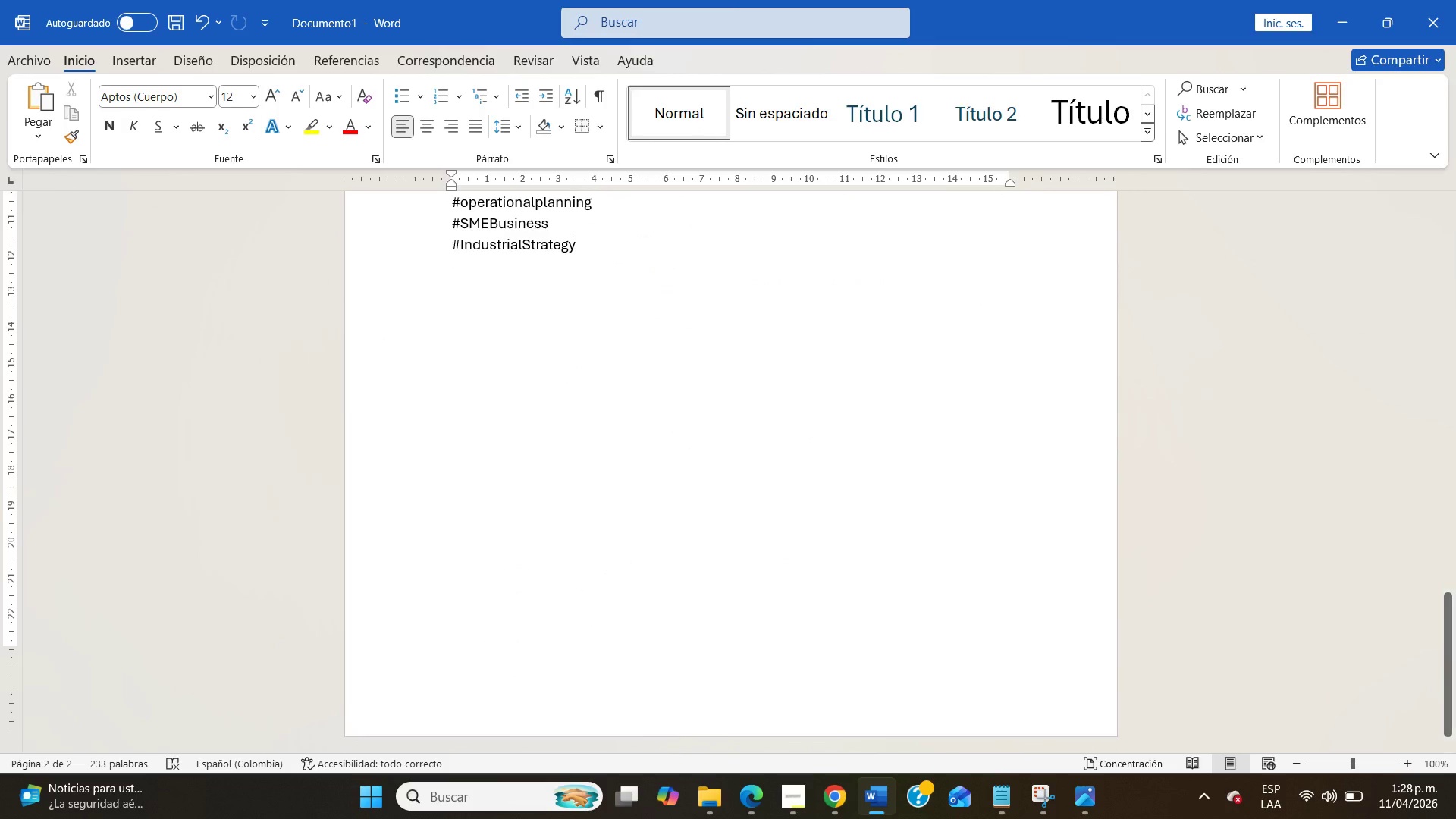 
key(NumpadEnter)
key(NumpadEnter)
type(Post 2 - )
 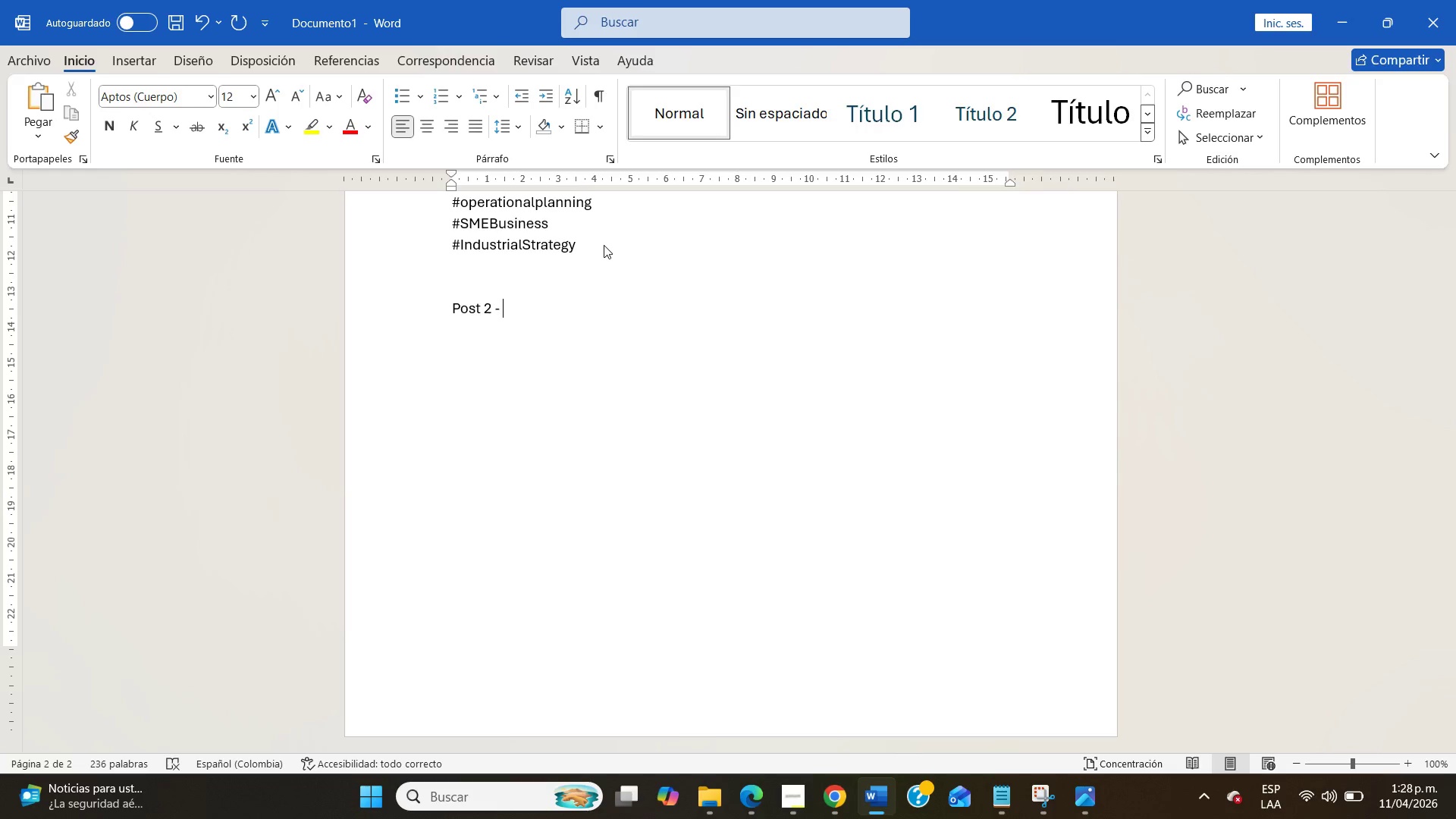 
wait(9.52)
 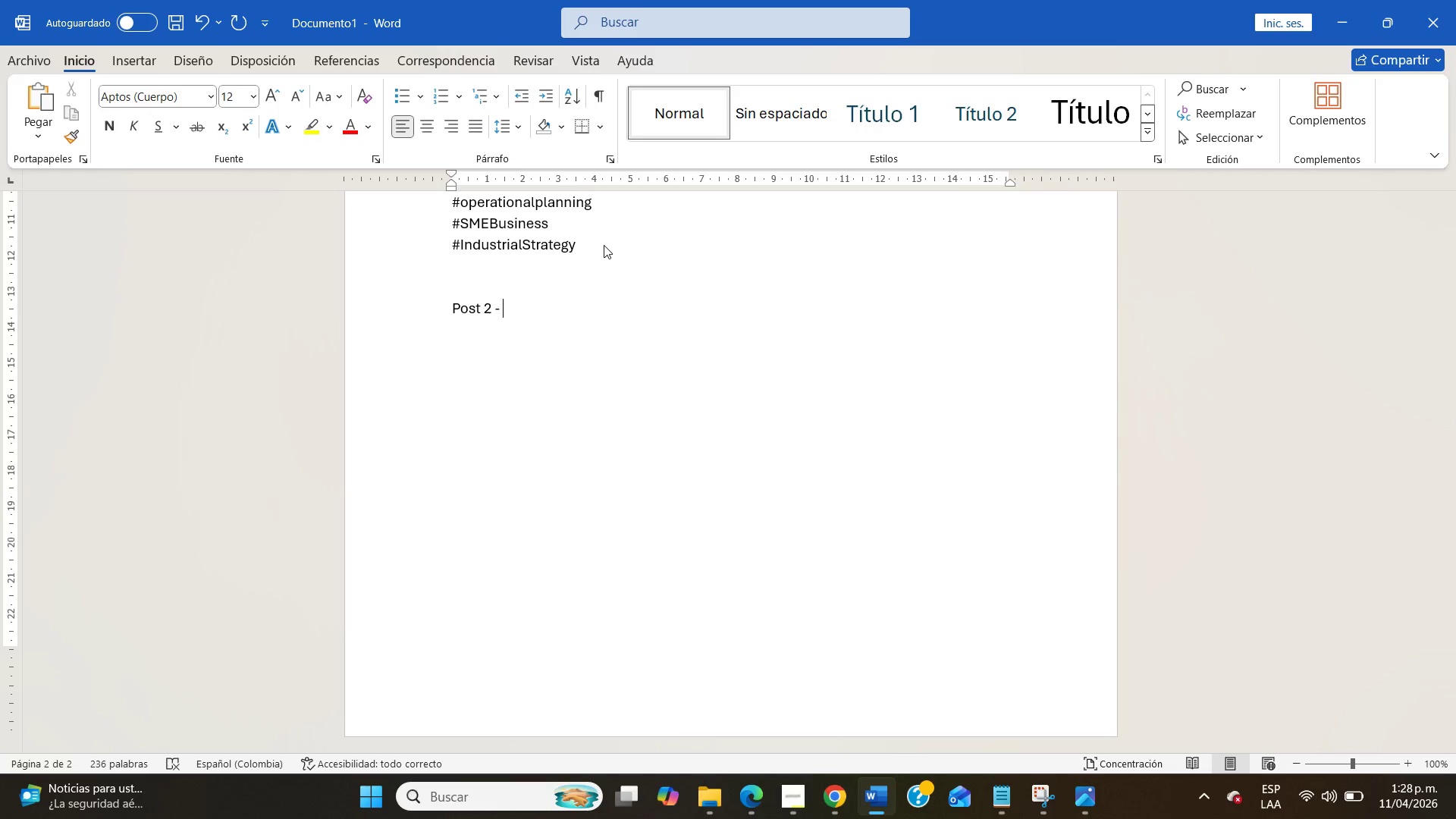 
scroll: coordinate [582, 357], scroll_direction: up, amount: 37.0
 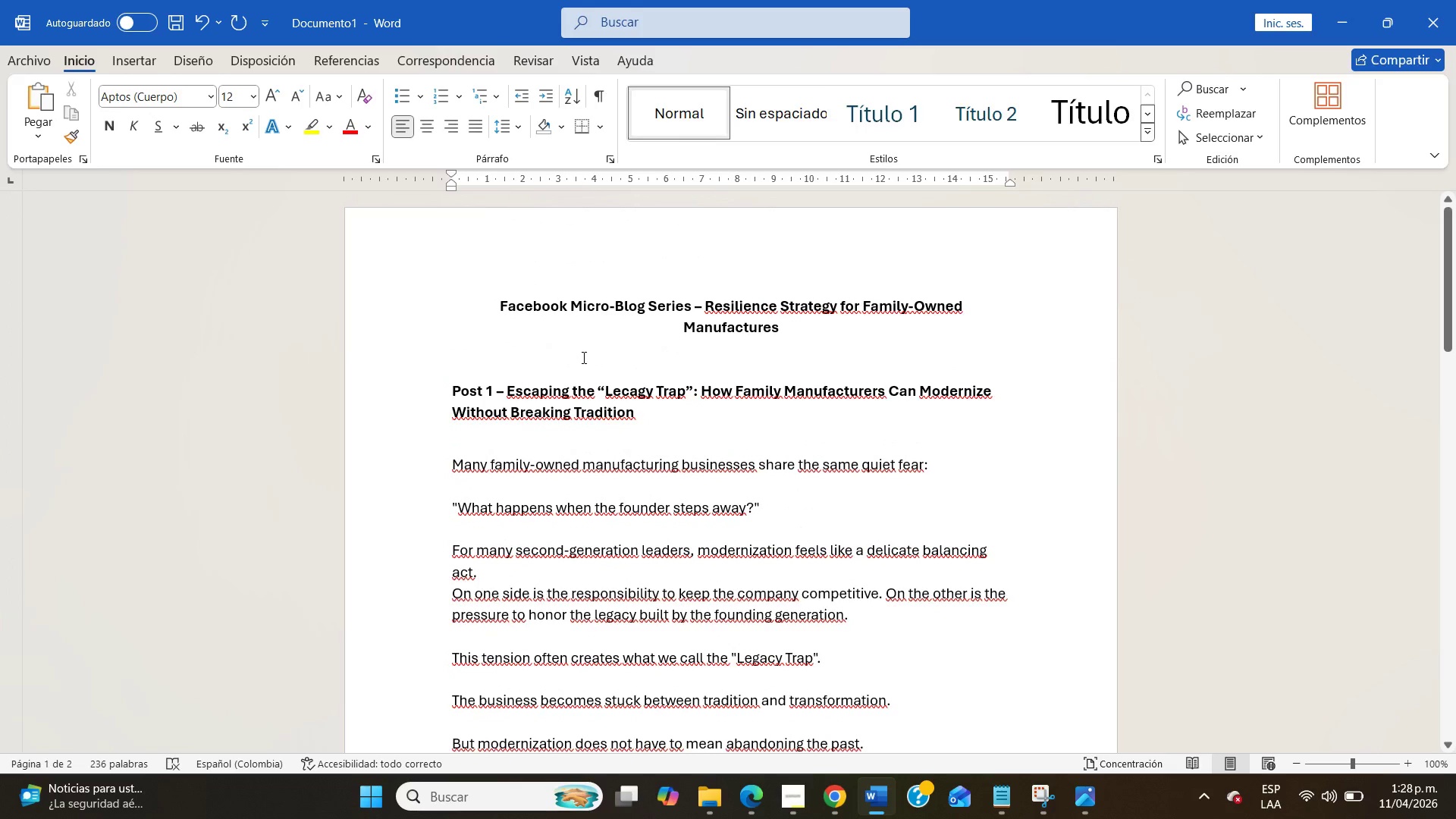 
scroll: coordinate [623, 510], scroll_direction: down, amount: 37.0
 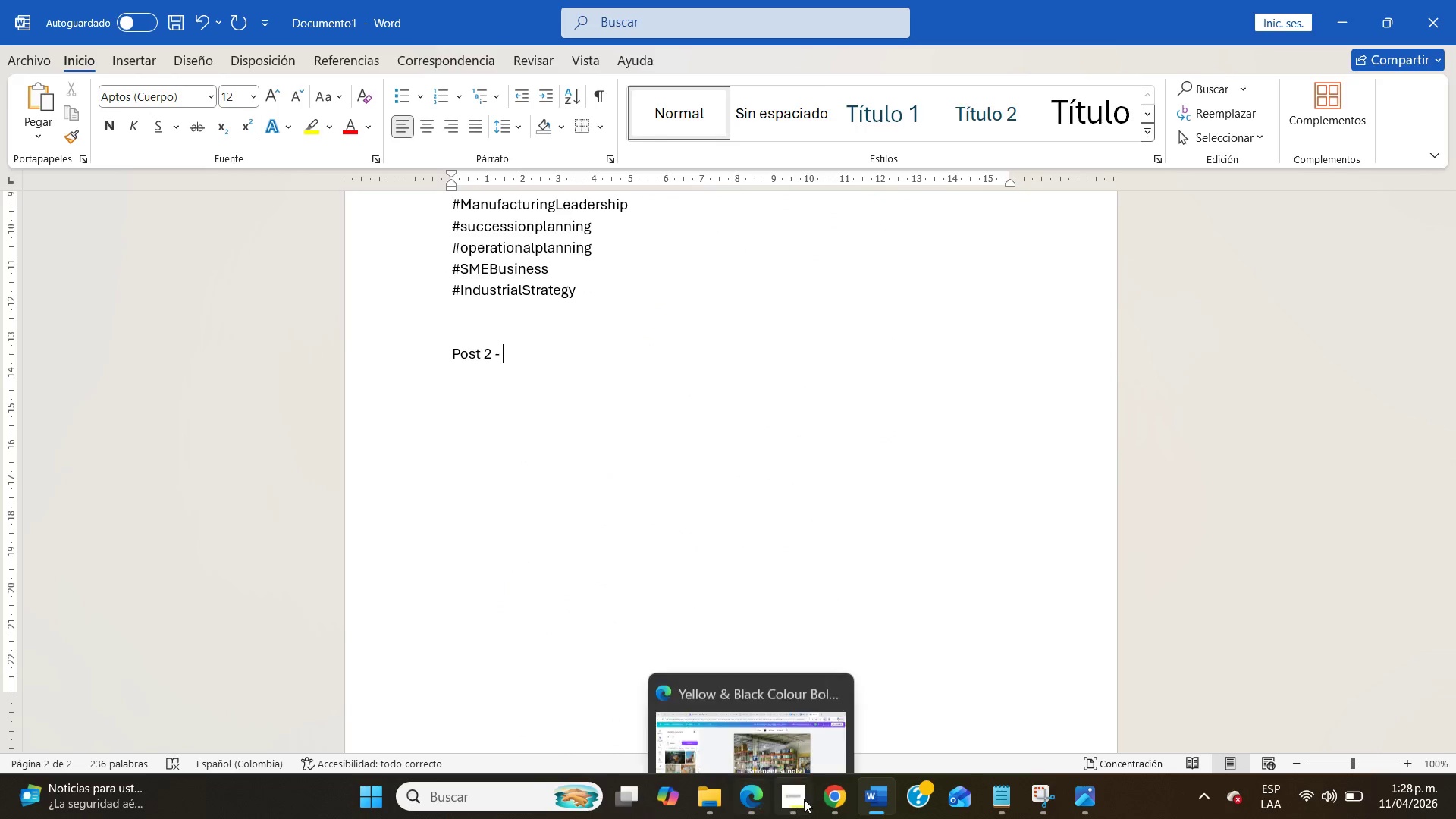 
left_click([827, 795])
 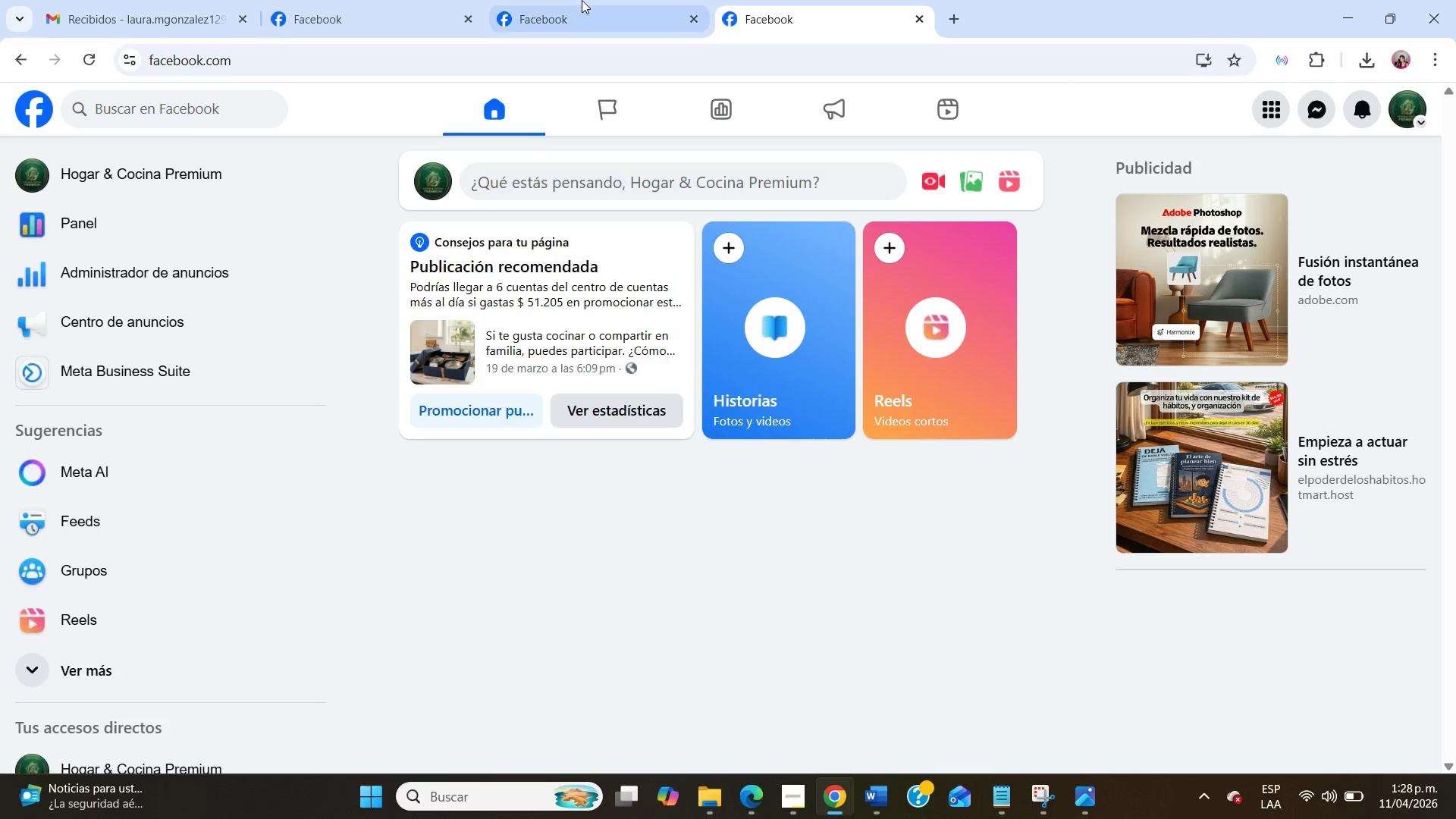 
left_click([582, 0])
 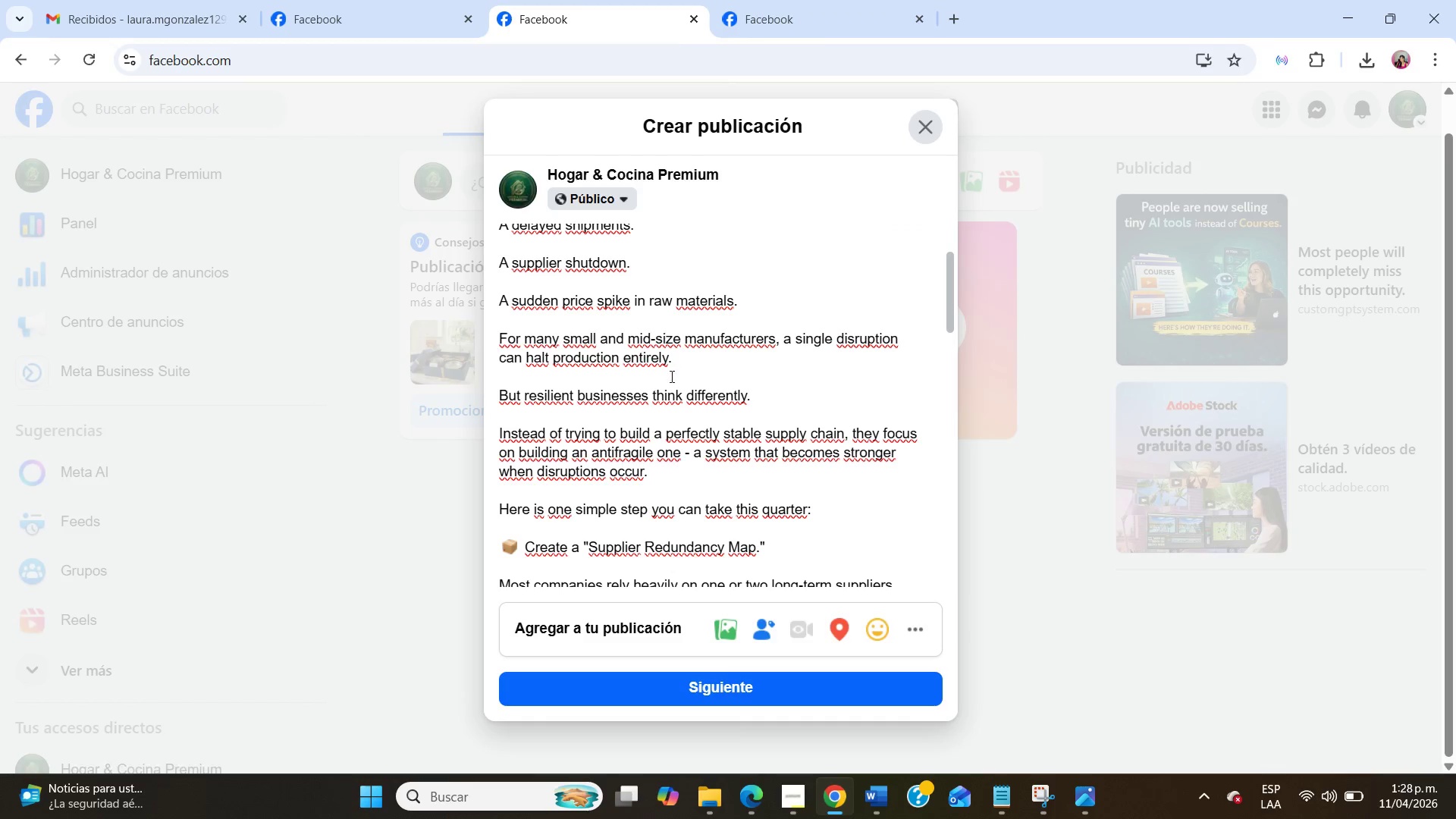 
scroll: coordinate [670, 376], scroll_direction: up, amount: 14.0
 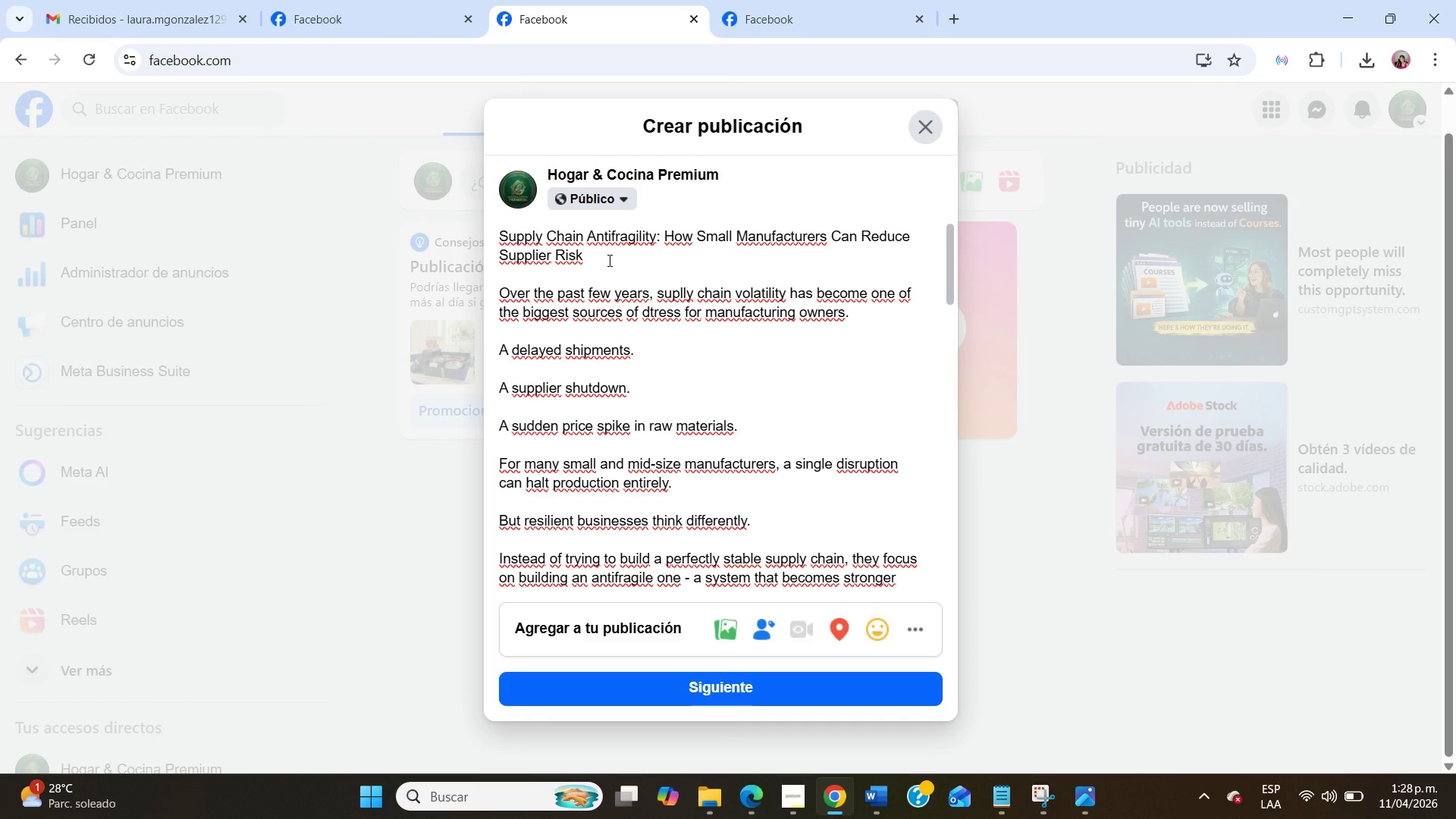 
left_click_drag(start_coordinate=[608, 260], to_coordinate=[482, 239])
 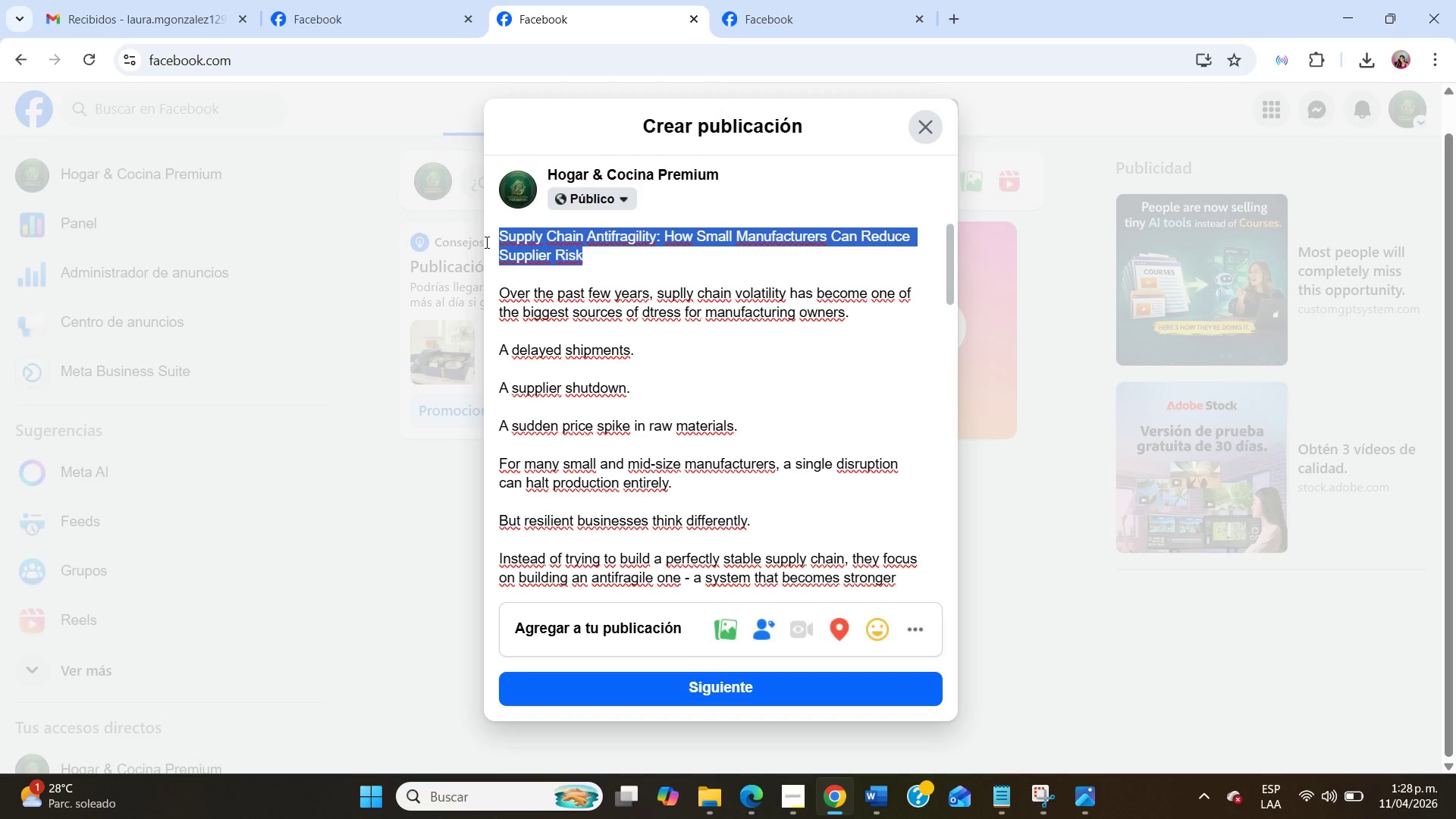 
hold_key(key=ShiftLeft, duration=0.55)
 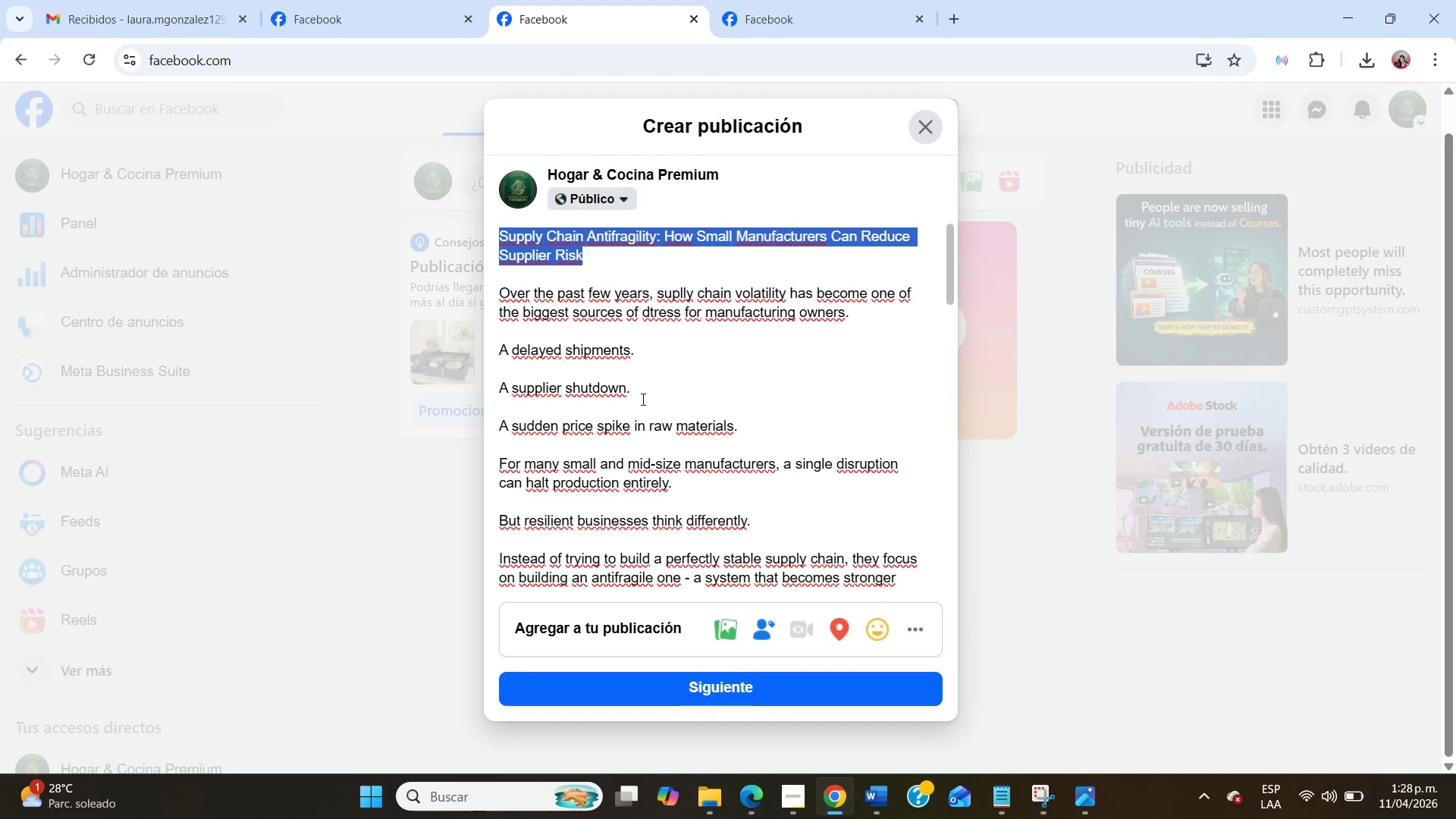 
key(Control+C)
 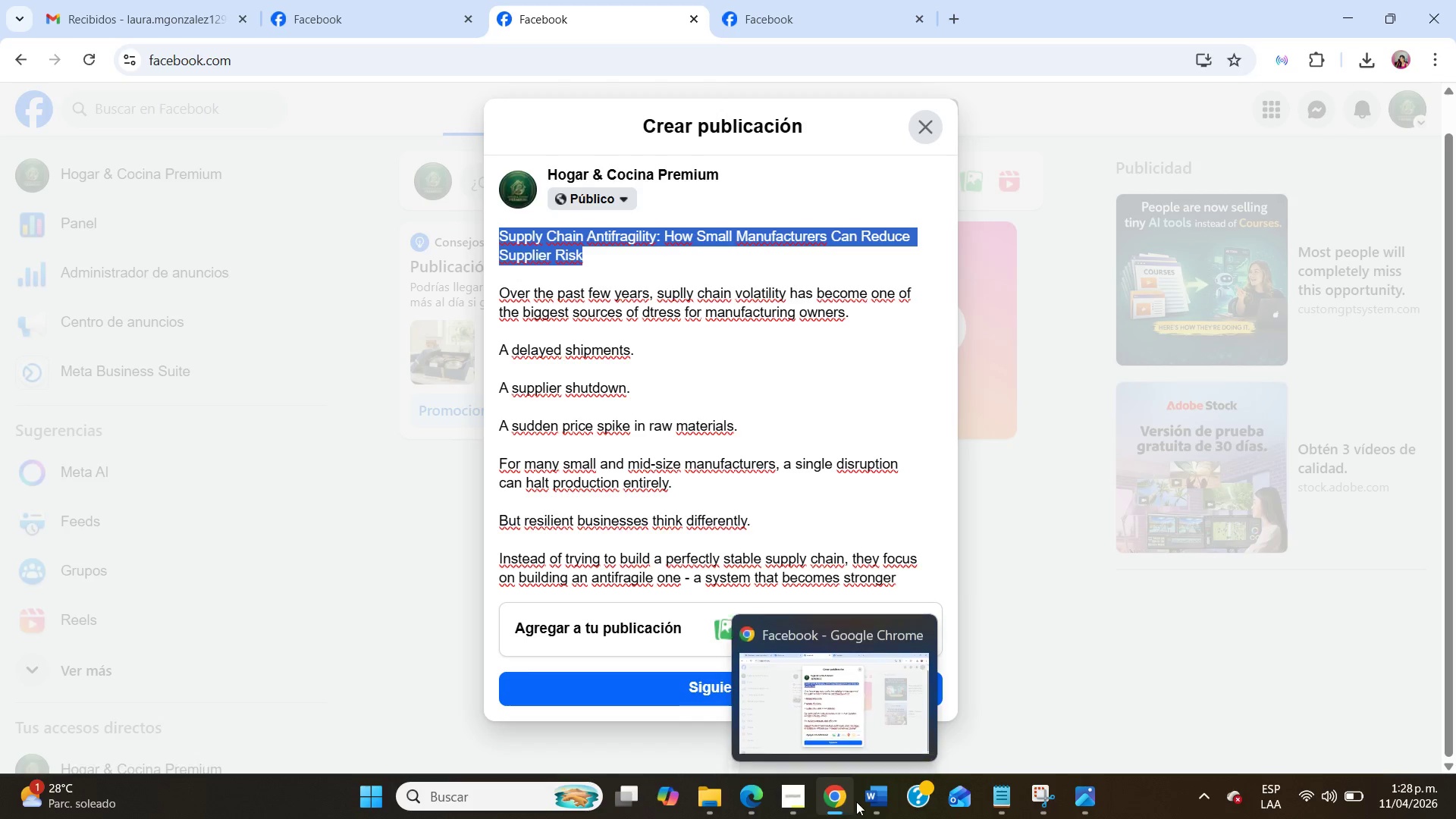 
left_click([859, 801])
 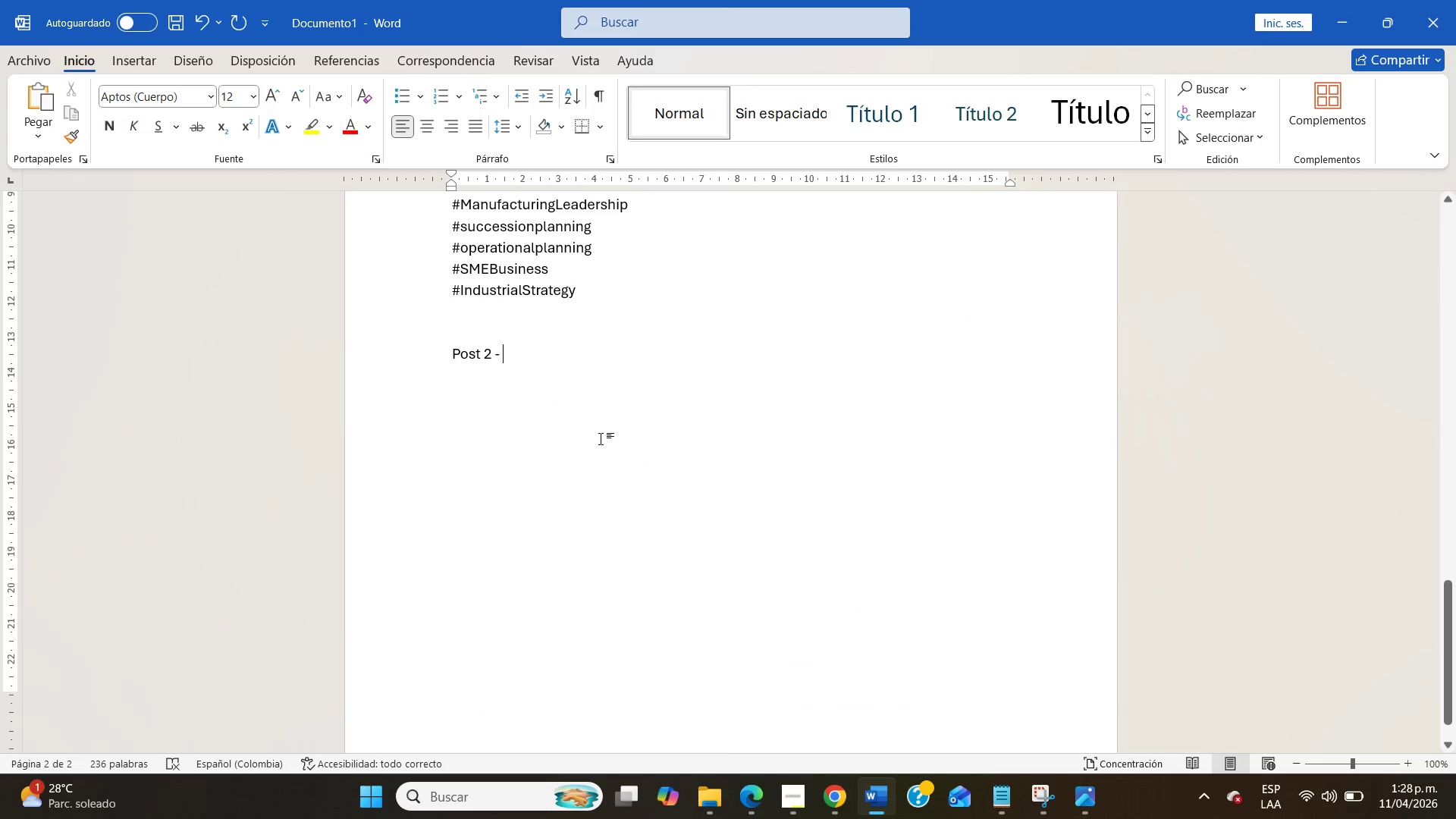 
key(Control+V)
 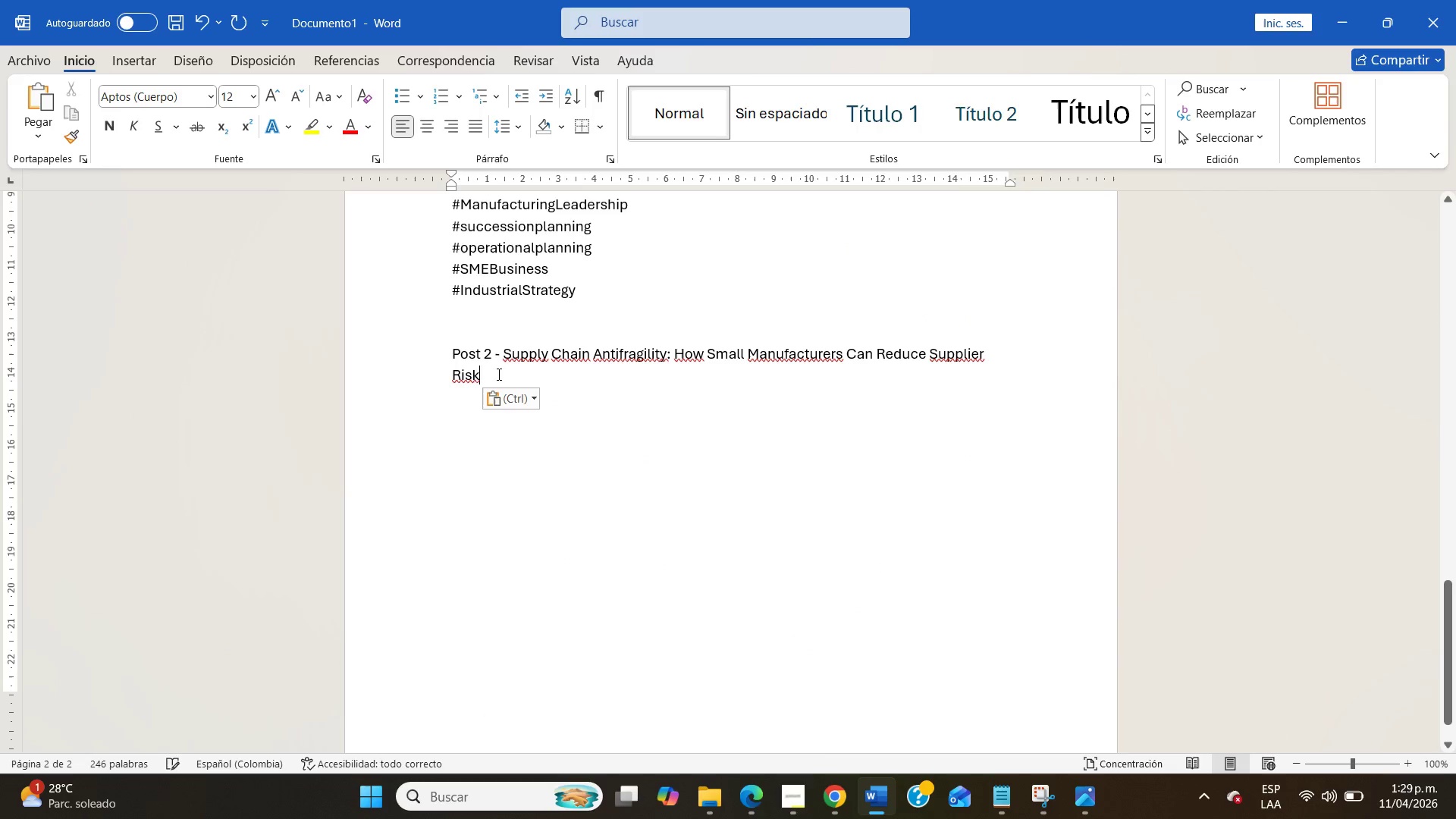 
left_click_drag(start_coordinate=[496, 378], to_coordinate=[450, 351])
 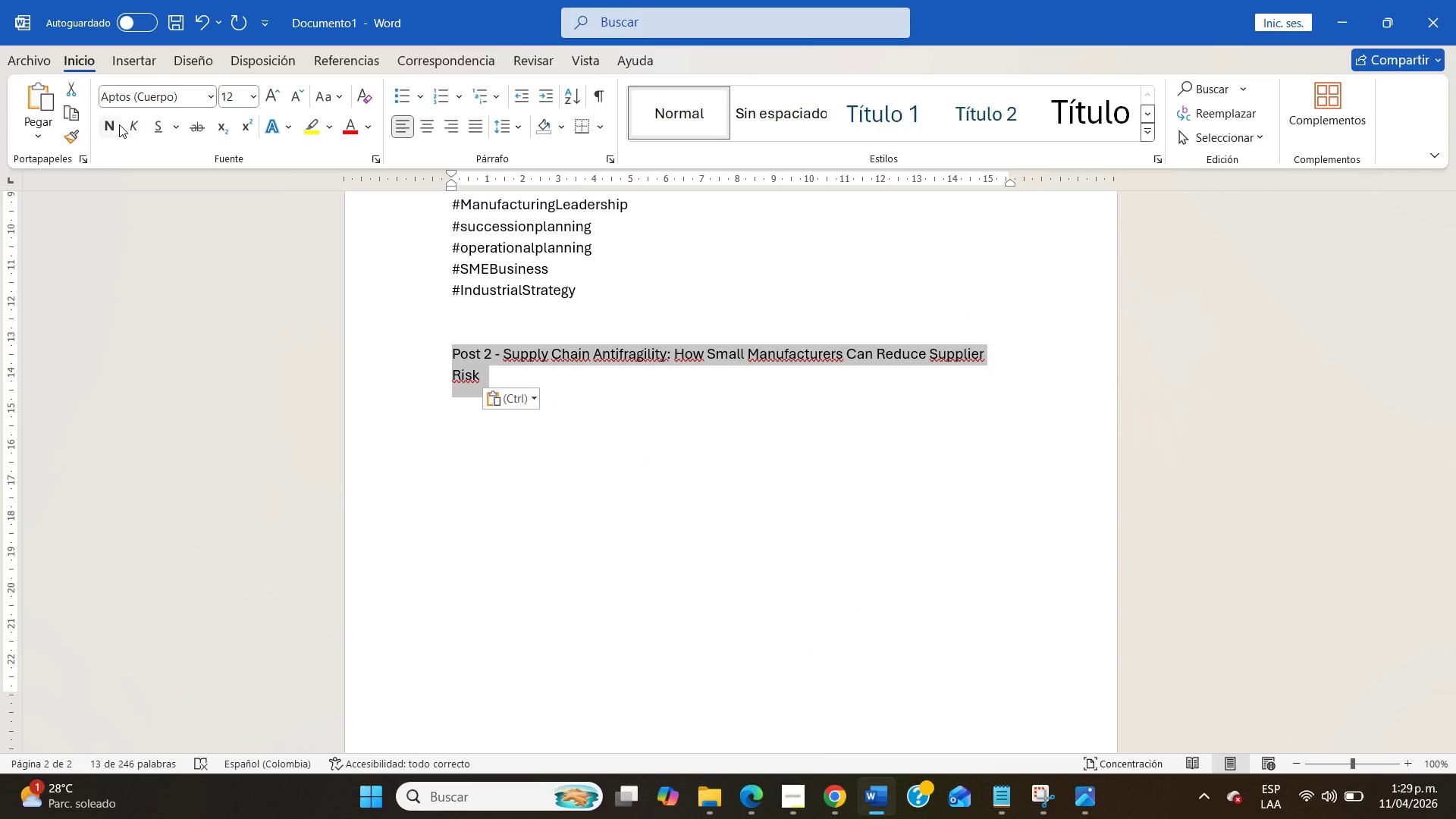 
left_click([109, 124])
 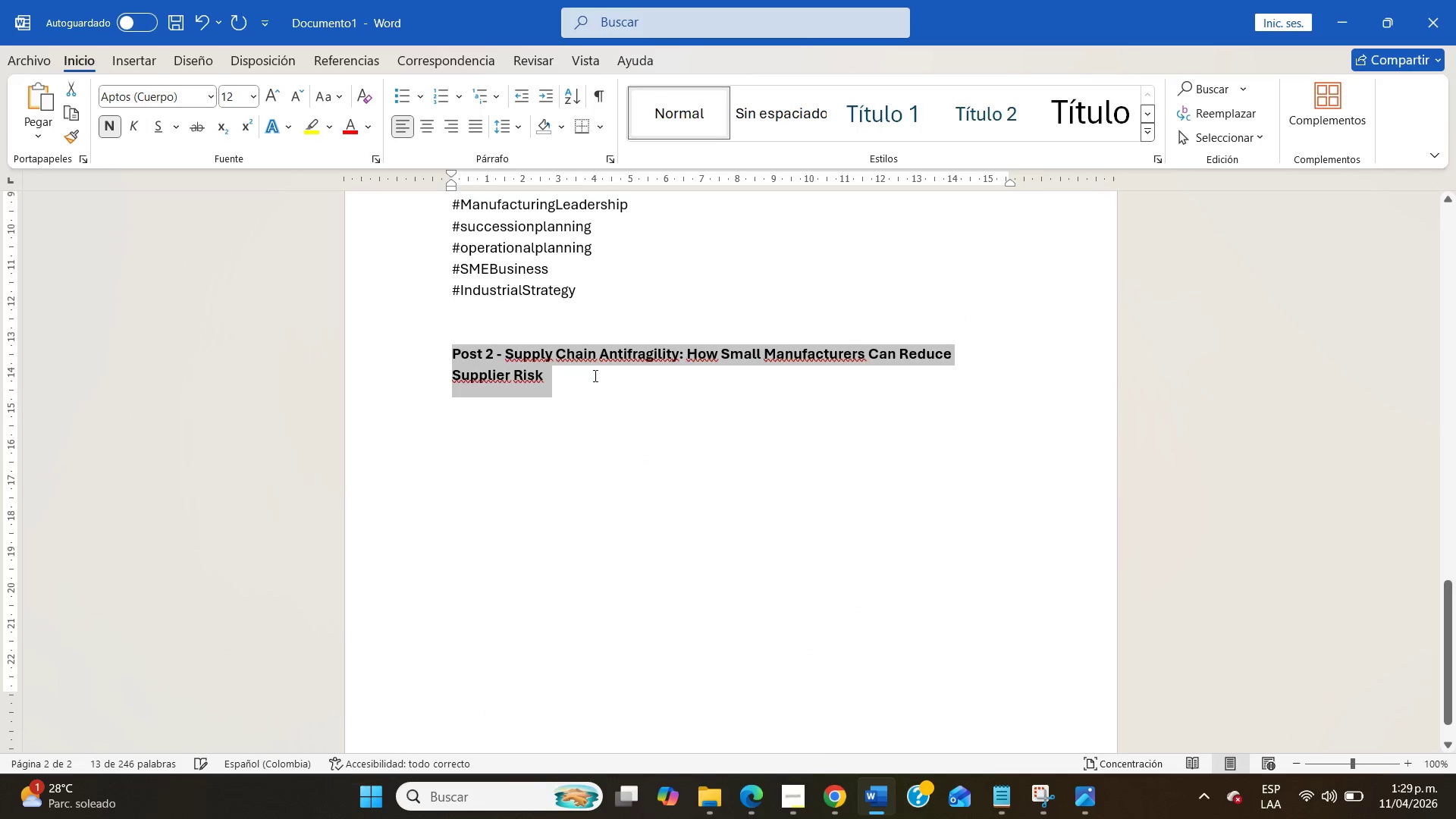 
scroll: coordinate [624, 401], scroll_direction: down, amount: 3.0
 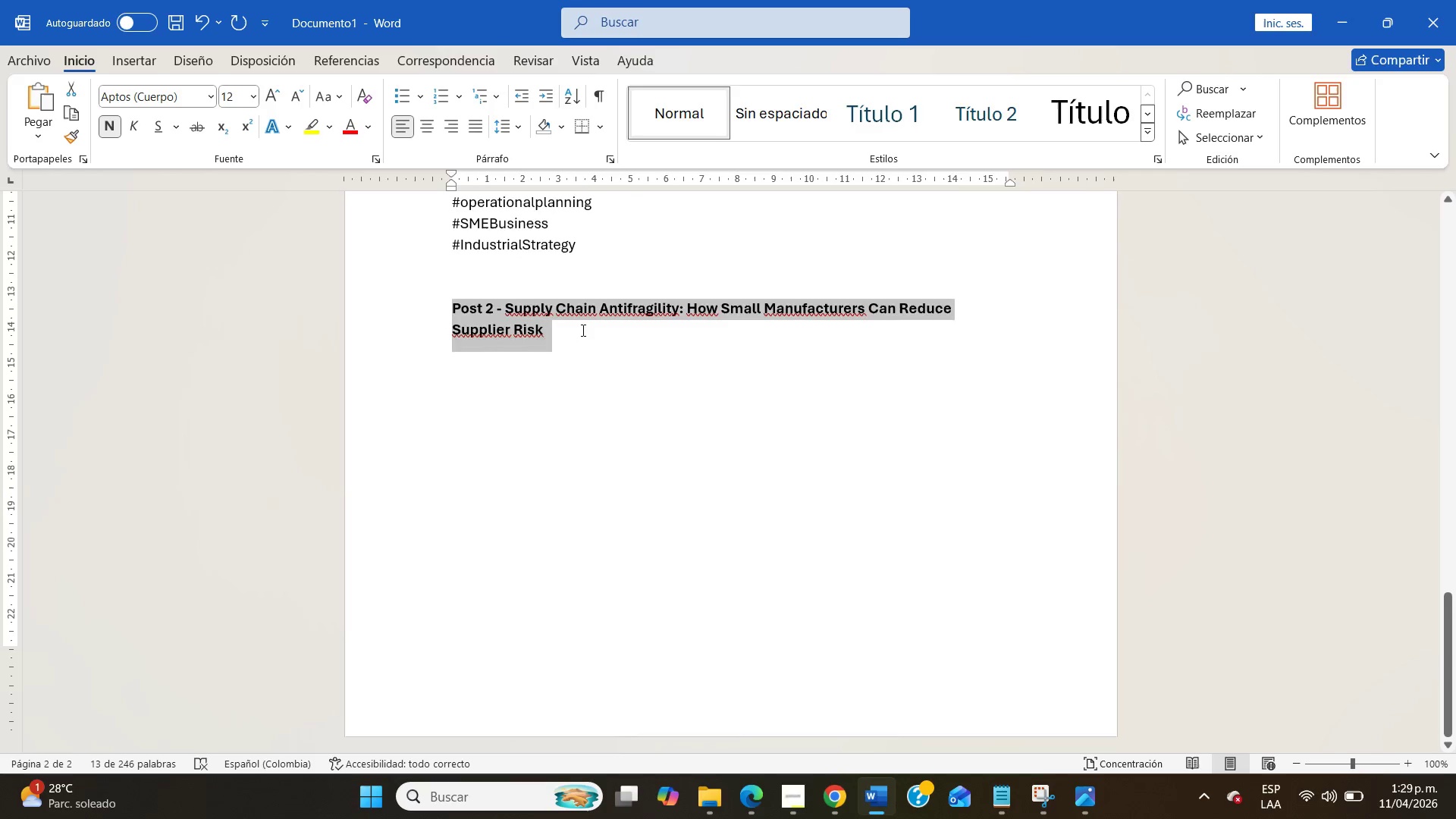 
left_click([579, 327])
 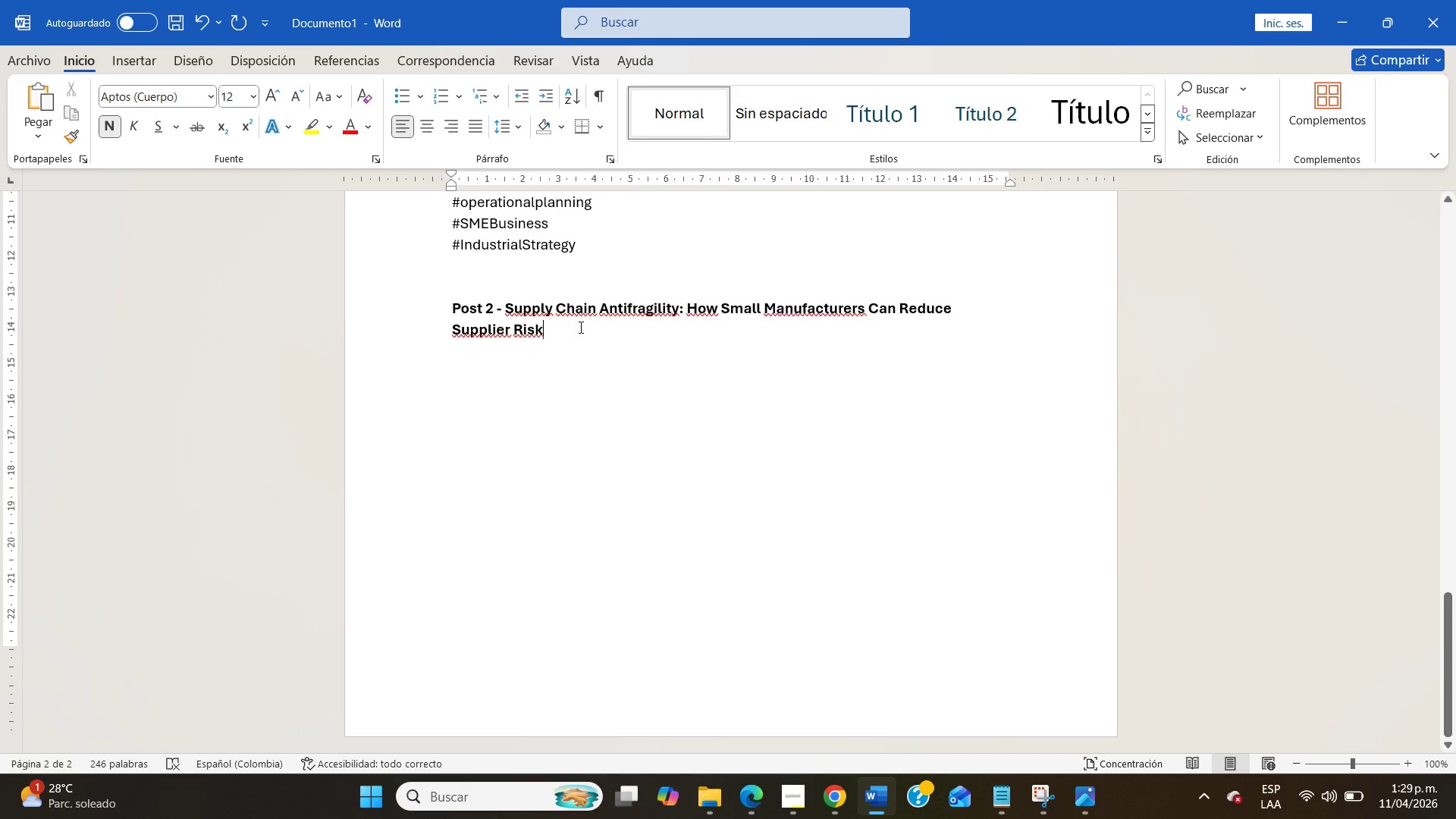 
key(NumpadEnter)
 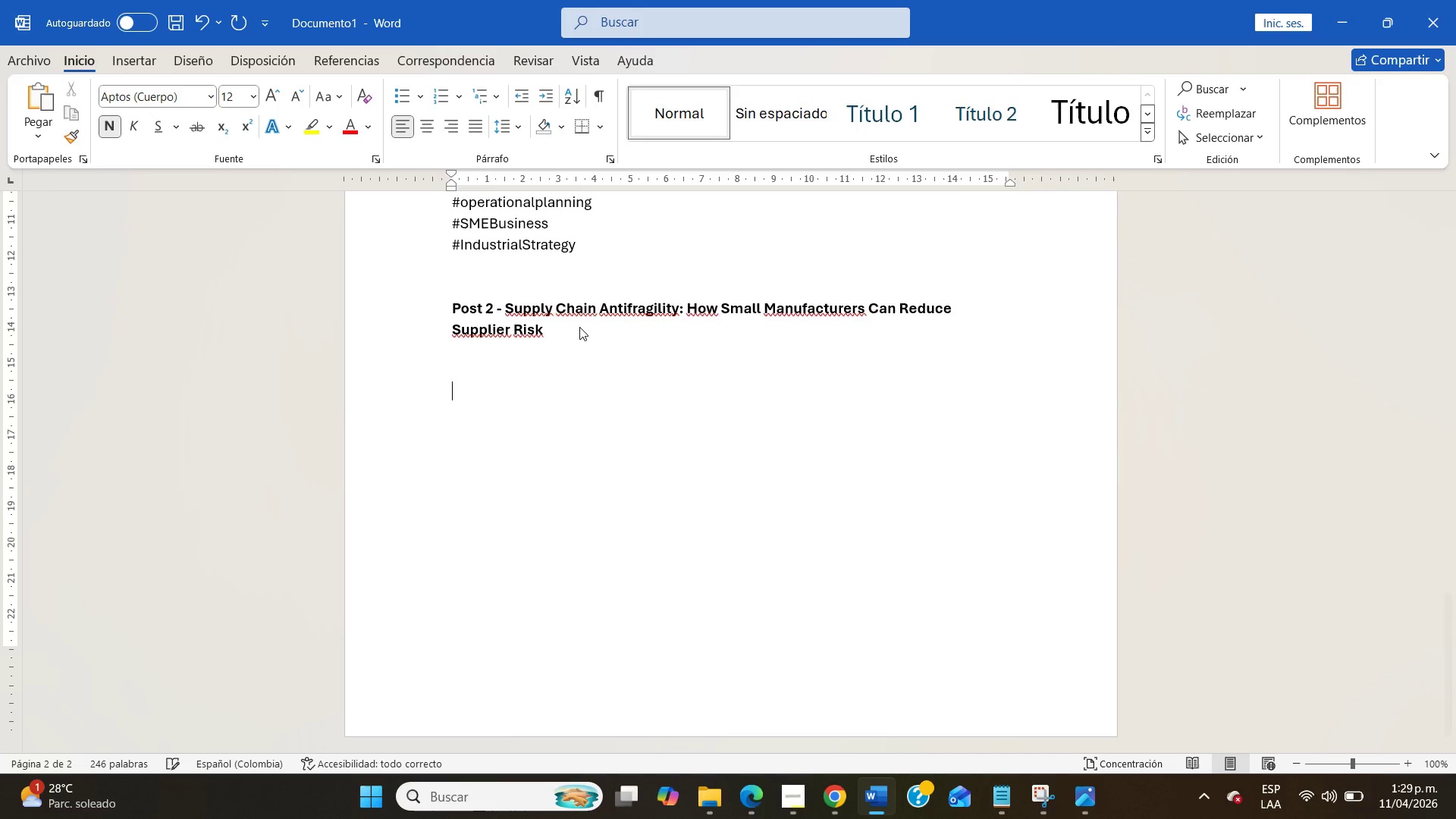 
key(NumpadEnter)
 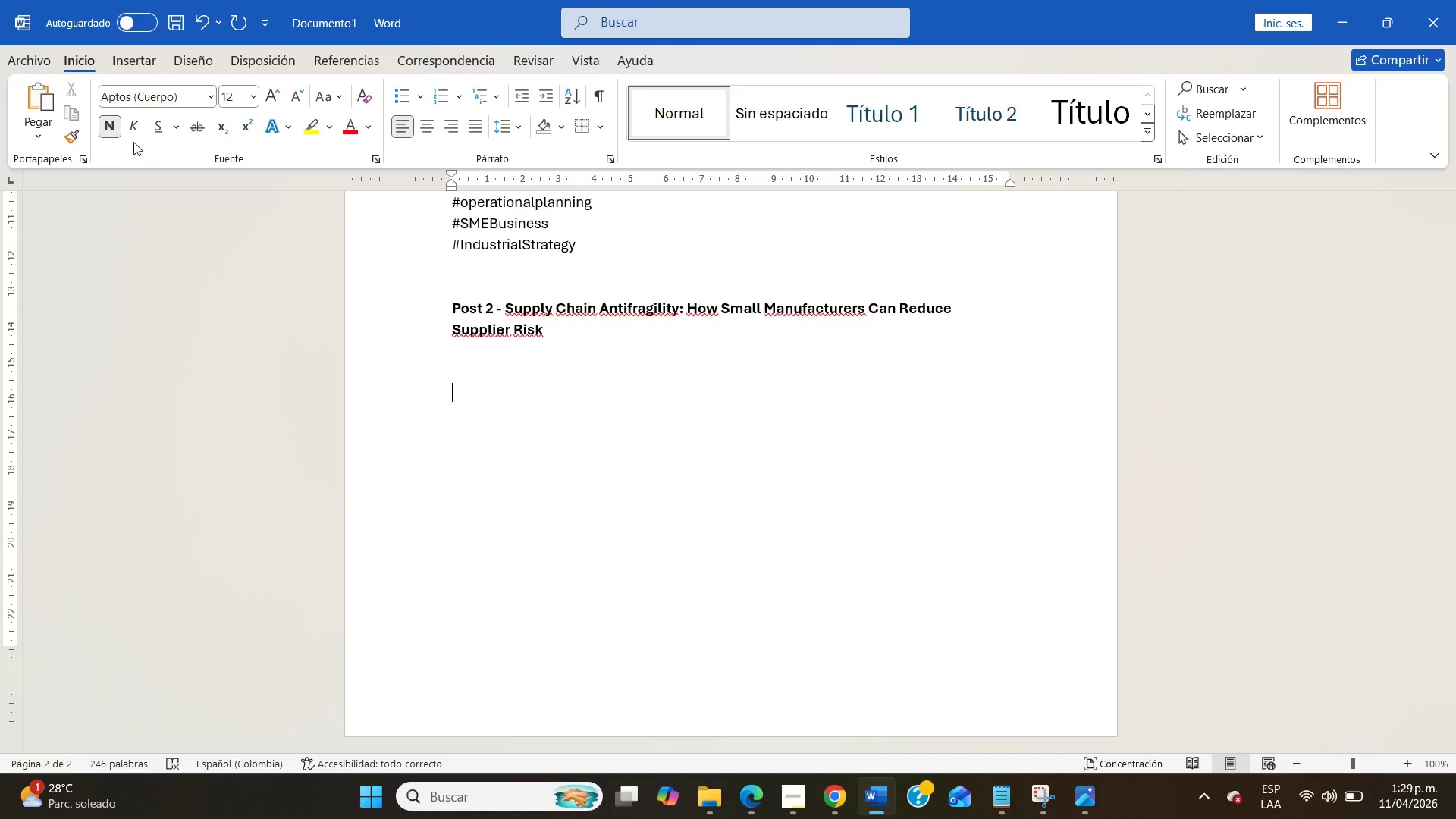 
left_click([116, 128])
 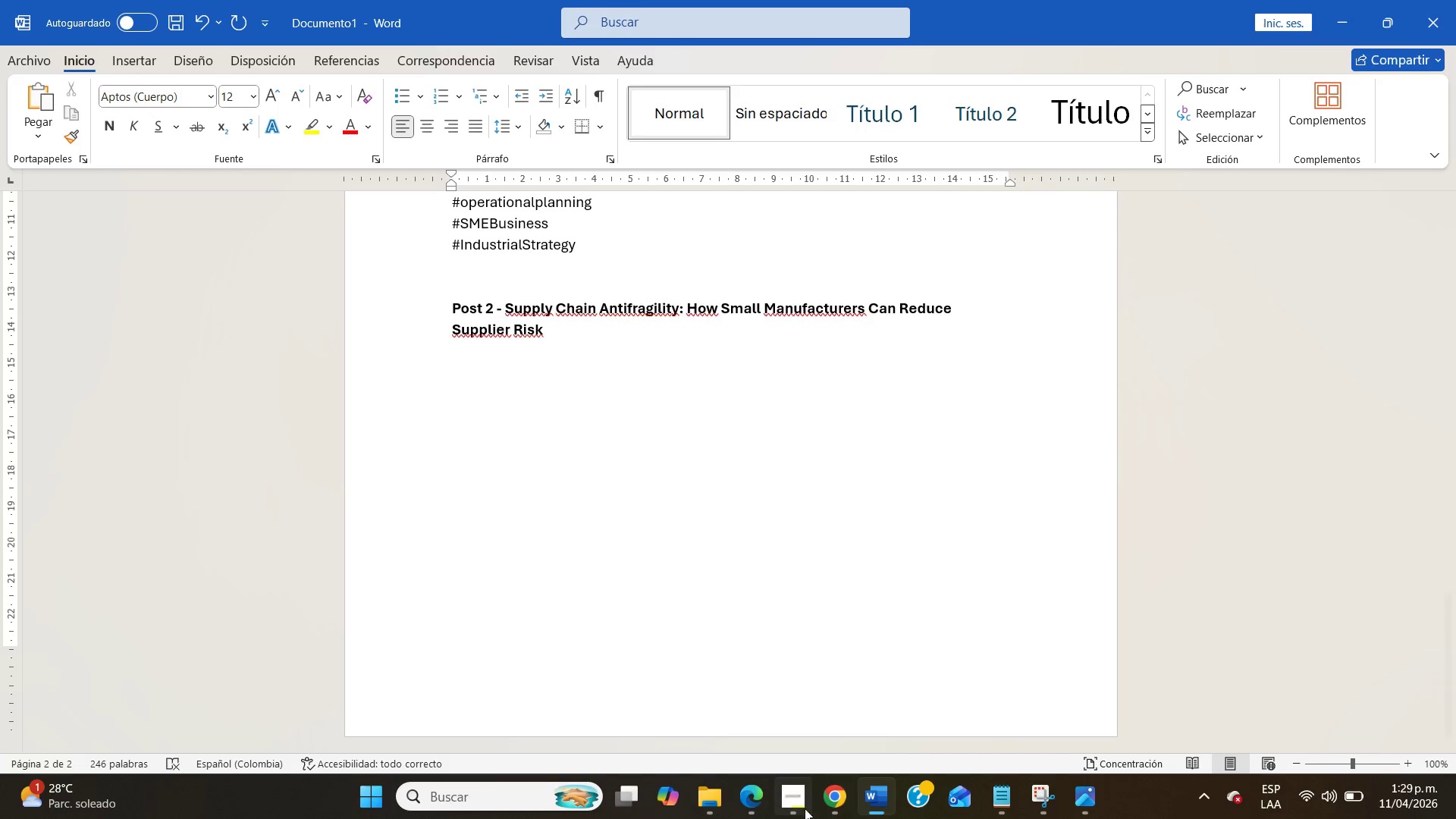 
left_click([845, 802])
 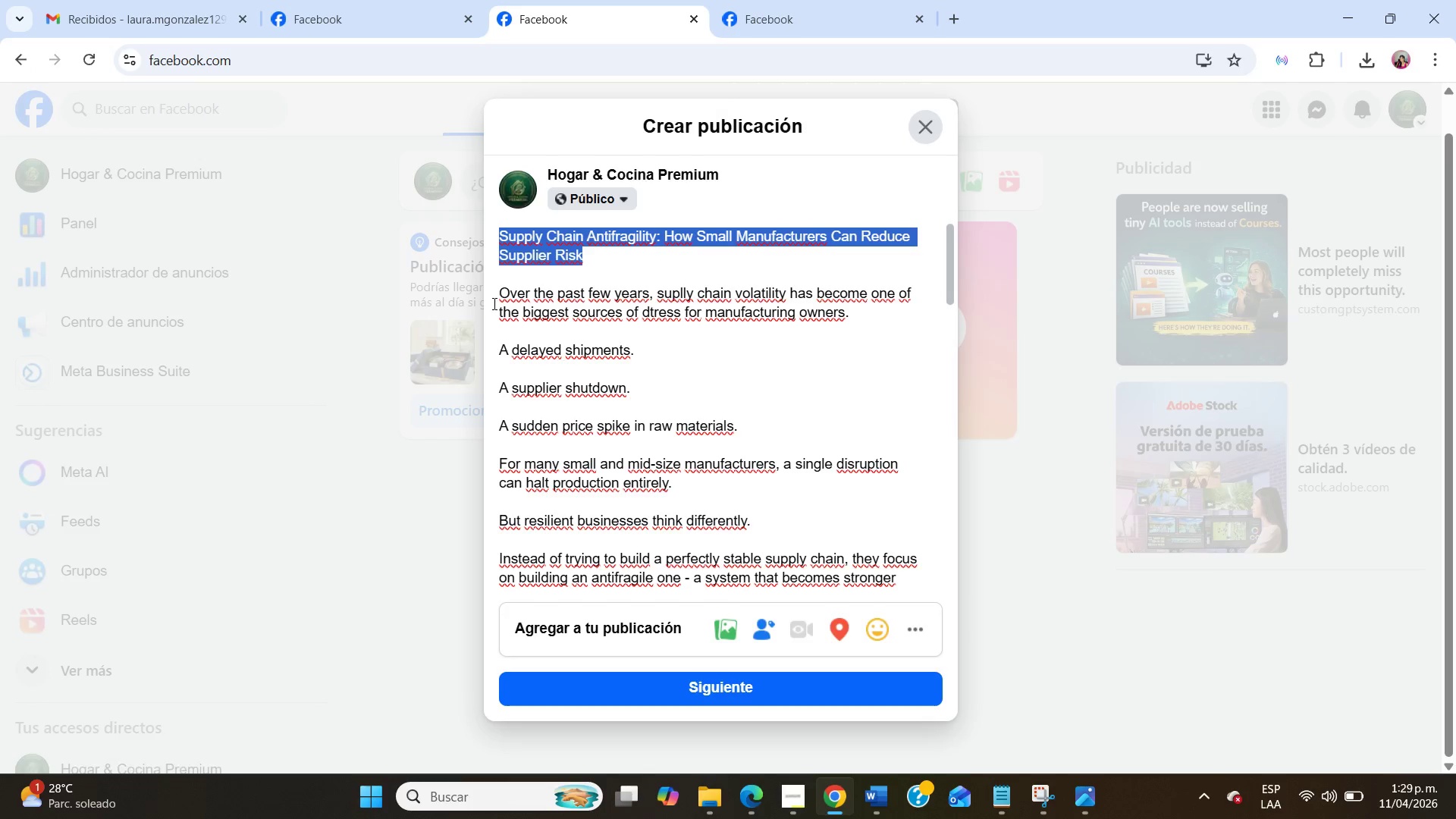 
left_click_drag(start_coordinate=[496, 293], to_coordinate=[721, 500])
 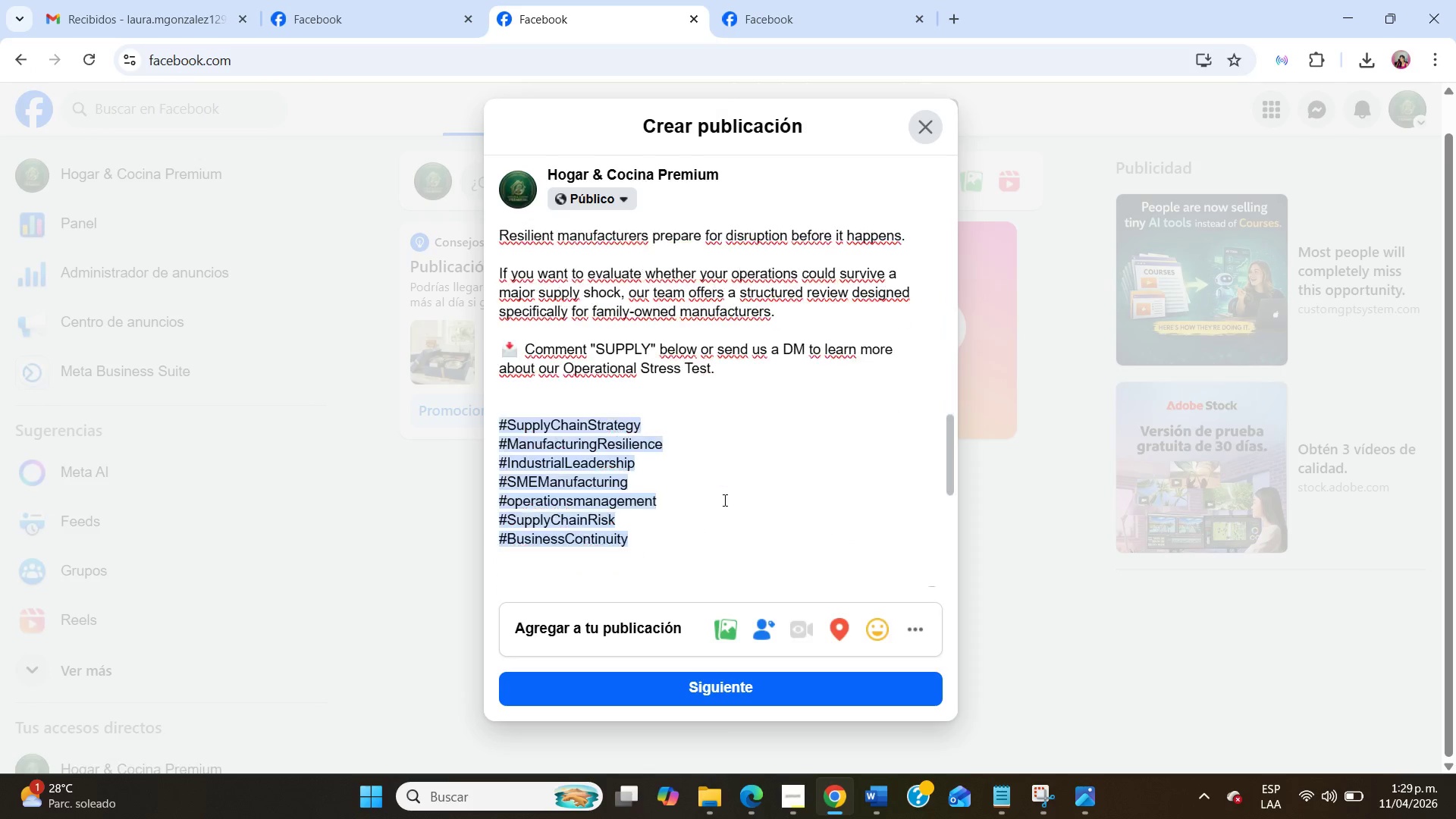 
scroll: coordinate [723, 500], scroll_direction: down, amount: 14.0
 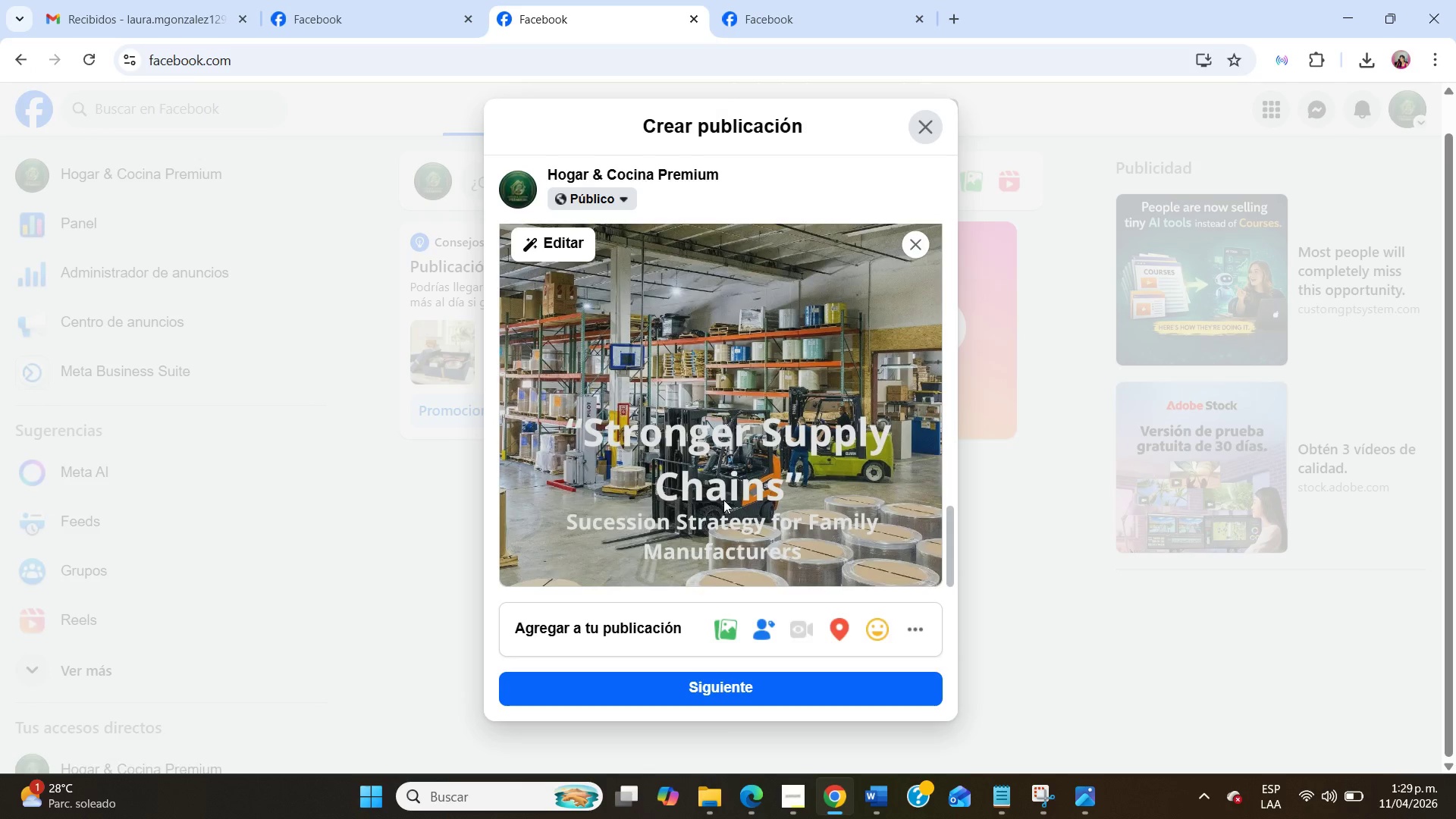 
scroll: coordinate [723, 500], scroll_direction: up, amount: 4.0
 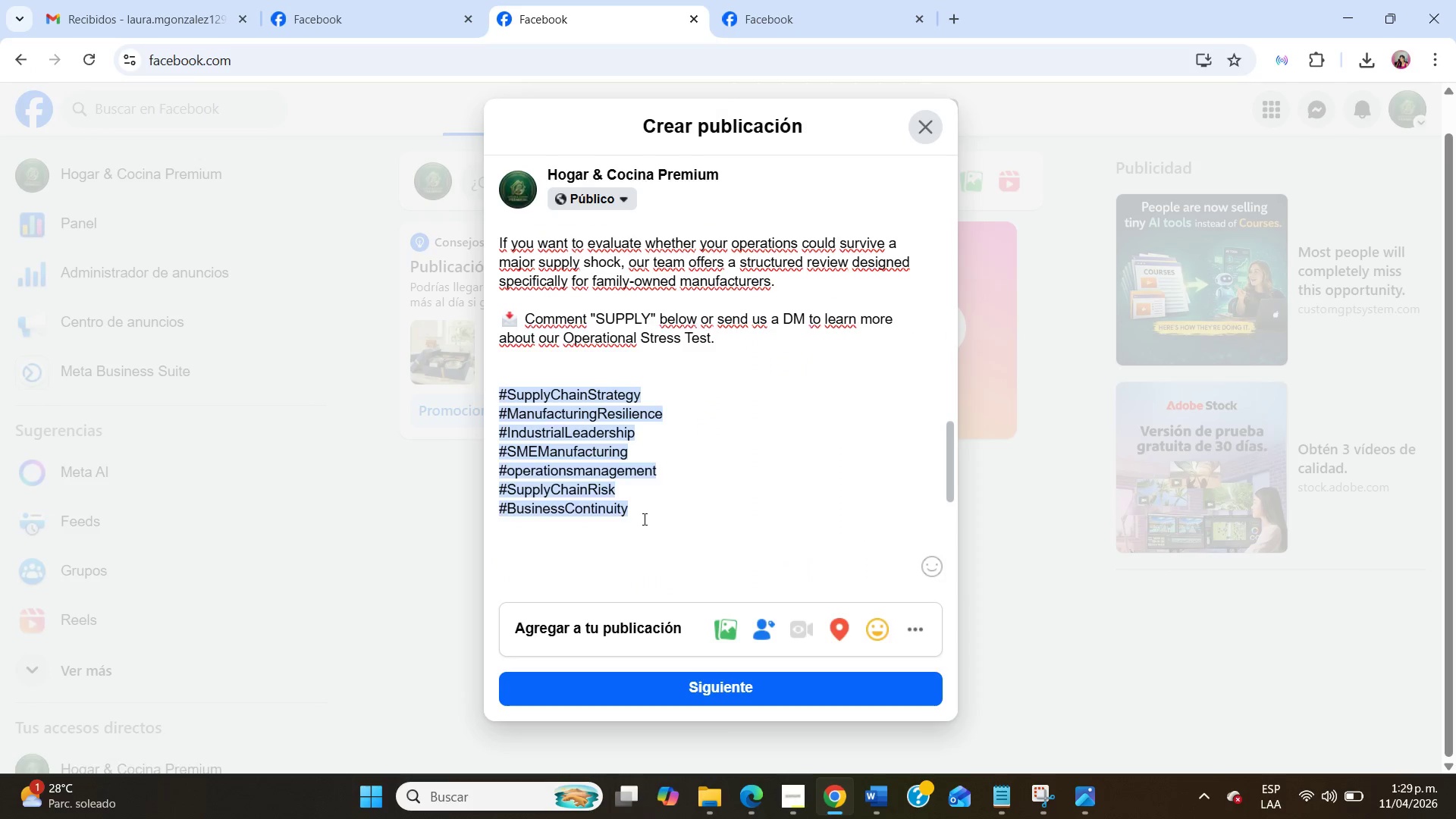 
left_click([643, 519])
 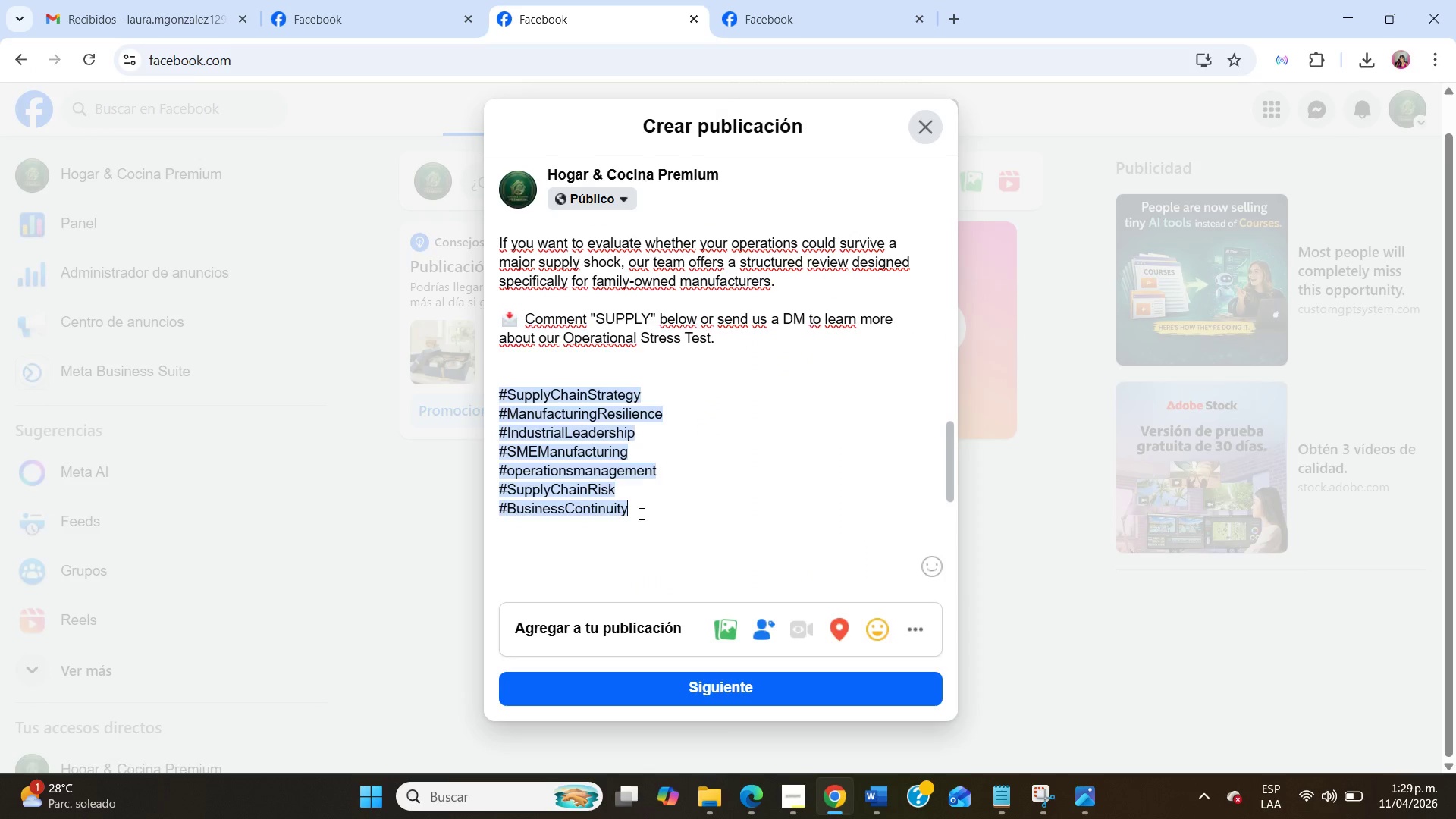 
left_click_drag(start_coordinate=[640, 513], to_coordinate=[486, 294])
 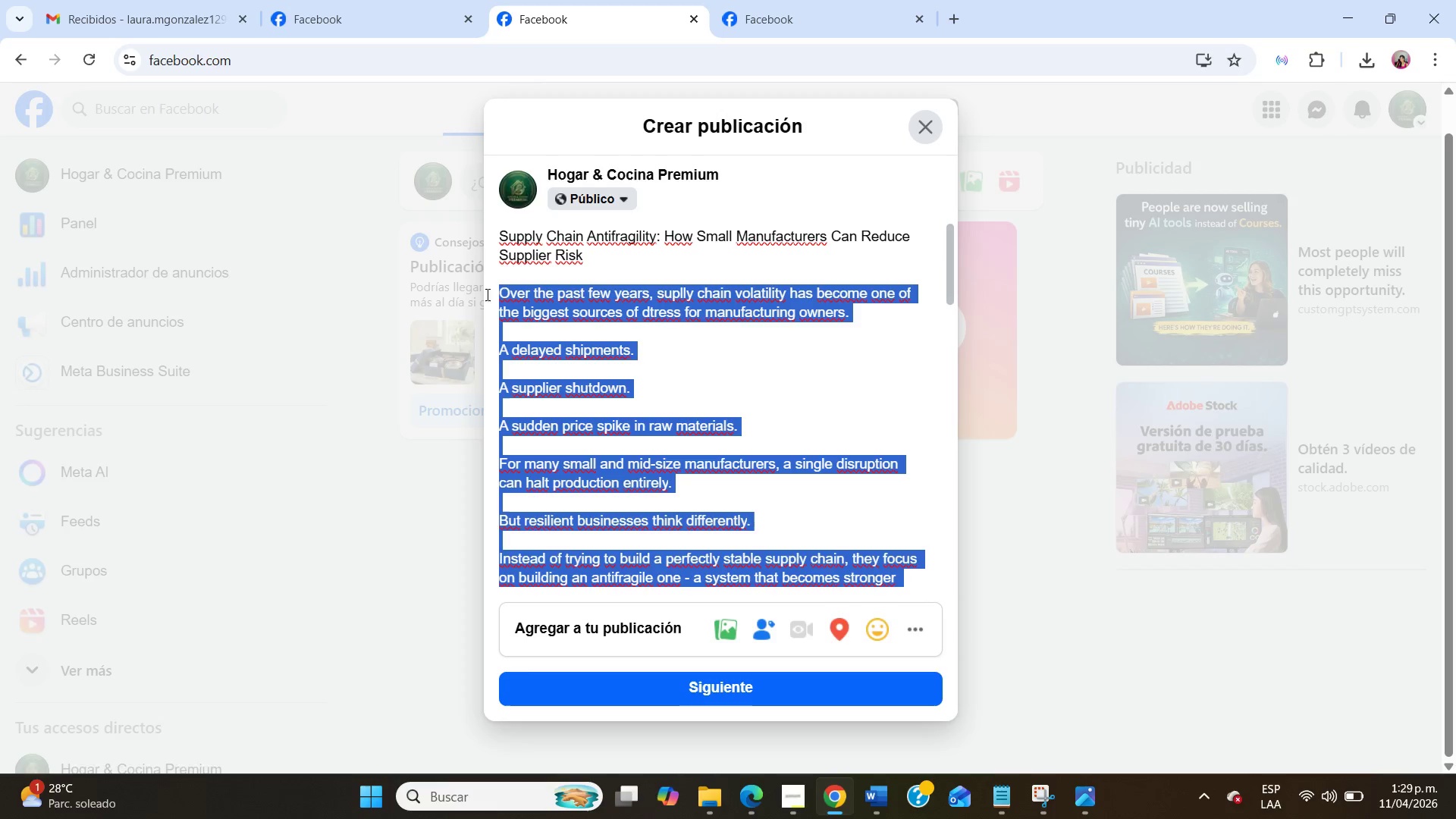 
key(Control+C)
 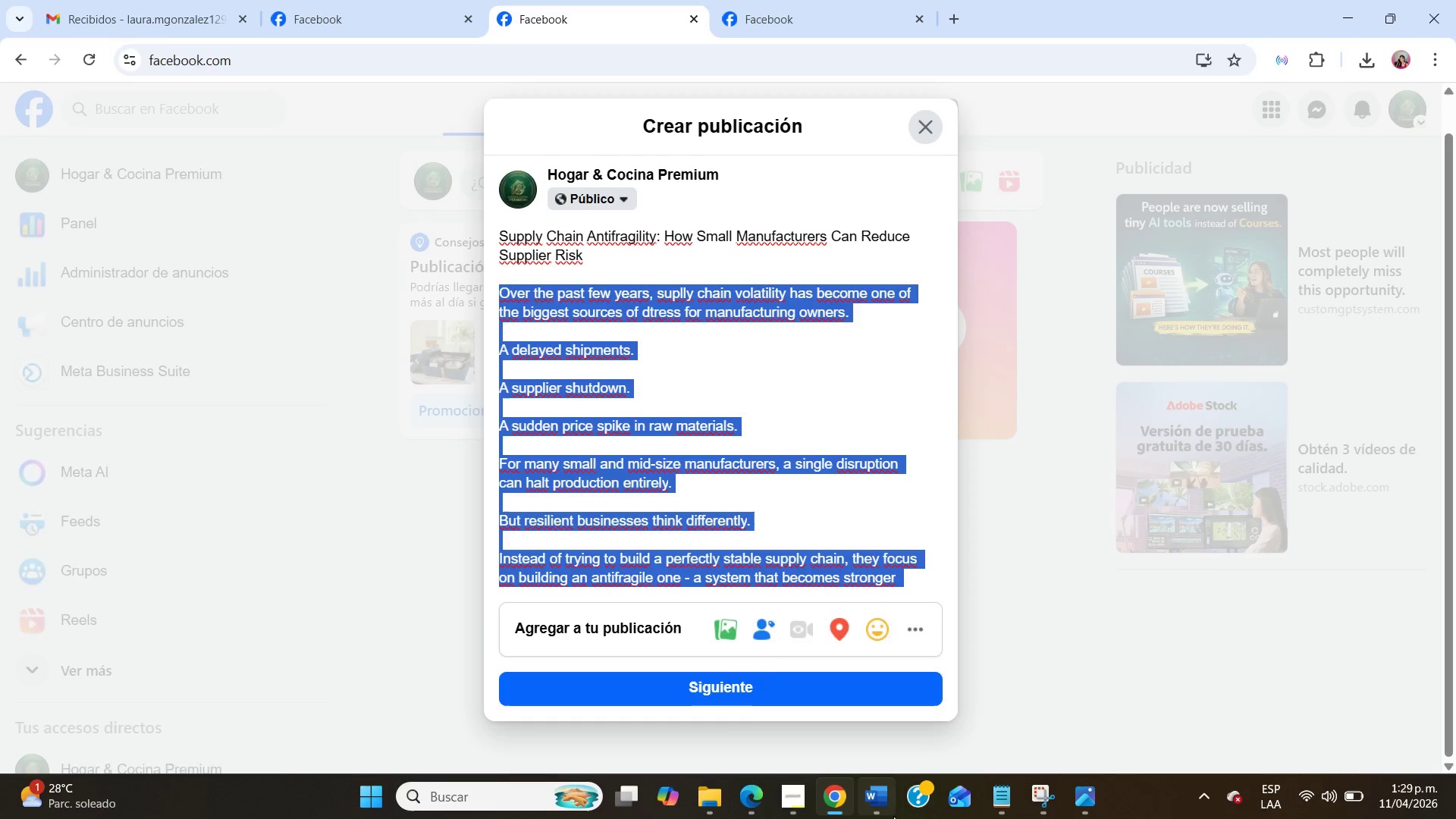 
left_click([893, 816])
 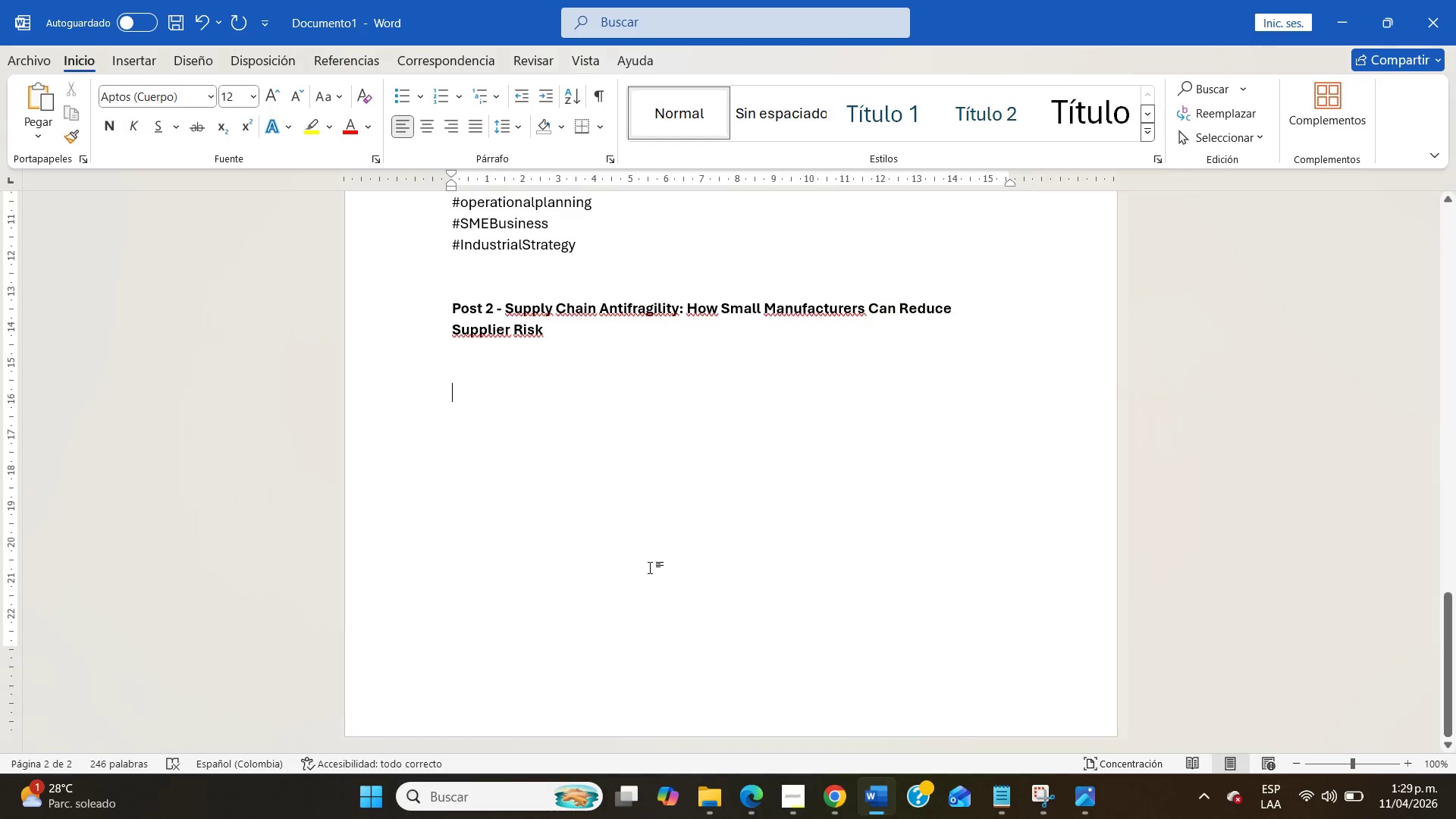 
key(Control+V)
 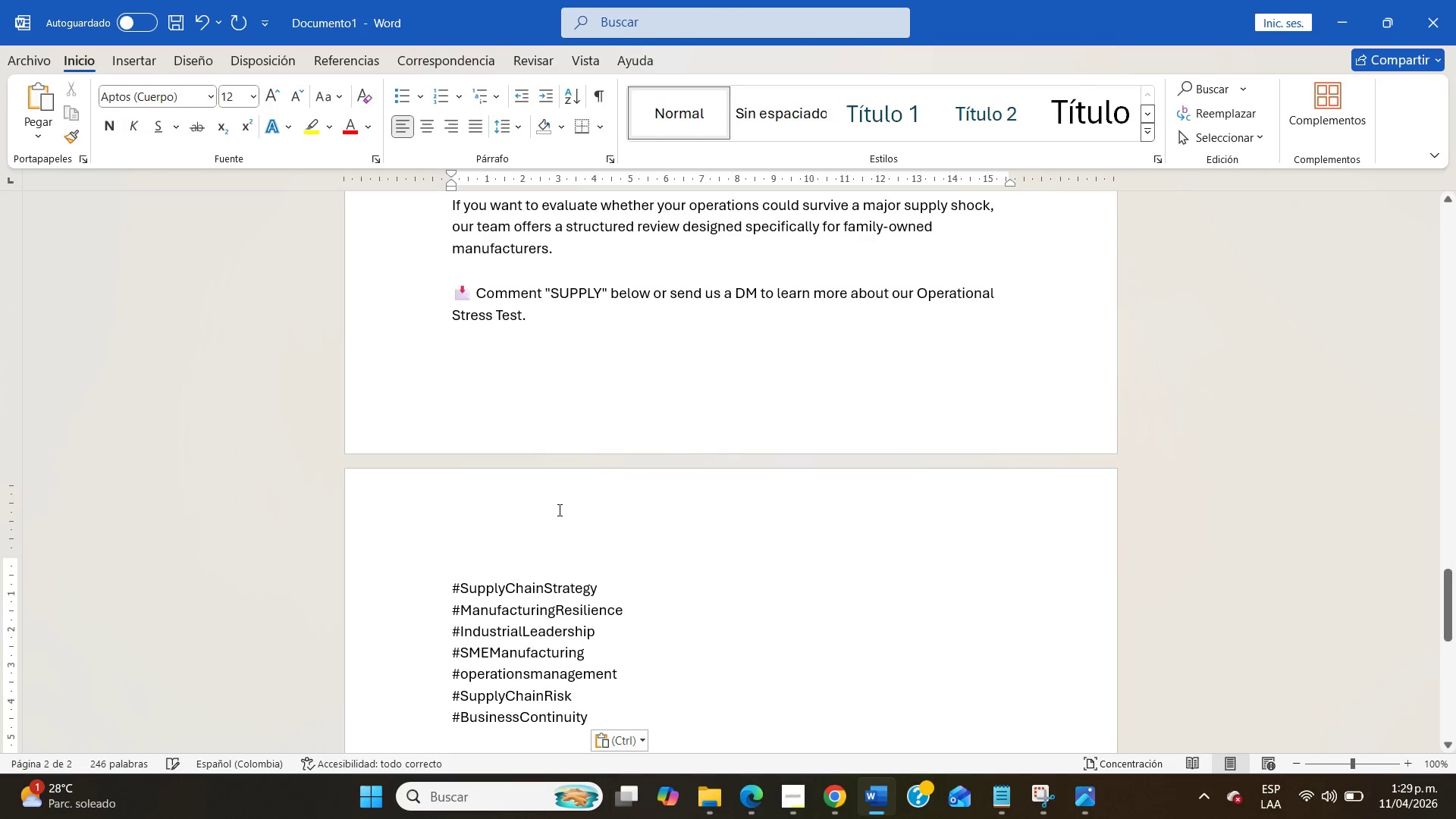 
scroll: coordinate [558, 510], scroll_direction: up, amount: 14.0
 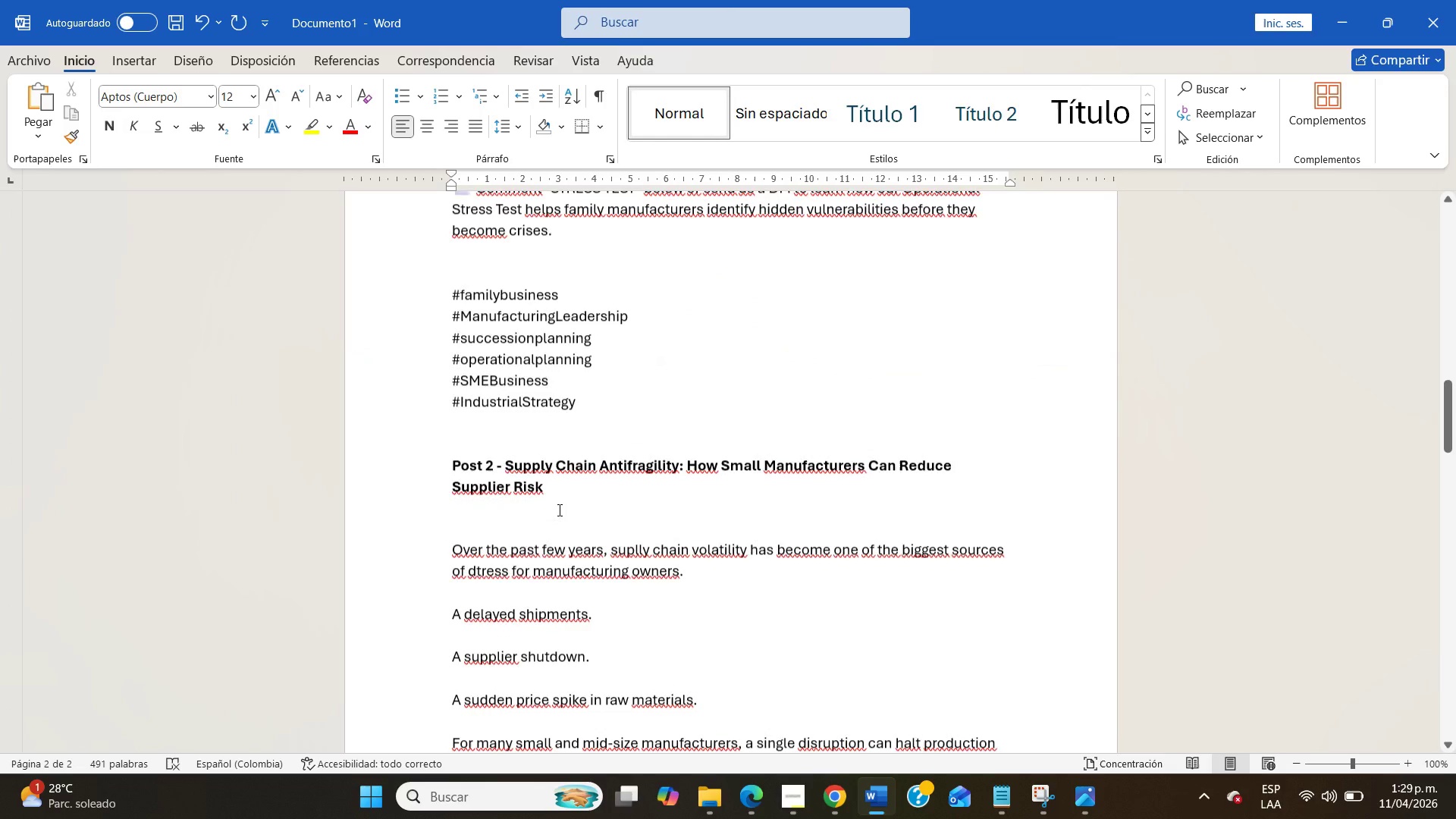 
left_click([545, 526])
 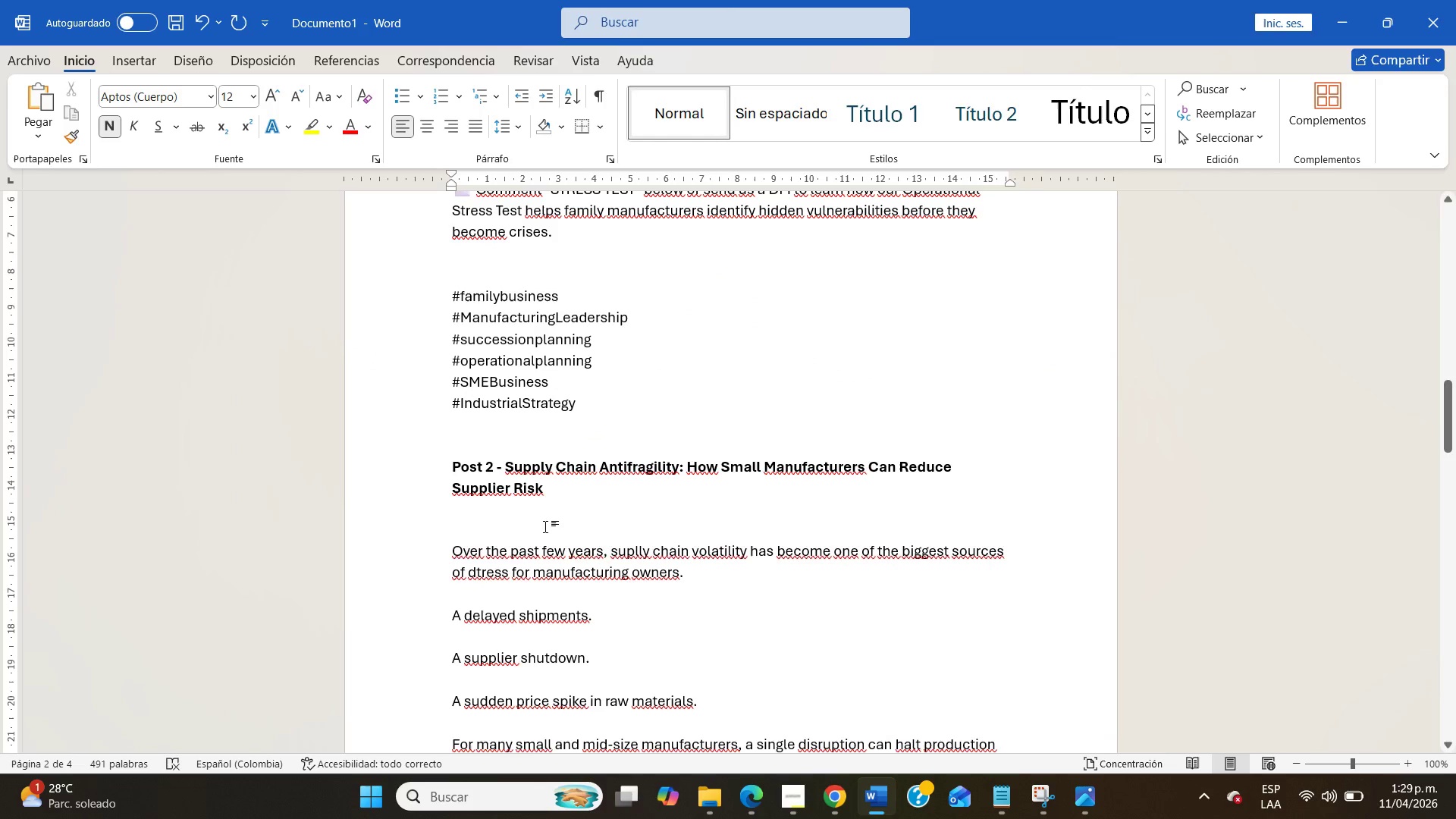 
key(Backspace)
 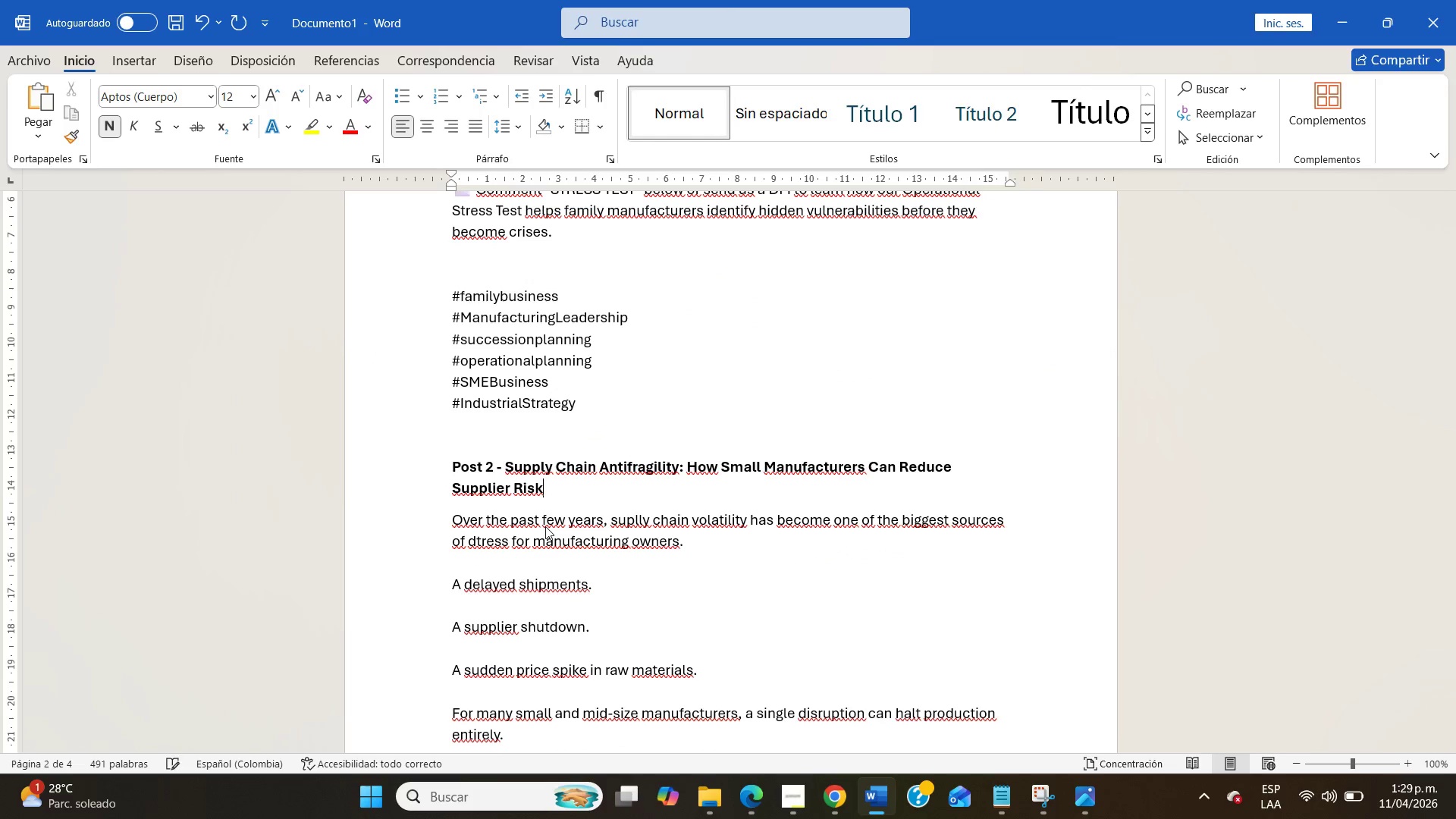 
scroll: coordinate [545, 526], scroll_direction: down, amount: 34.0
 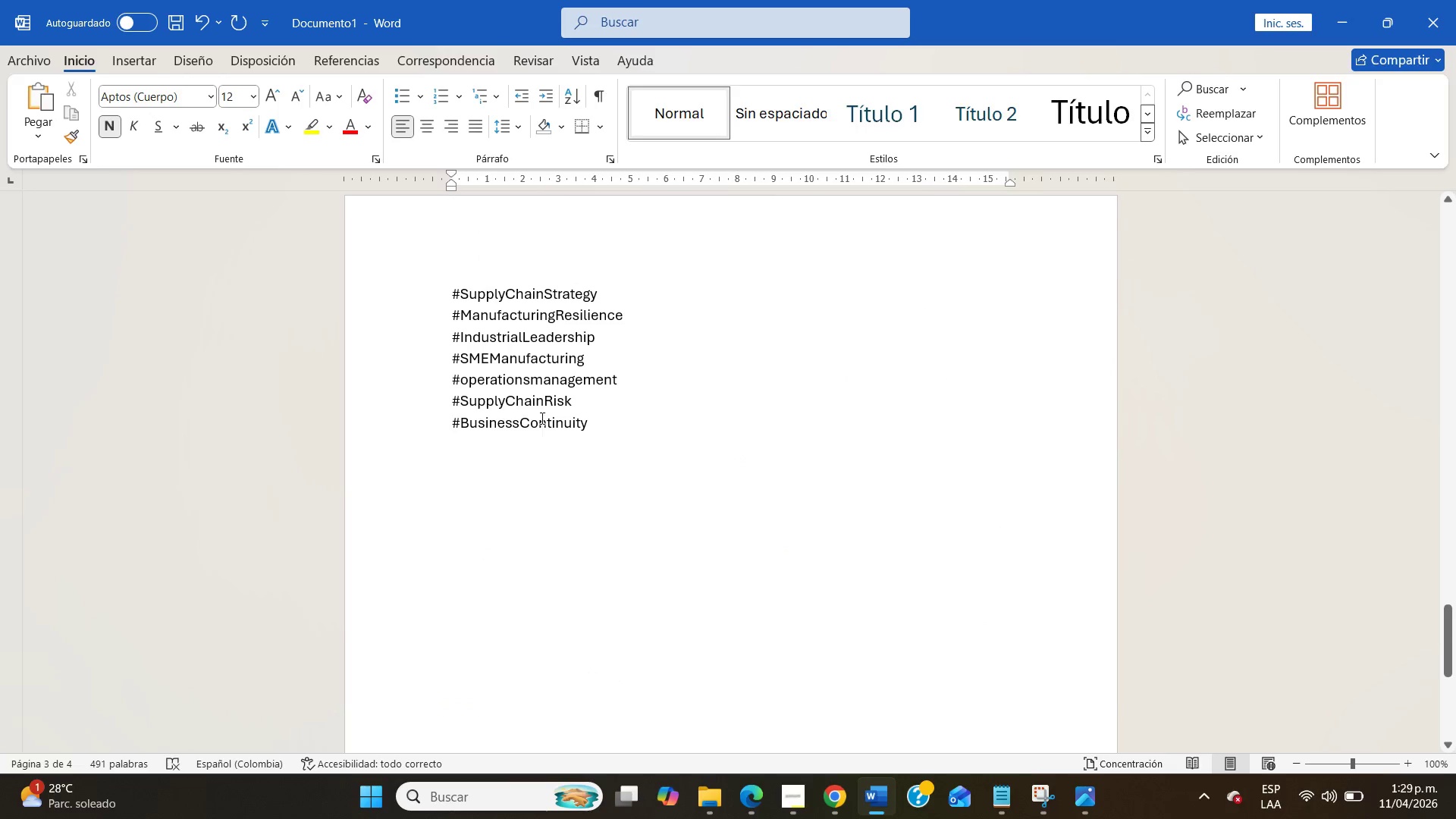 
left_click([610, 427])
 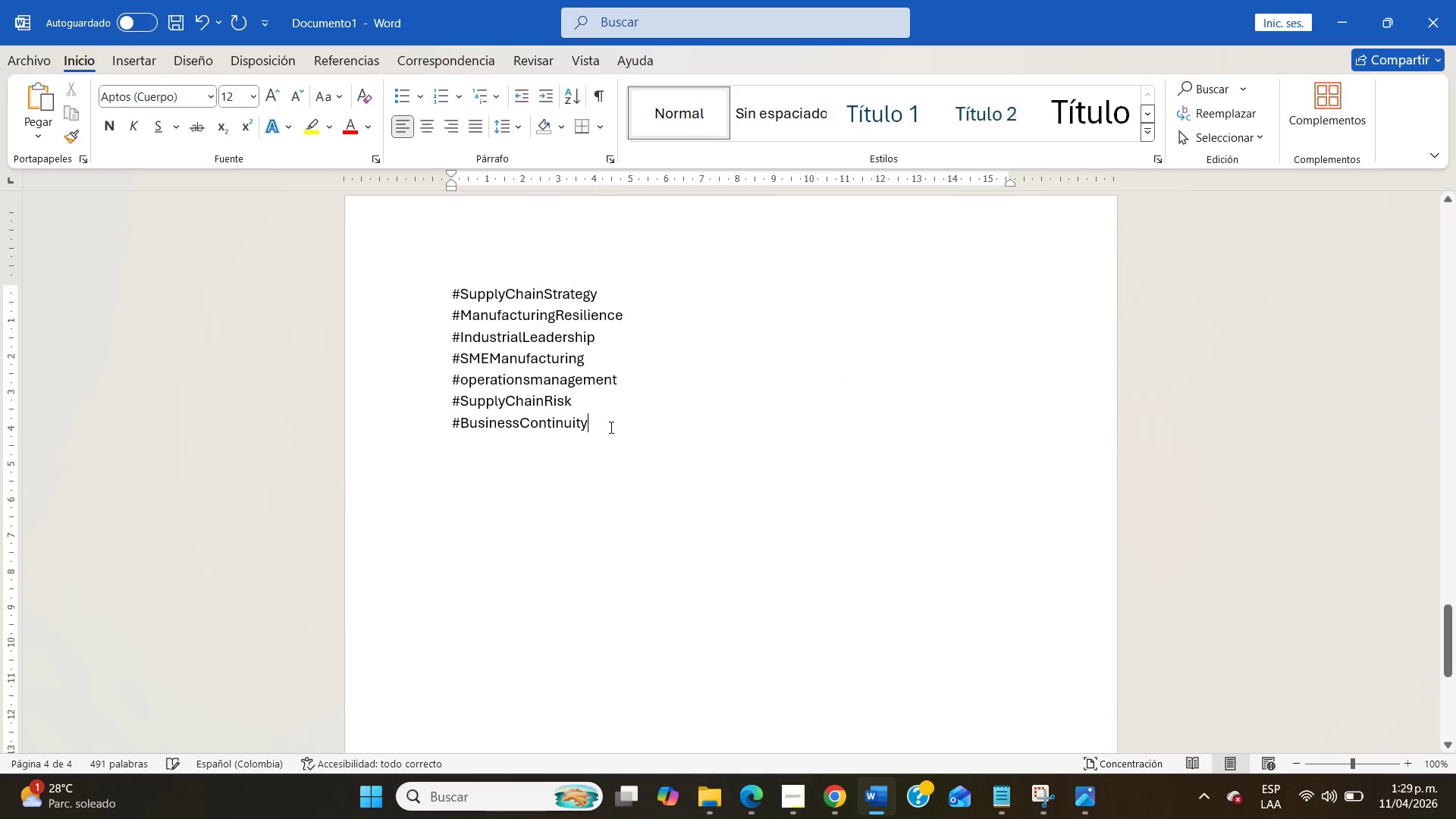 
key(NumpadEnter)
key(NumpadEnter)
type(Post 3 - )
 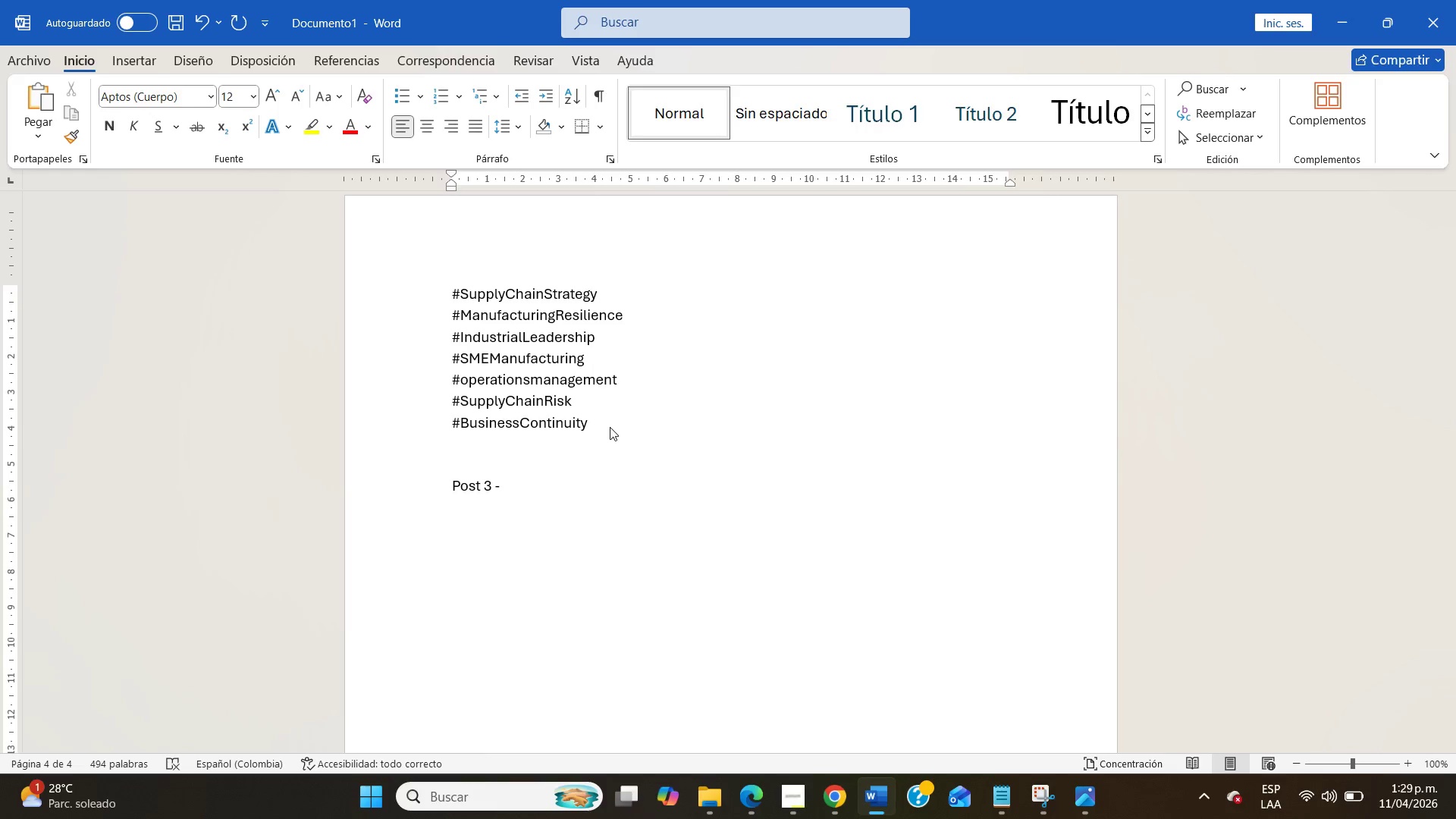 
wait(12.14)
 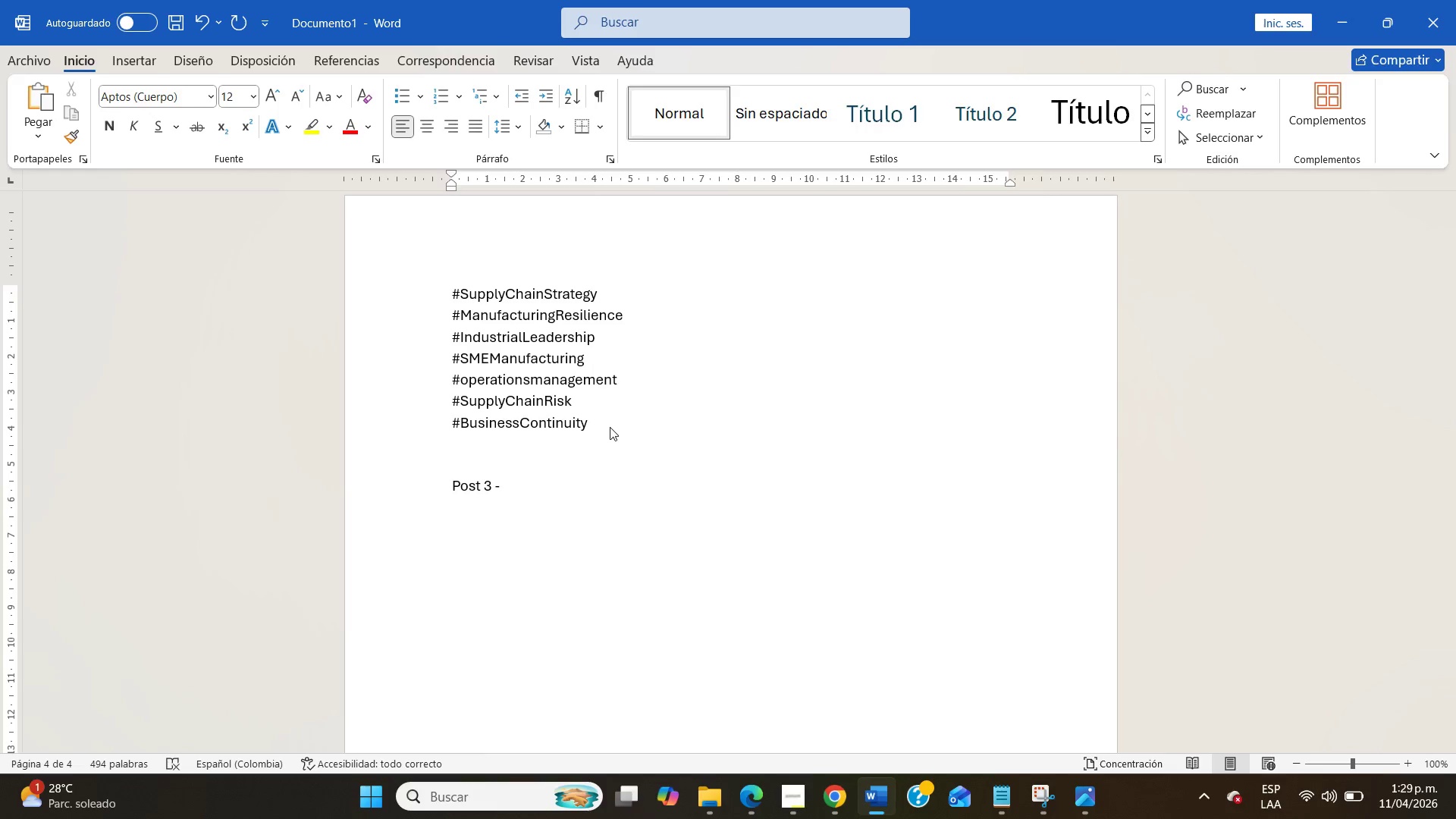 
scroll: coordinate [814, 494], scroll_direction: up, amount: 15.0
 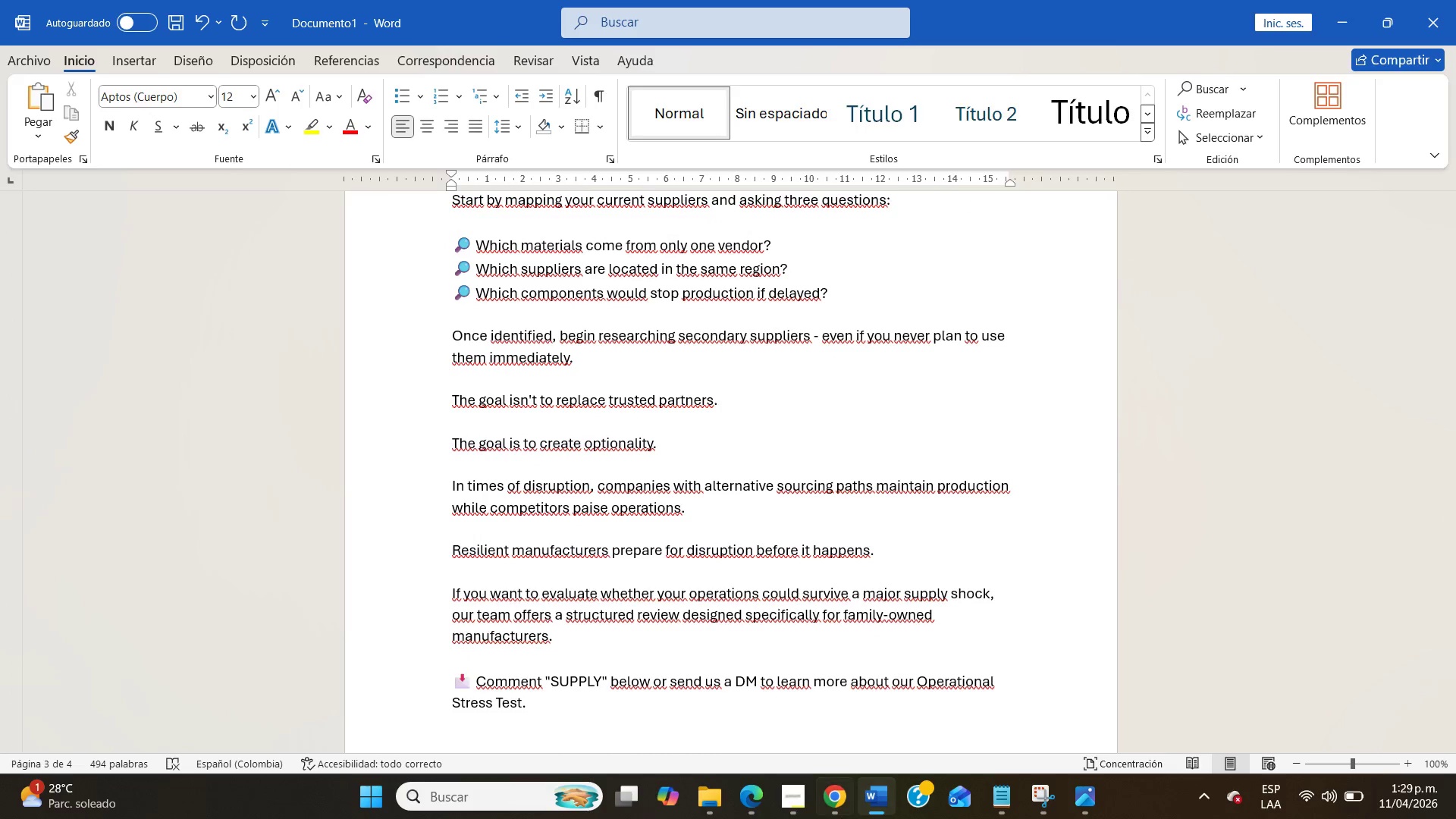 
left_click([830, 814])
 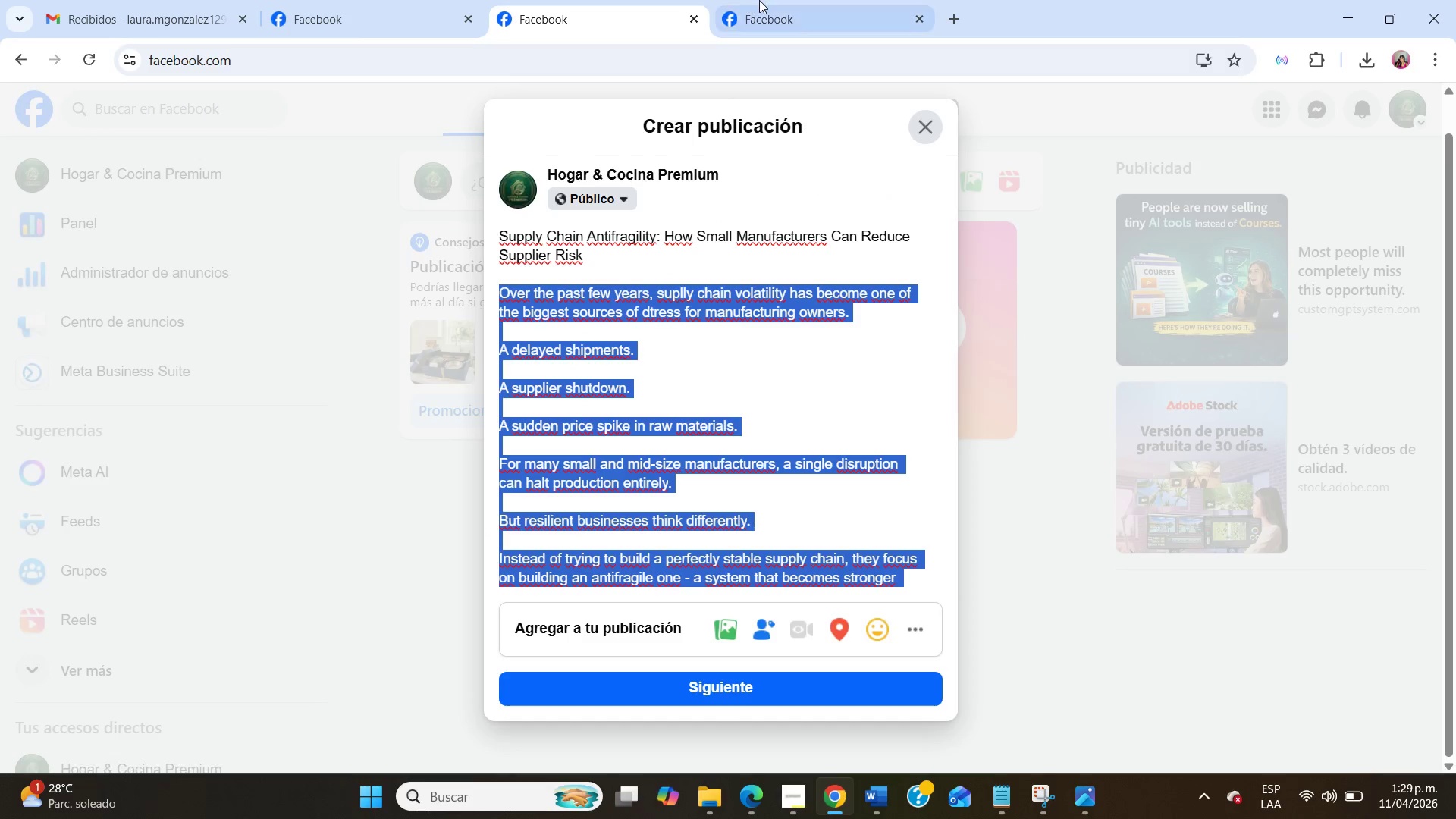 
left_click([760, 0])
 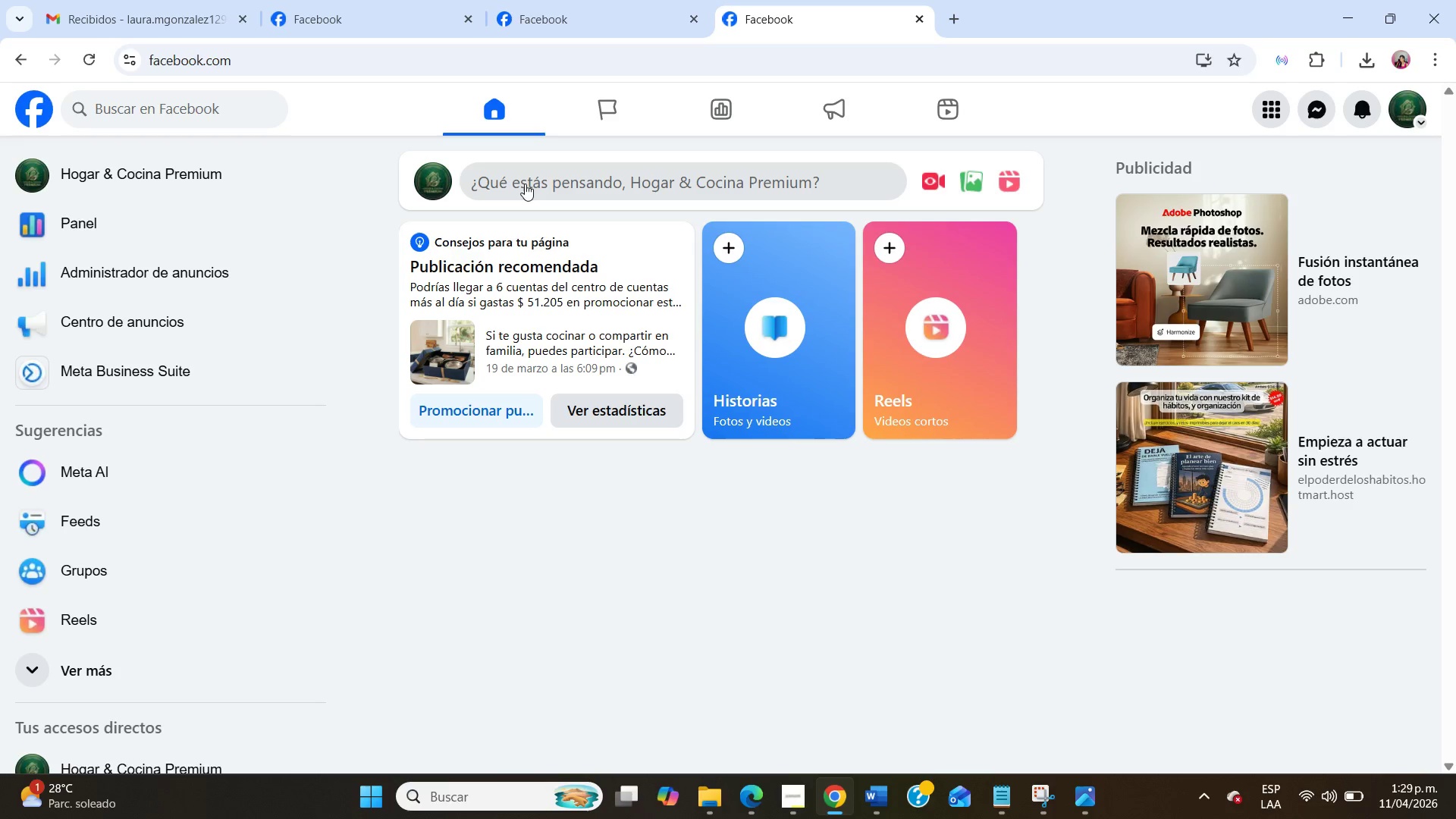 
left_click([526, 183])
 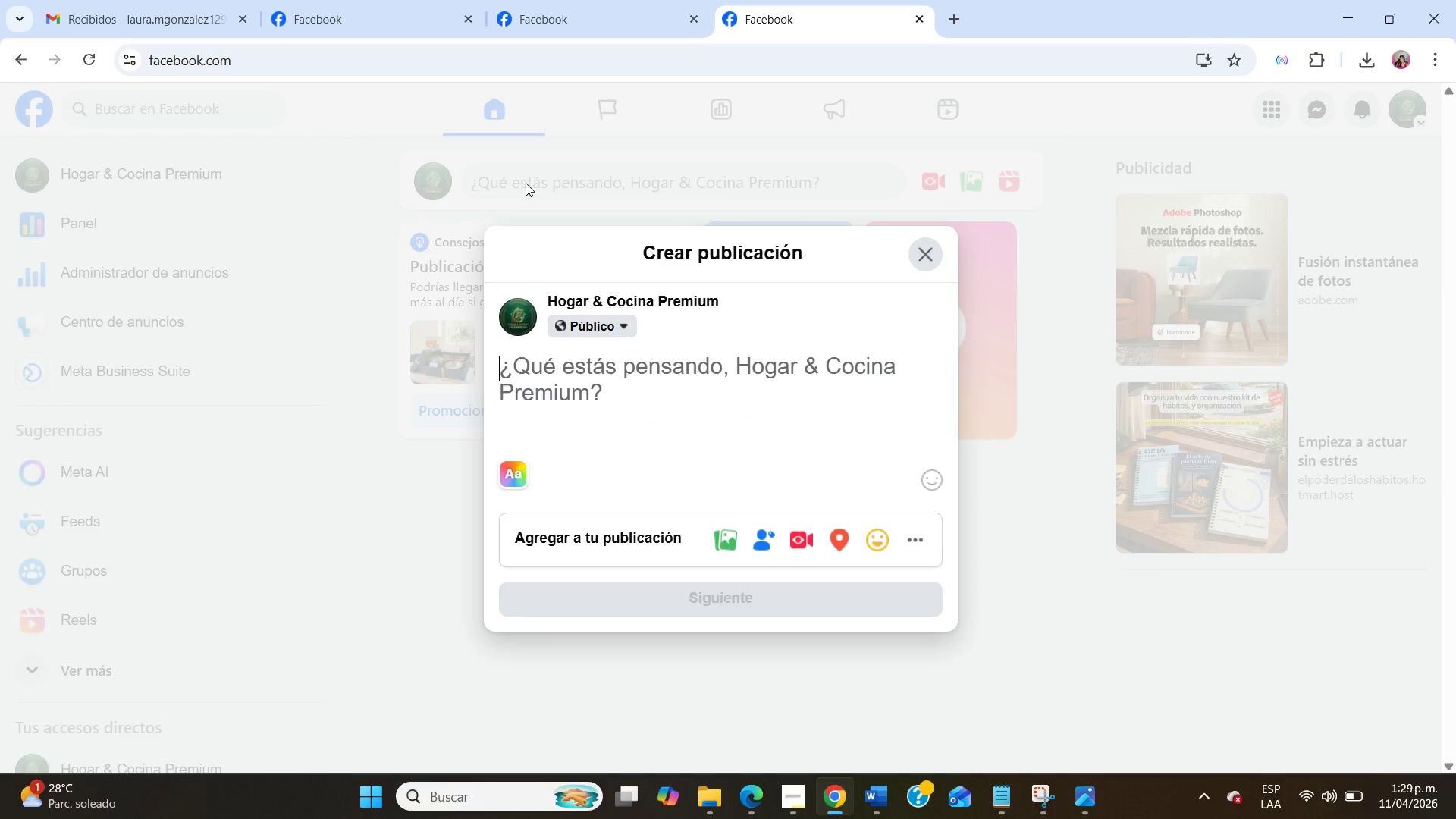 
wait(6.58)
 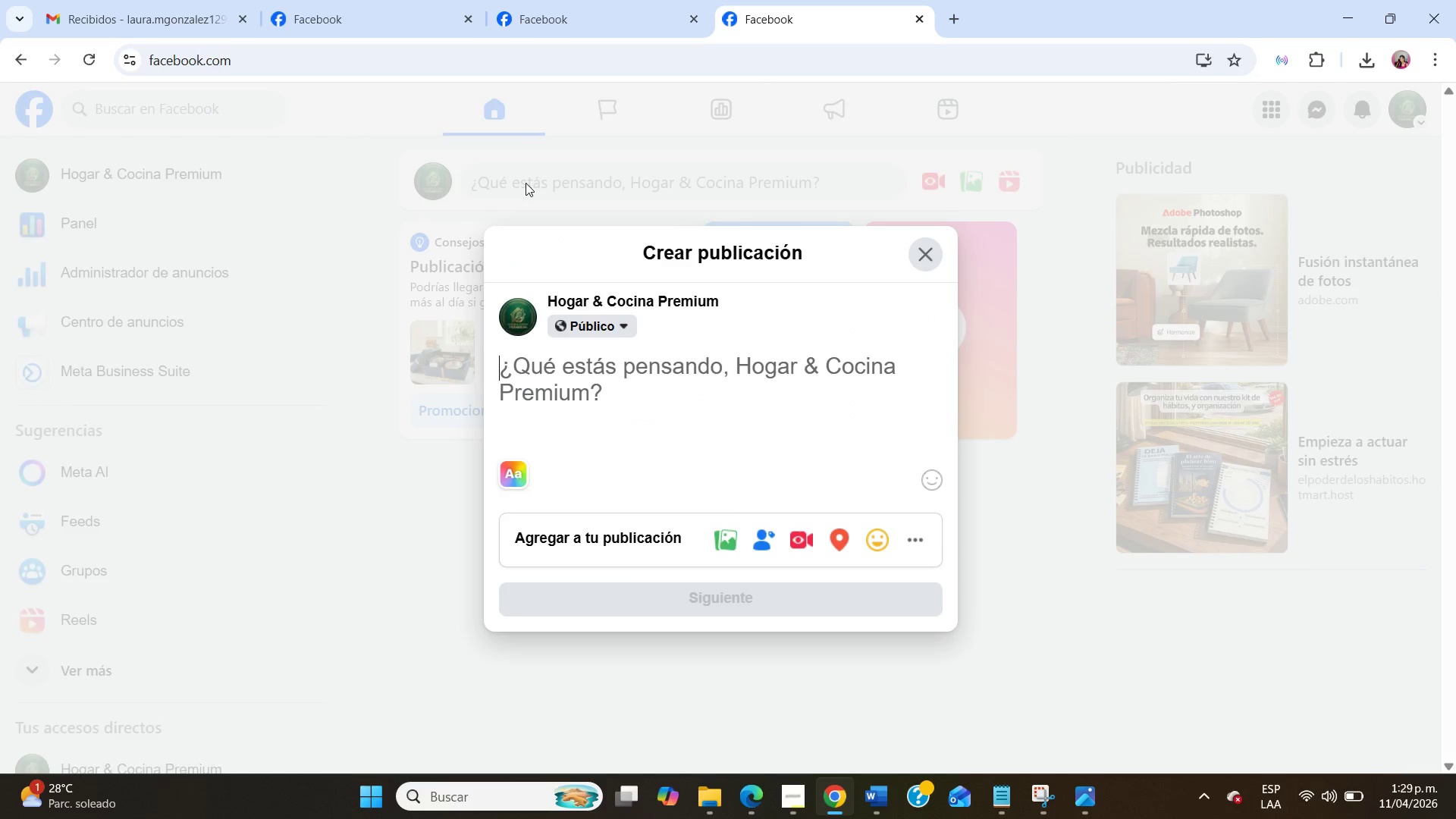 
type(The Hidden Cost of D)
key(Backspace)
type(Silence> Why Transparent Leadership Matters in Uncertaion Times)
key(Backspace)
key(Backspace)
key(Backspace)
key(Backspace)
key(Backspace)
key(Backspace)
type(n Times)
 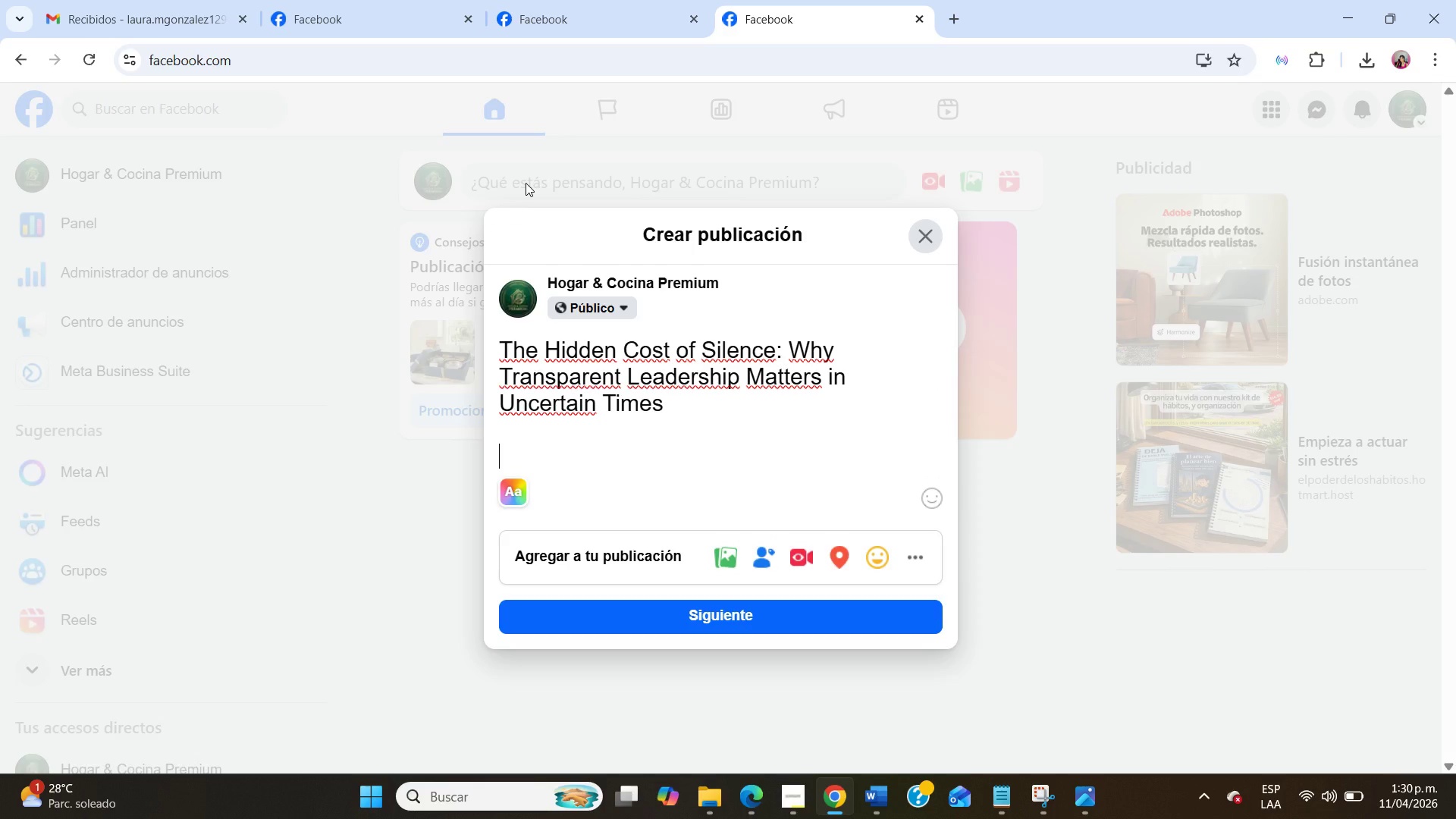 
key(Enter)
 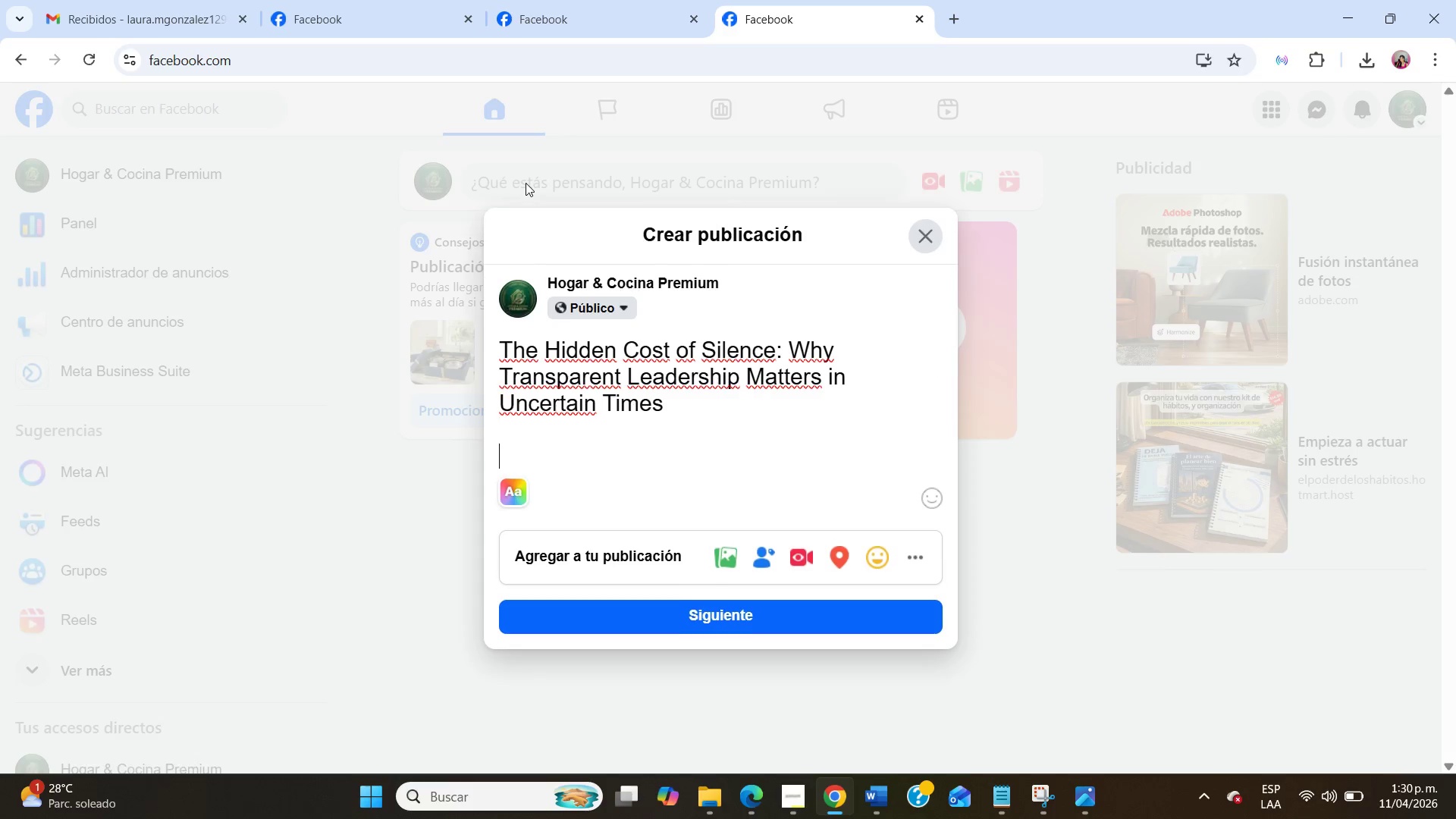 
key(Enter)
 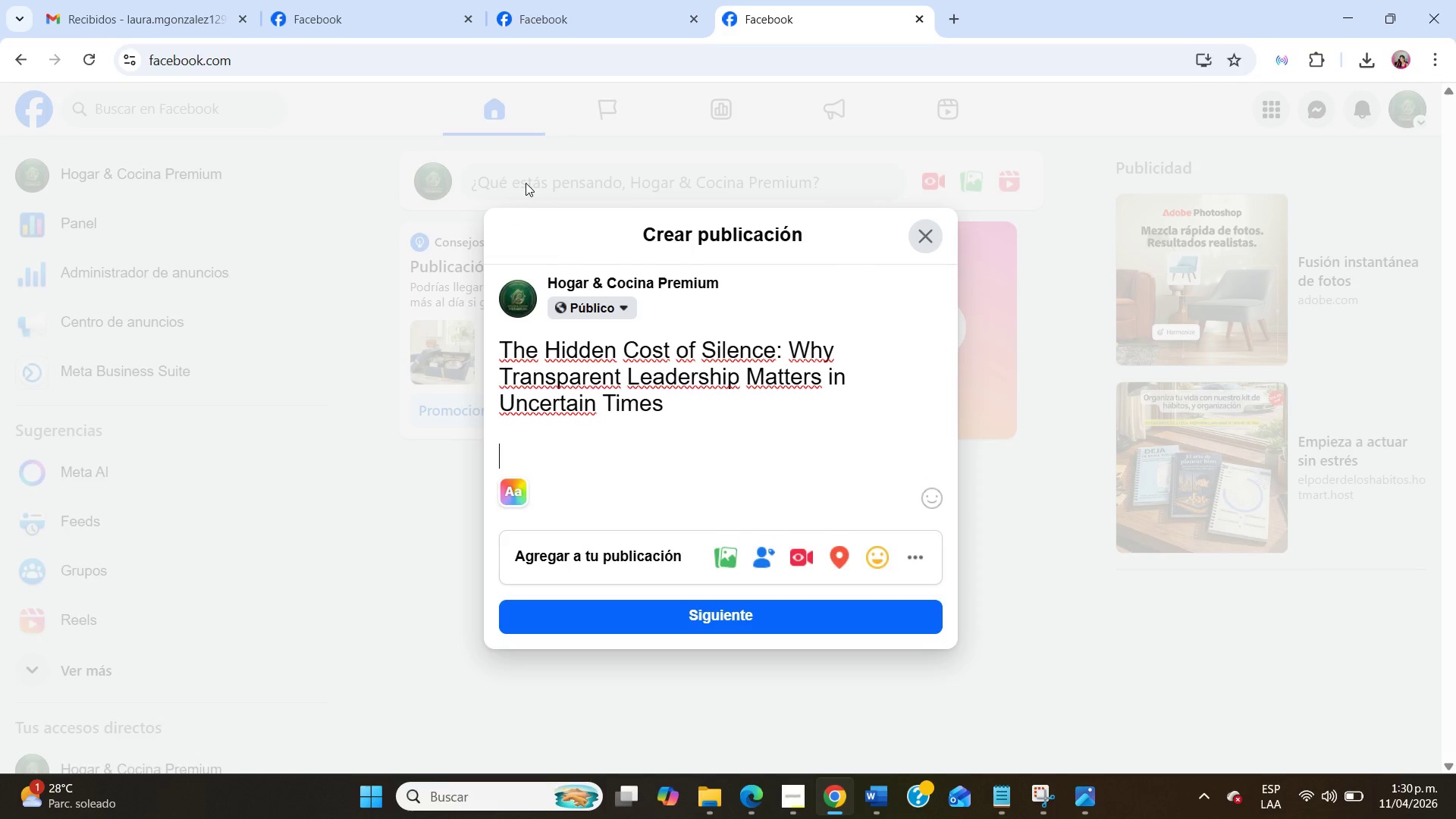 
type(When economic pressure rises, many business owners instinctuvely )
 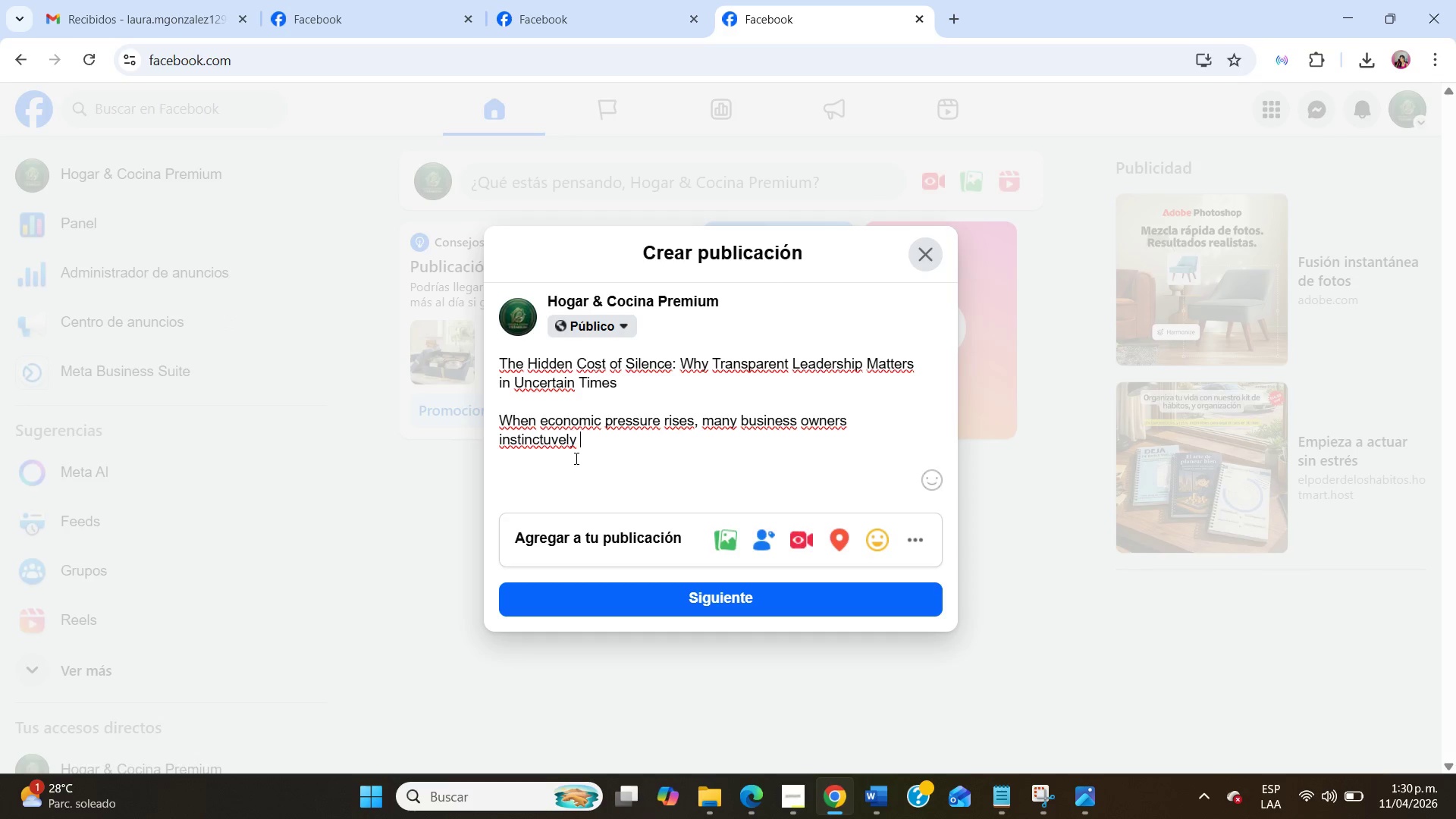 
left_click([548, 433])
 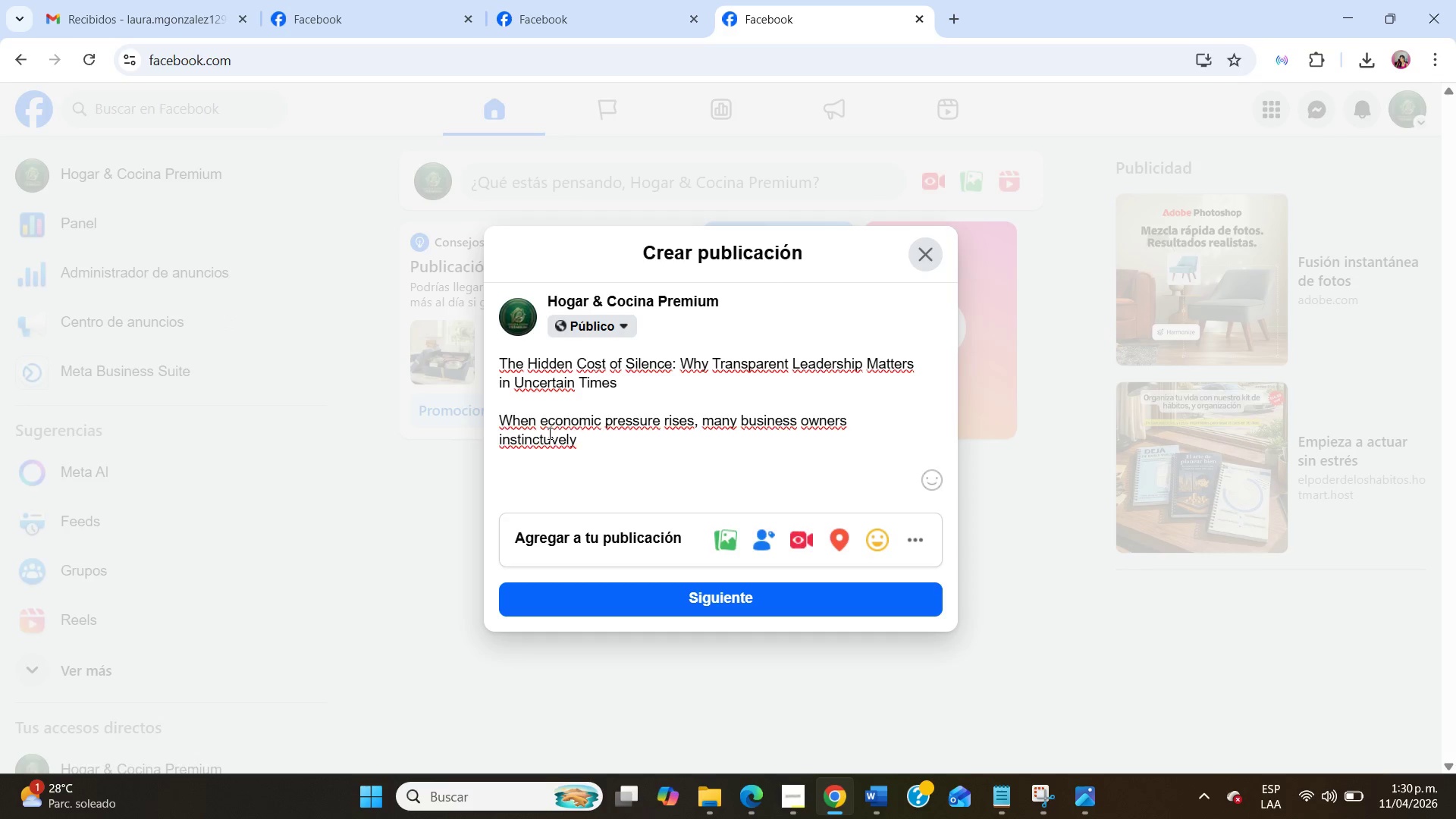 
key(Backspace)
 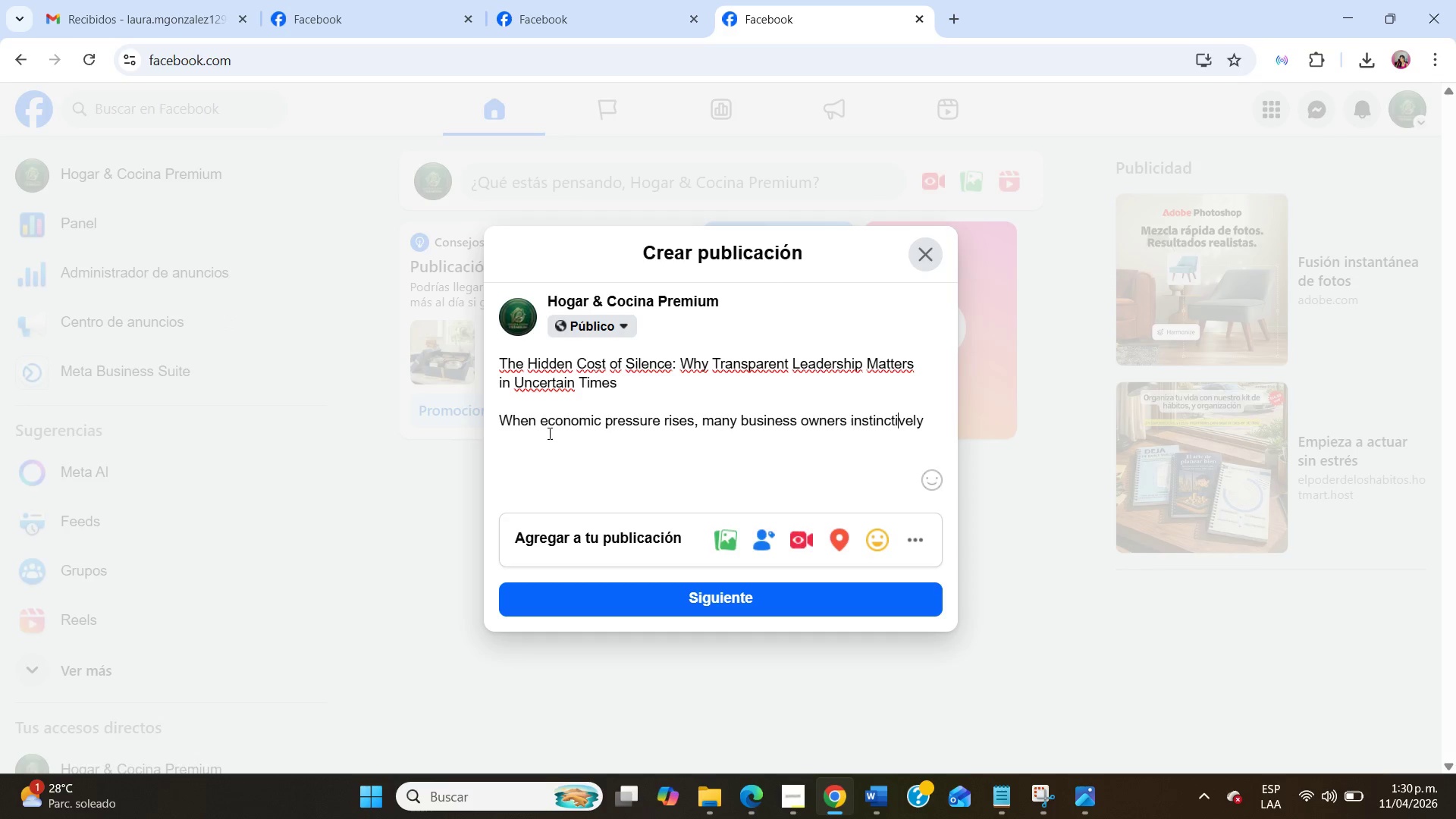 
key(I)
 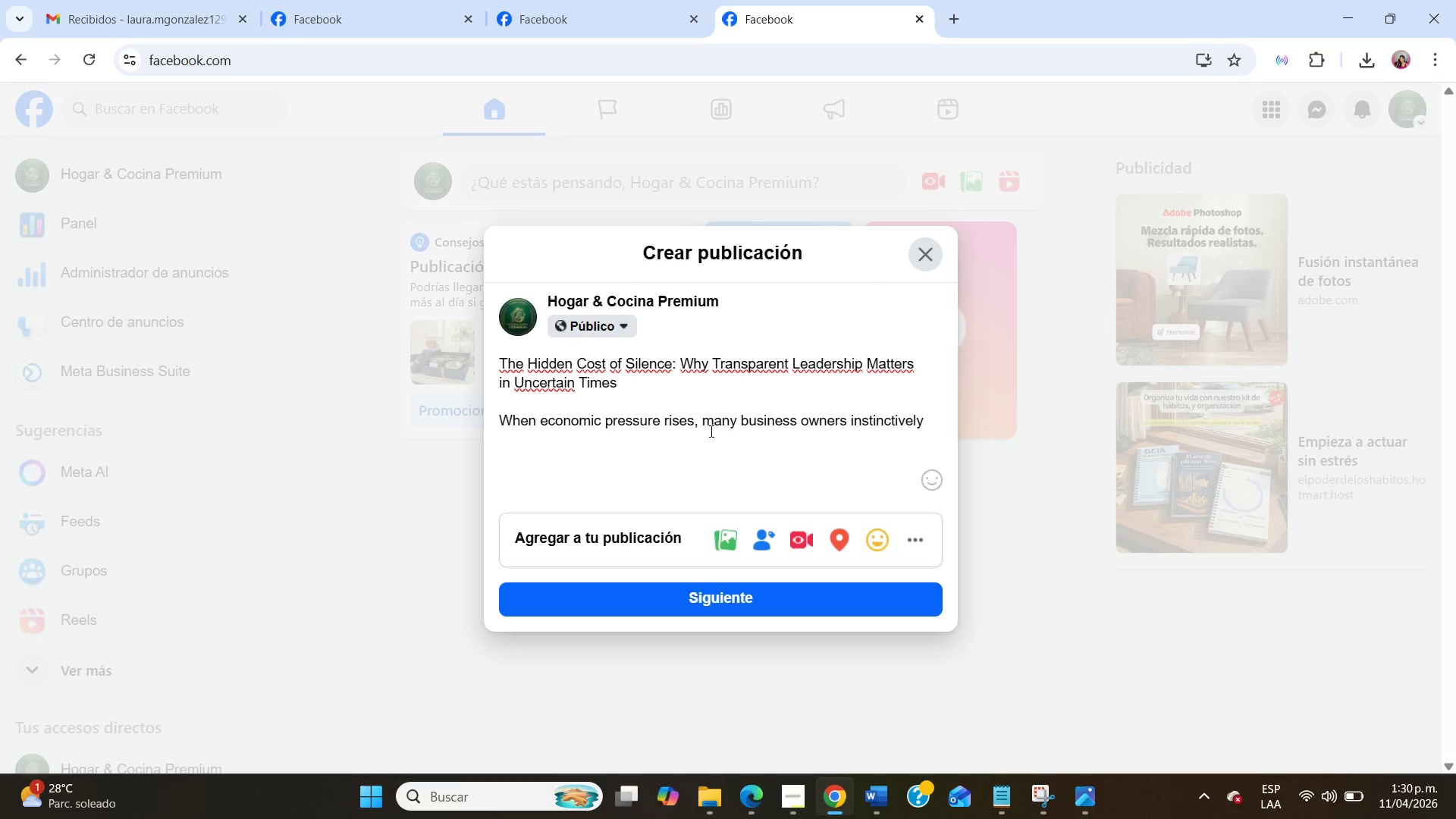 
left_click([929, 429])
 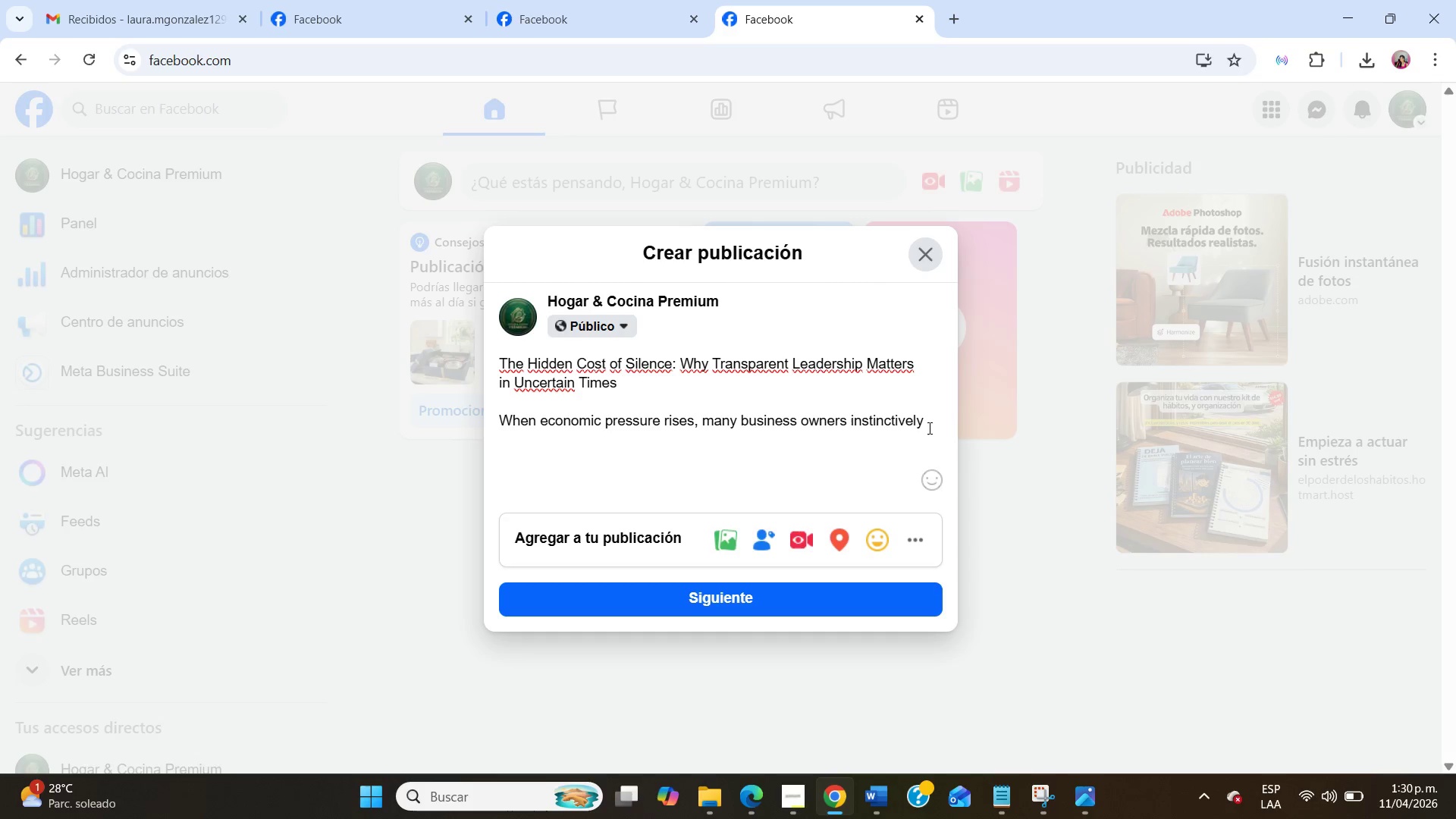 
left_click([928, 428])
 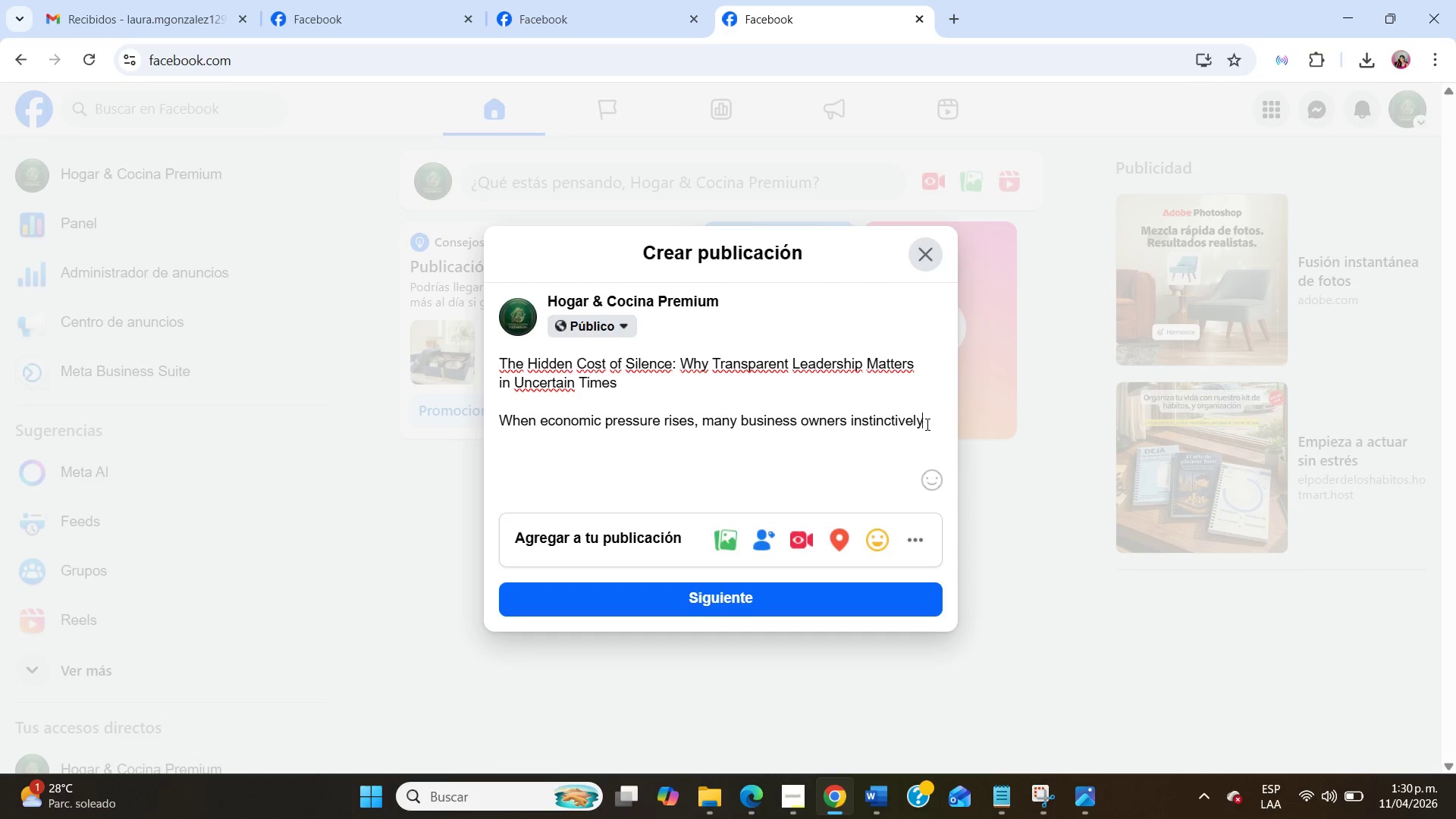 
left_click([926, 424])
 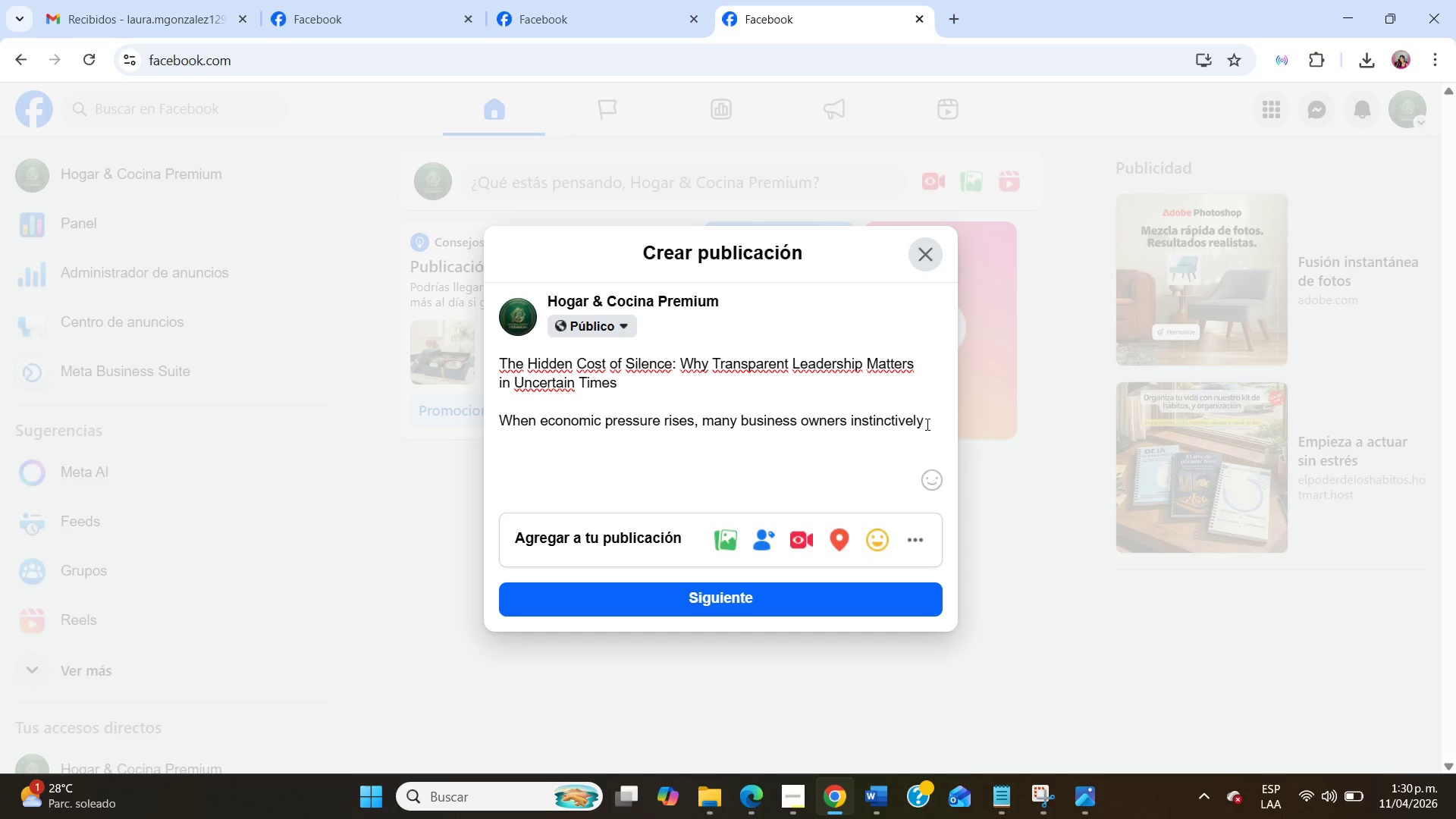 
type( try to protect their e,ployees by saying less.)
 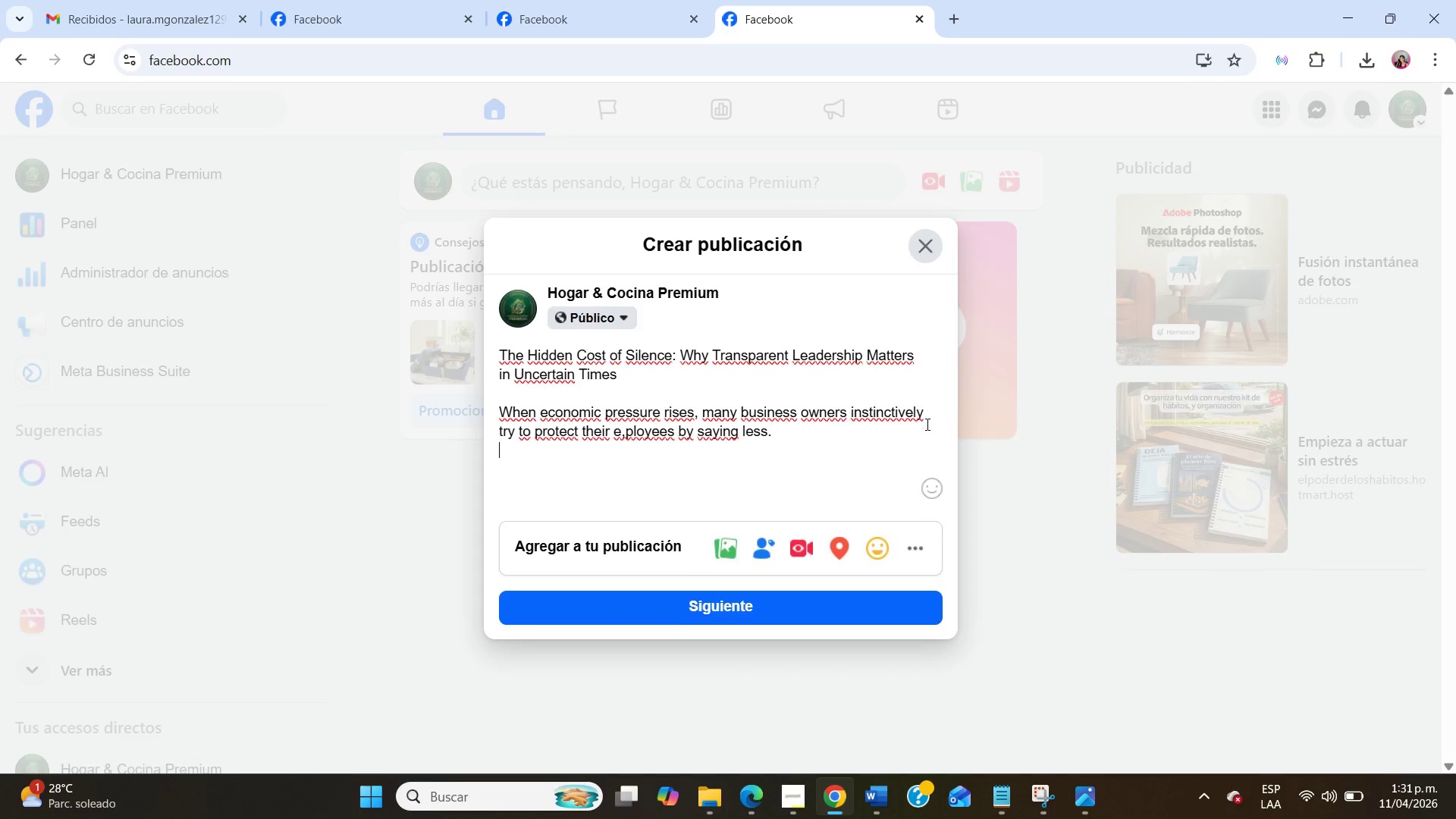 
key(Enter)
 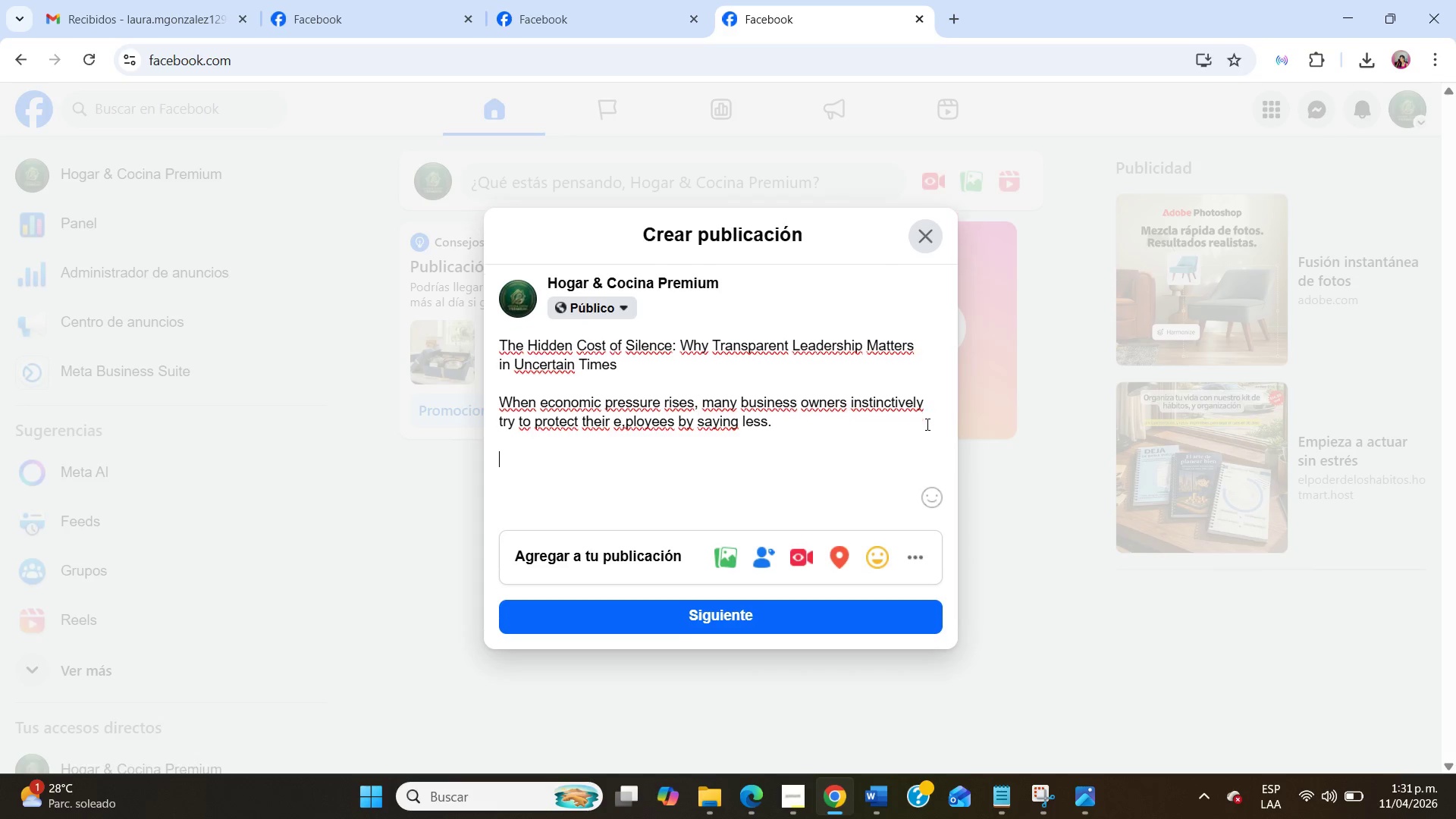 
key(Enter)
 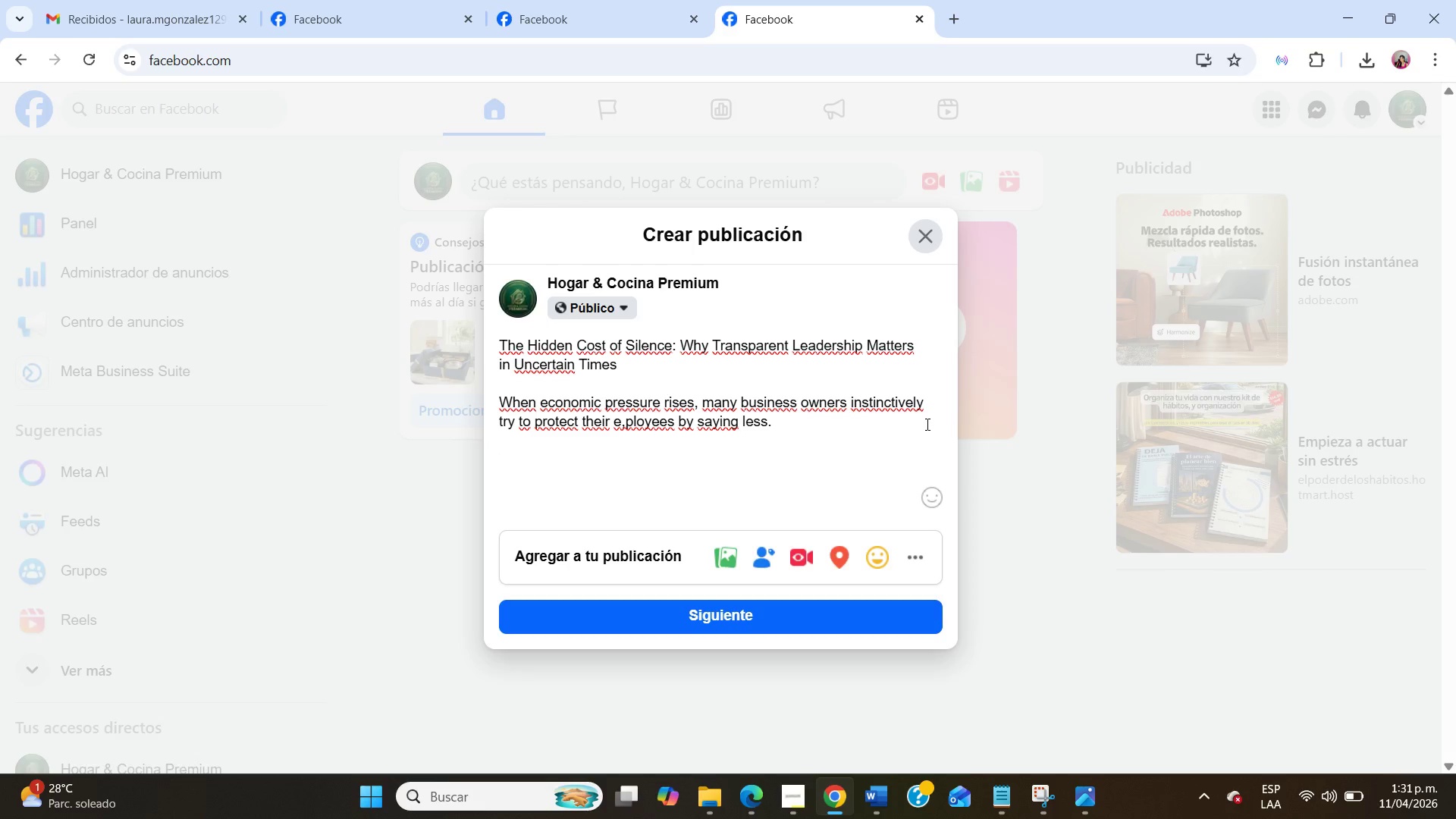 
type(The intention is understandable.)
 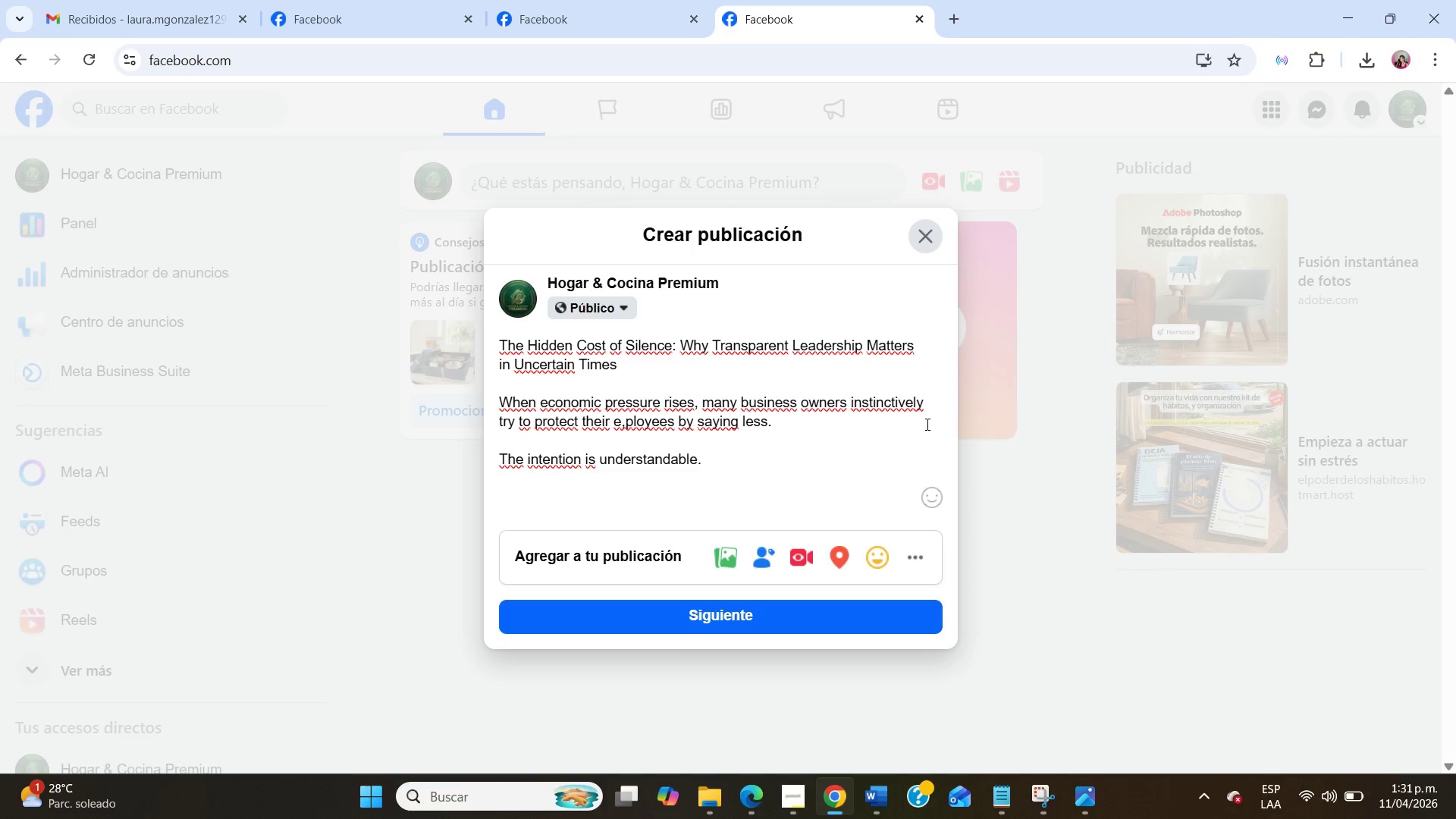 
key(Enter)
 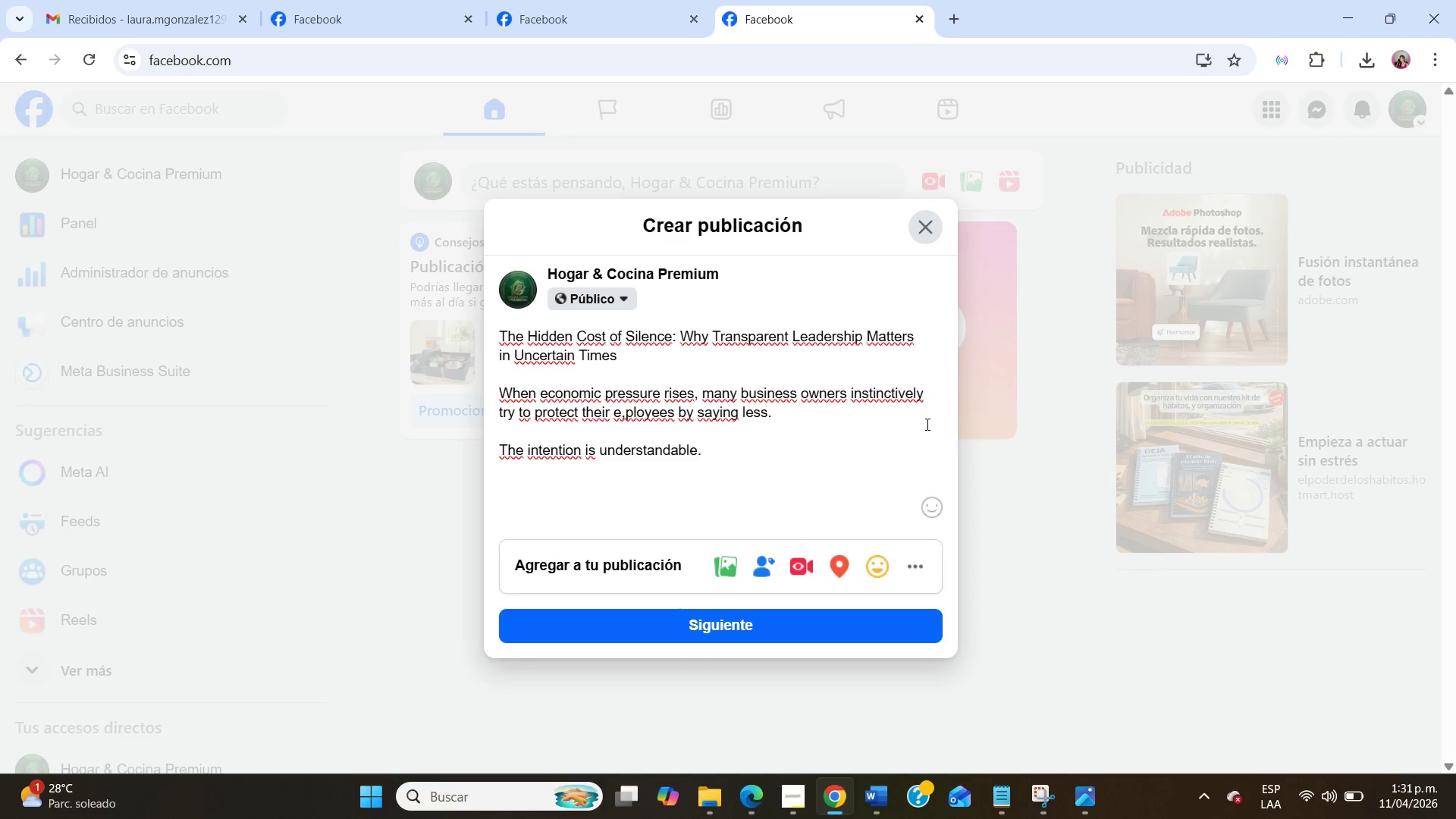 
key(Enter)
 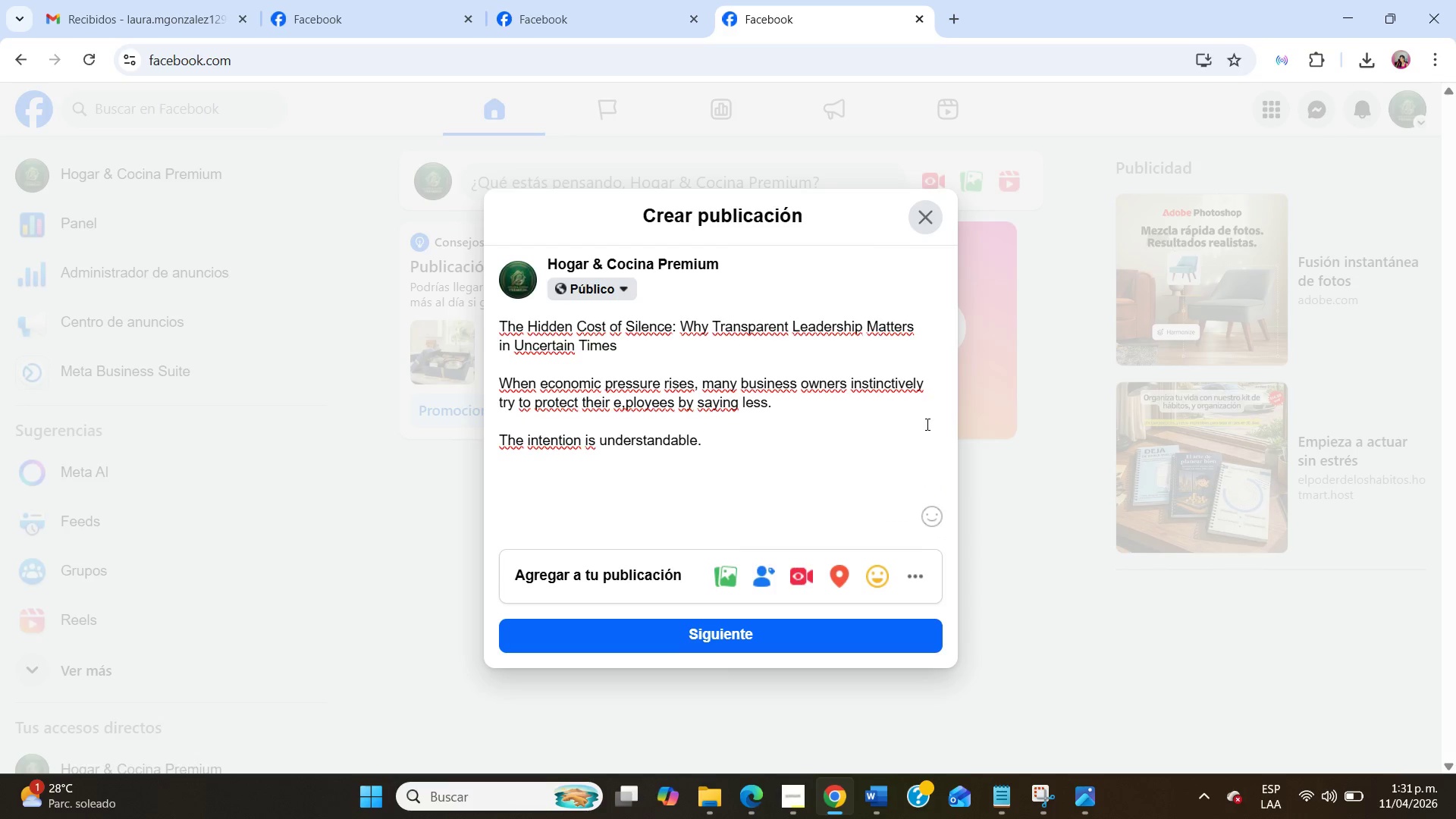 
type(Leaders want to avoid creating fear or uncee)
key(Backspace)
type(rtainty inside the organization)
 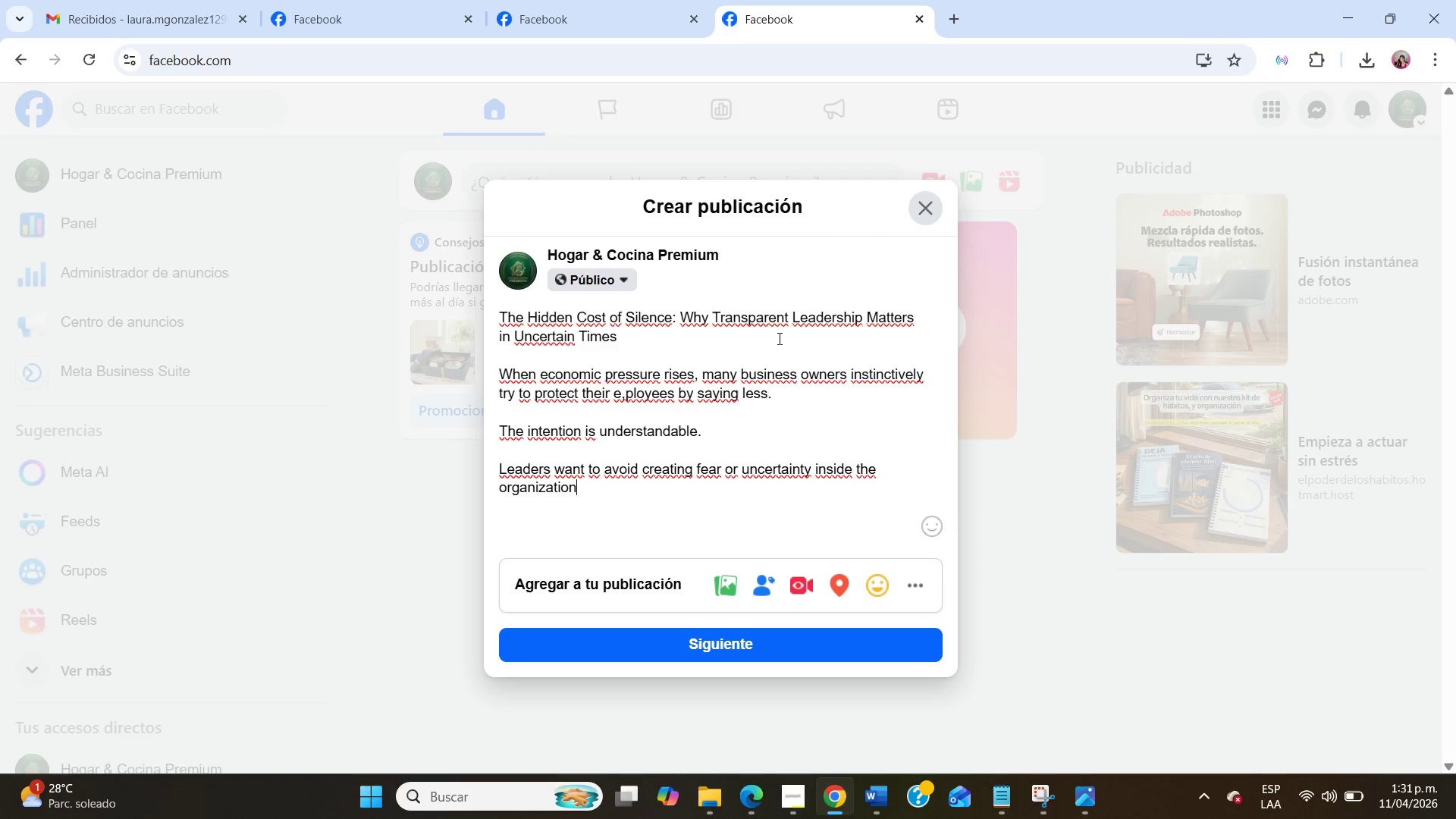 
left_click_drag(start_coordinate=[723, 340], to_coordinate=[682, 315])
 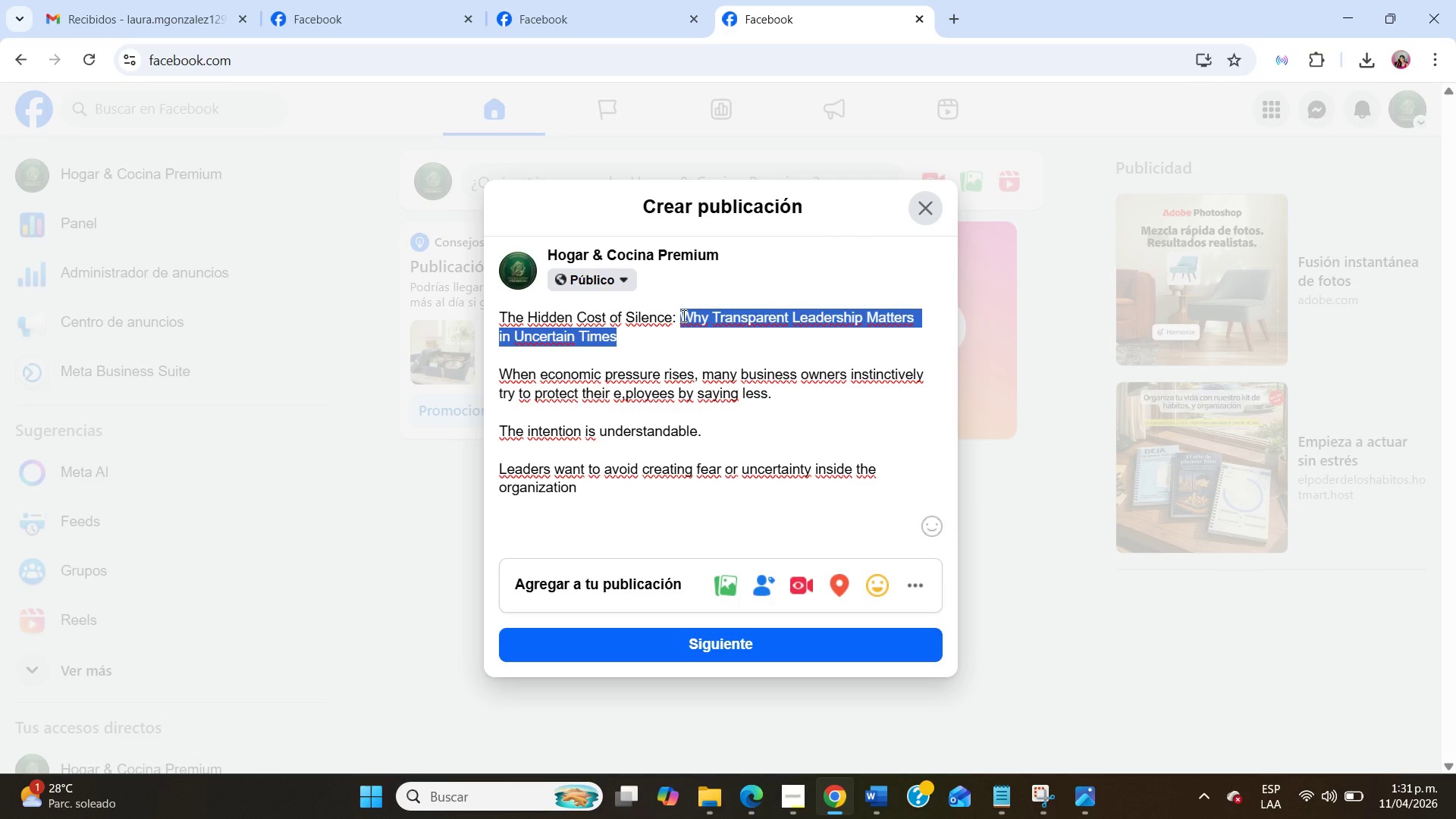 
key(Control+C)
 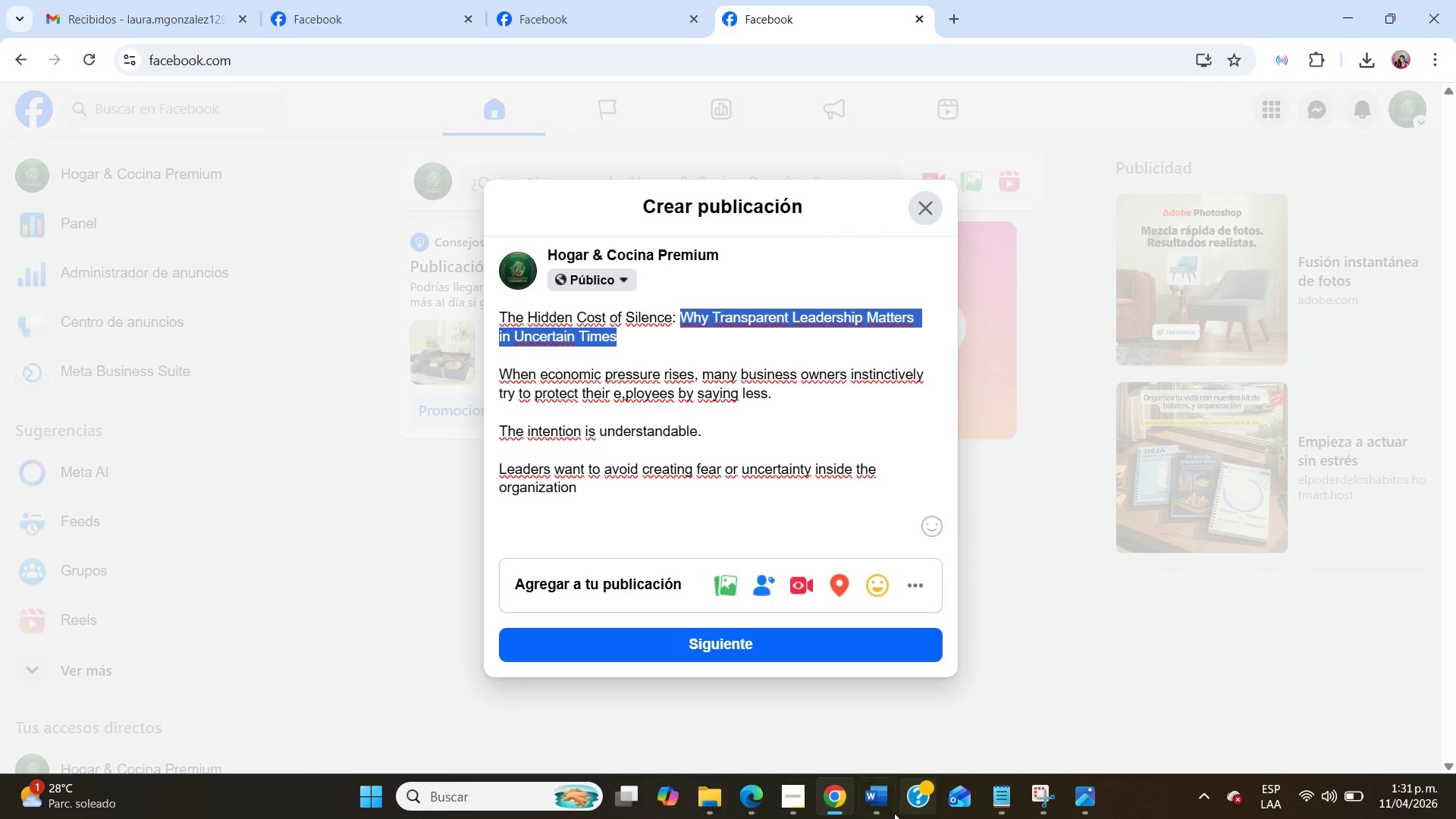 
left_click([892, 812])
 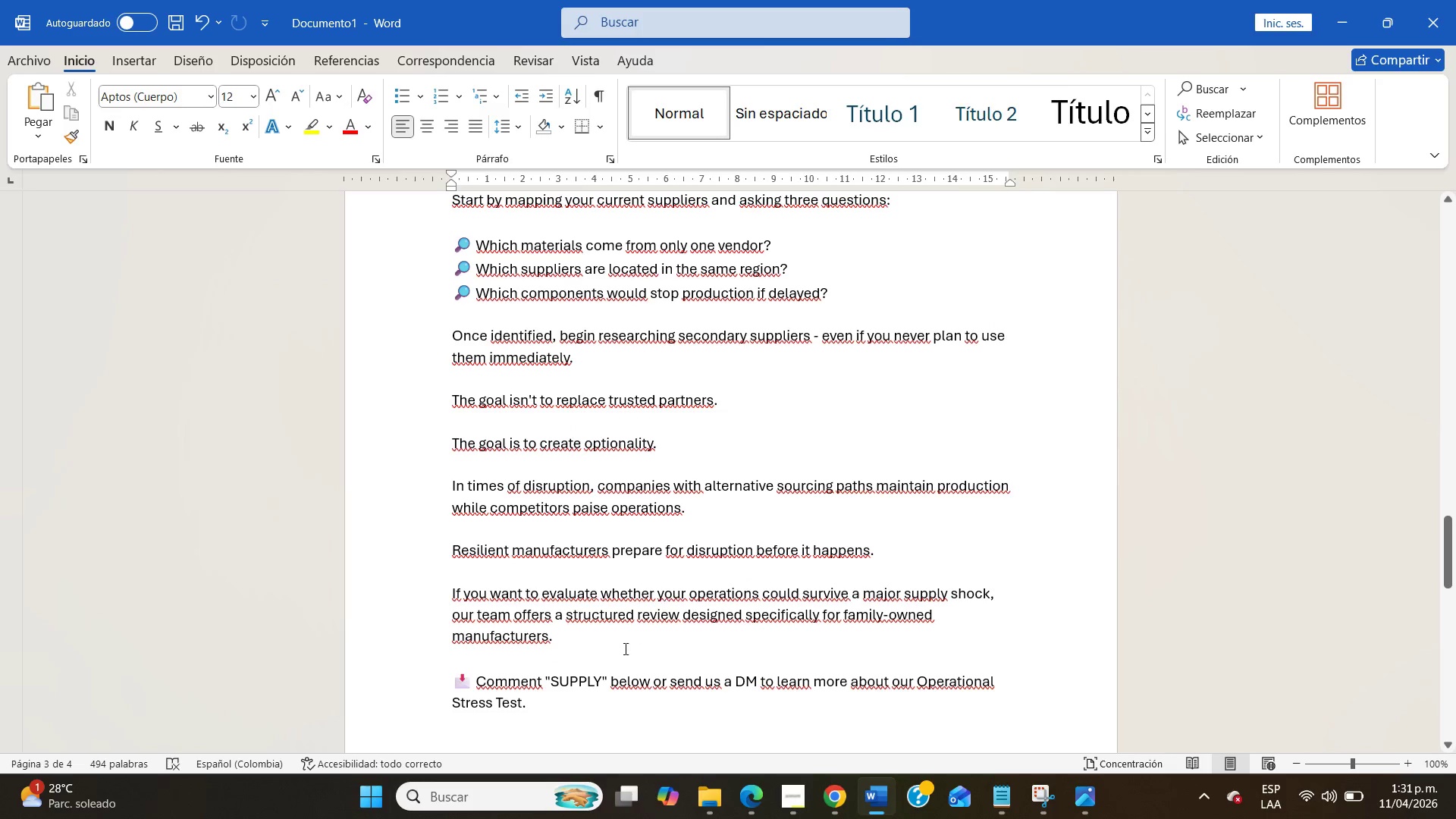 
scroll: coordinate [624, 651], scroll_direction: down, amount: 15.0
 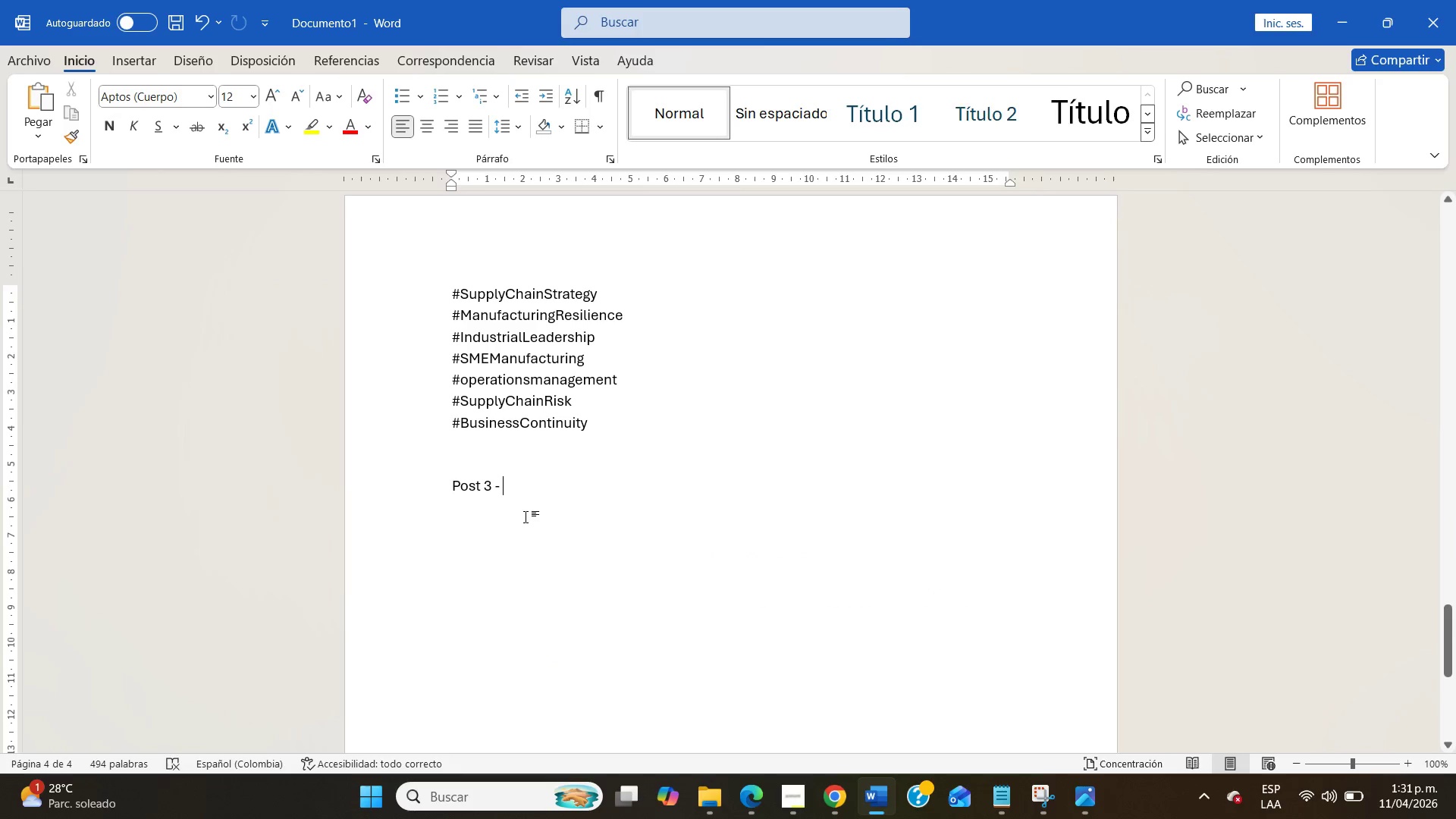 
key(Control+V)
 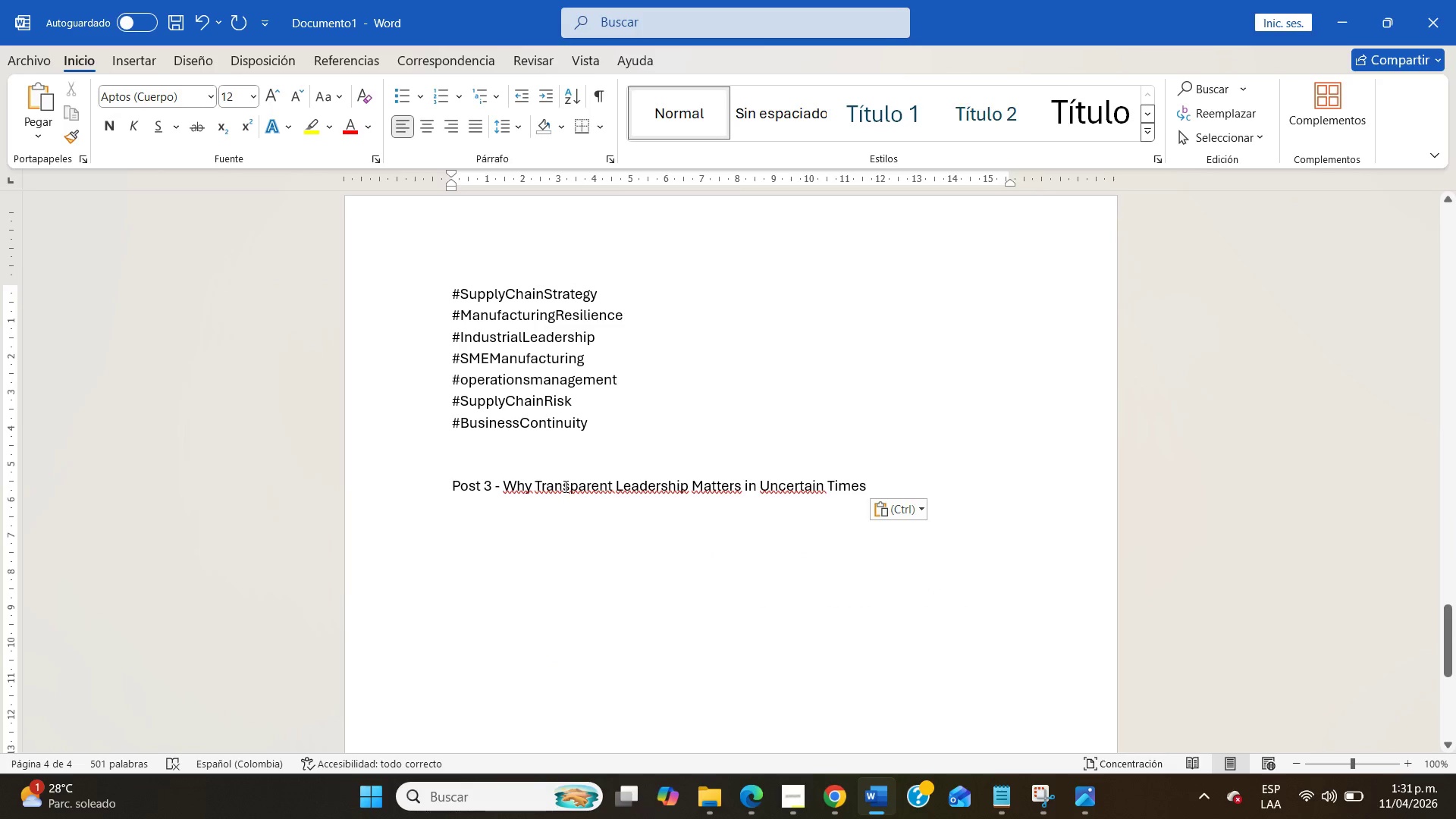 
double_click([564, 486])
 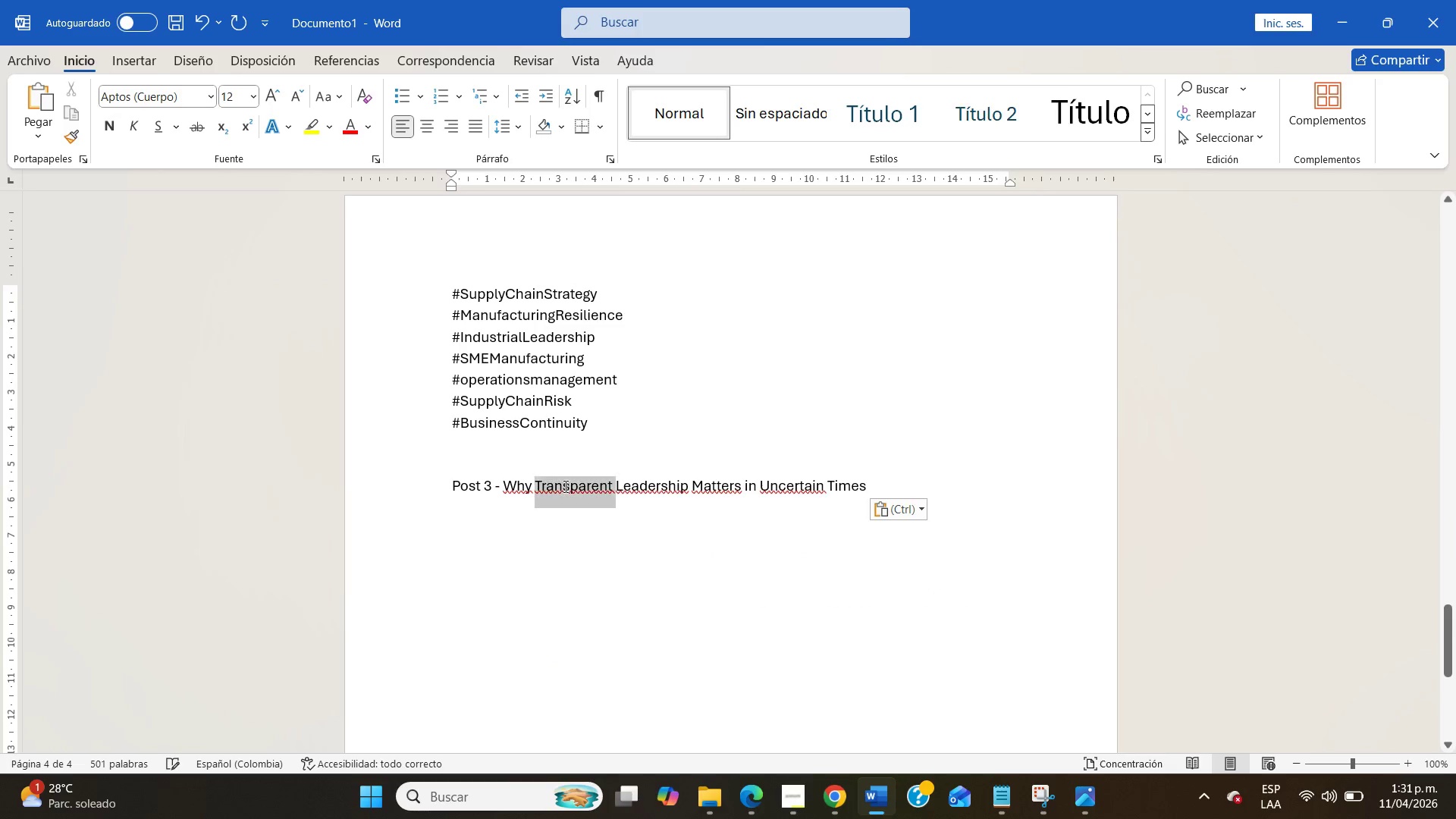 
triple_click([564, 486])
 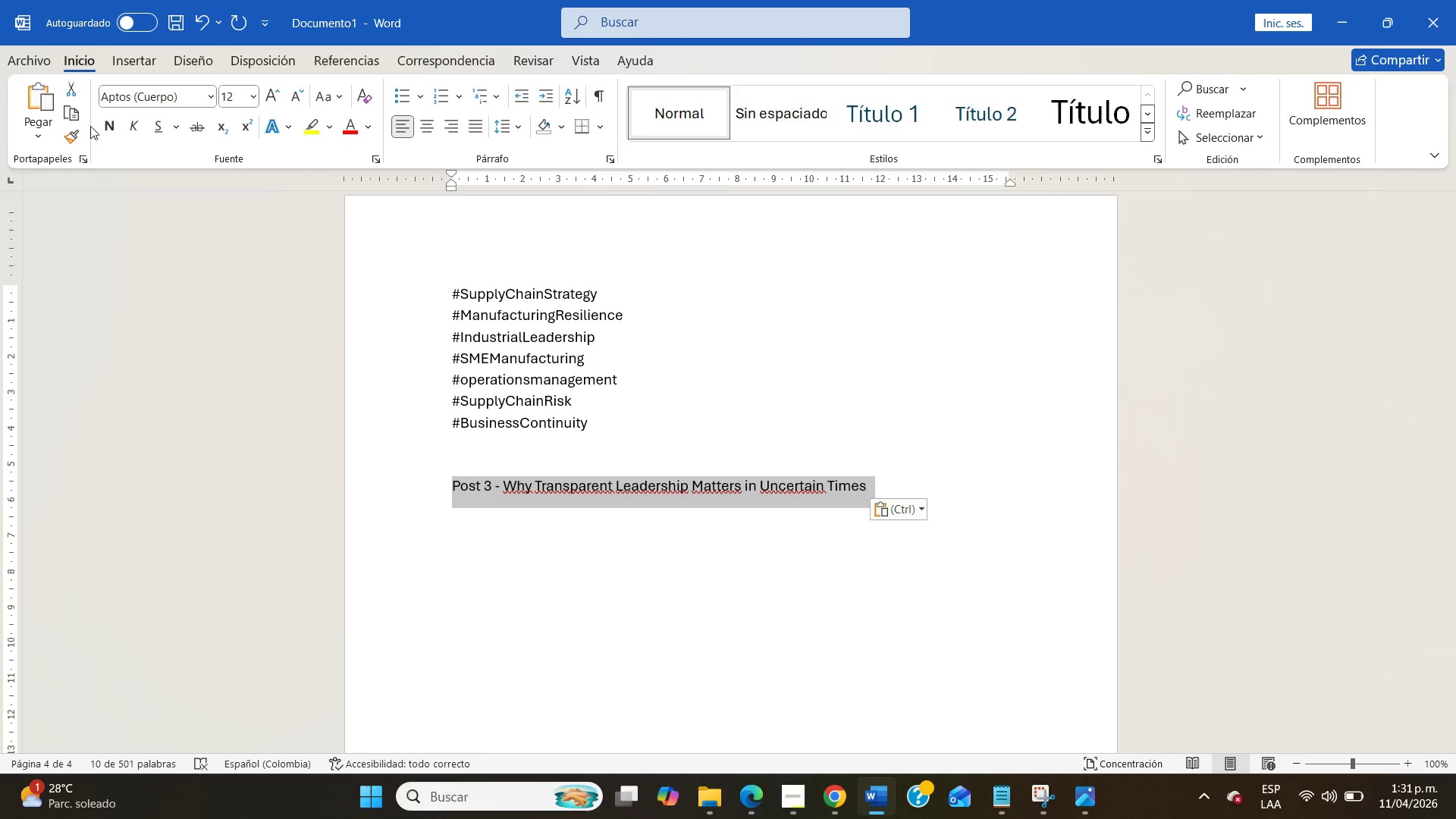 
left_click([107, 124])
 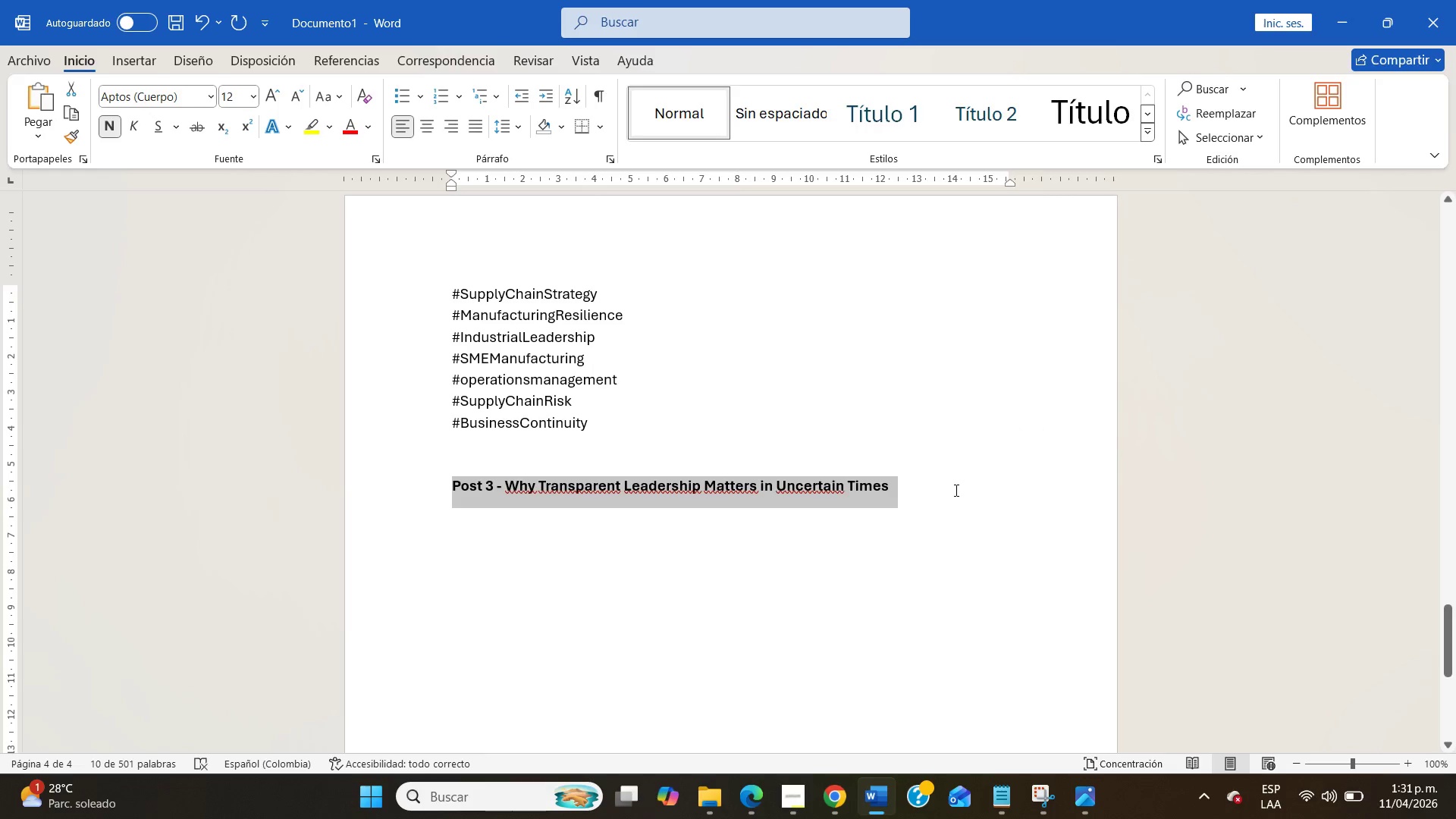 
left_click([955, 490])
 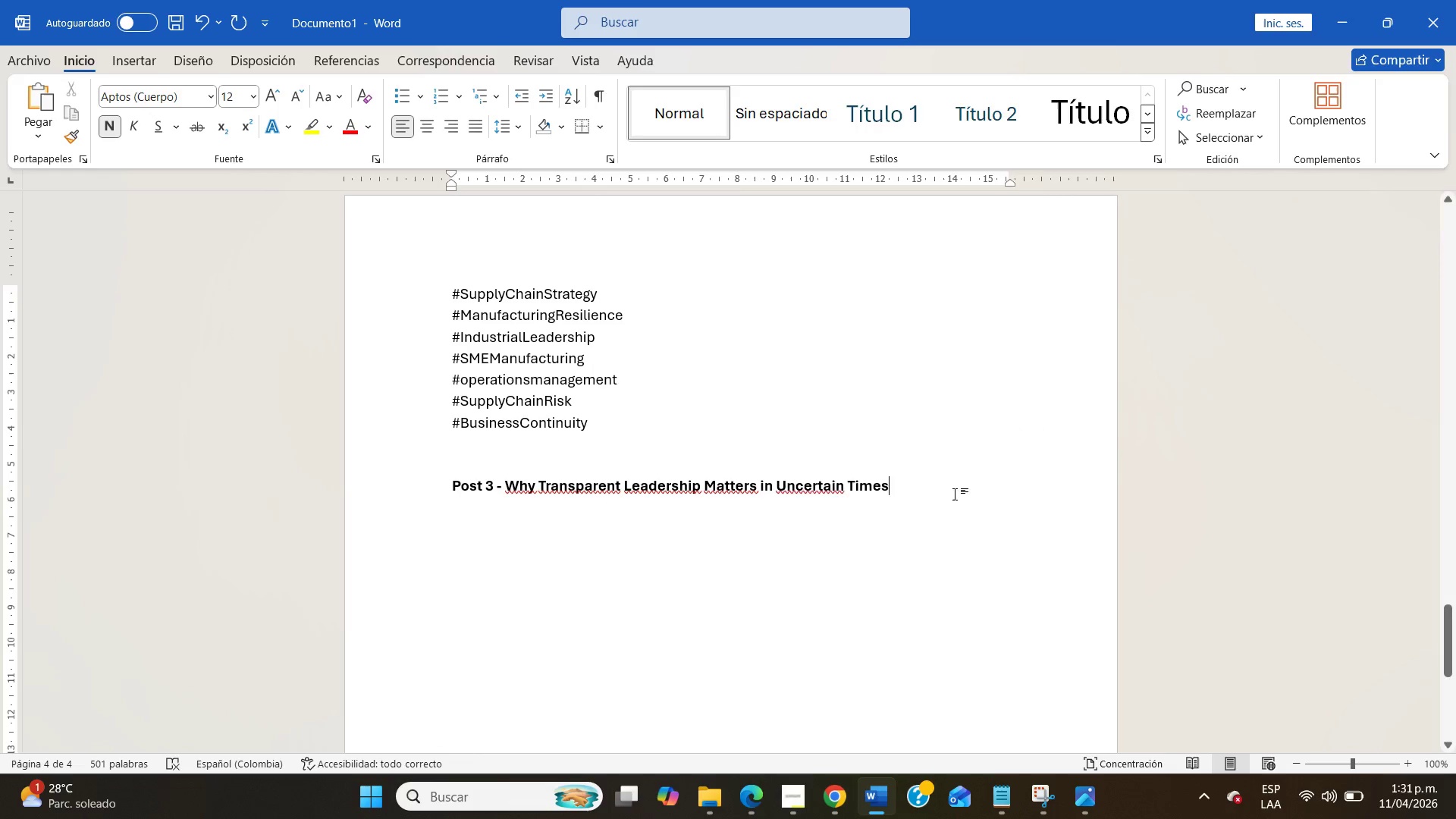 
key(NumpadEnter)
 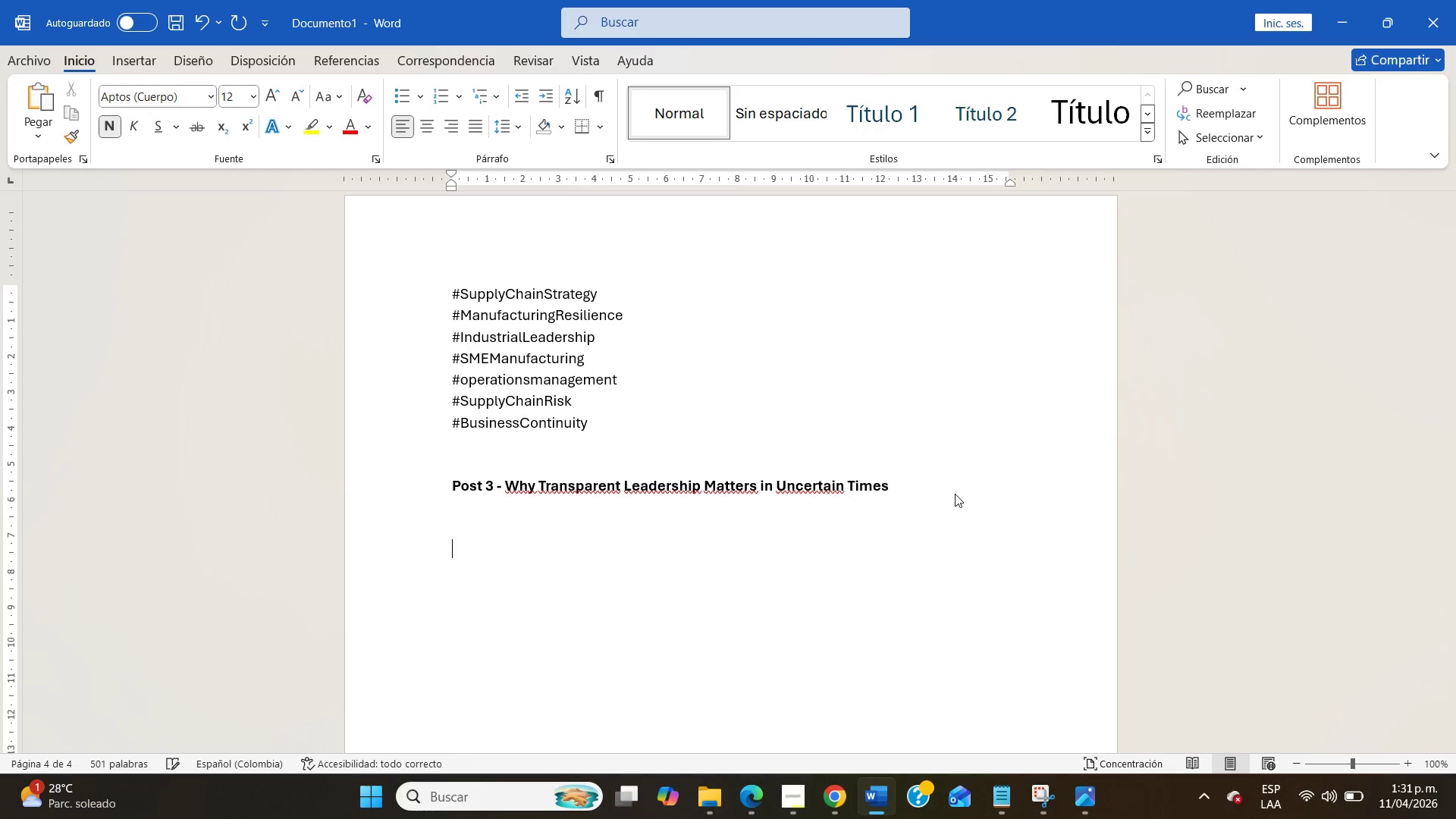 
key(NumpadEnter)
 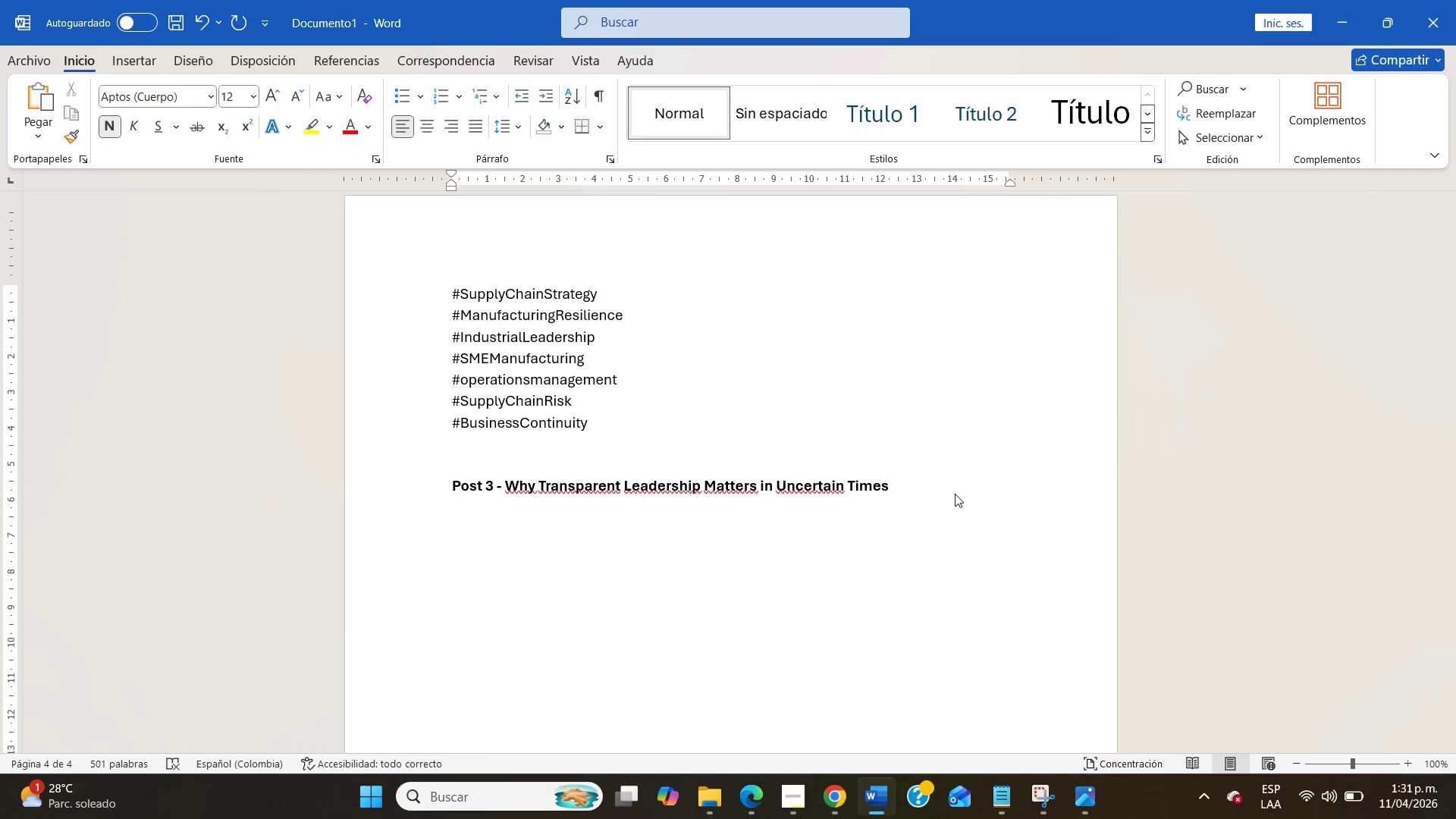 
key(Backspace)
 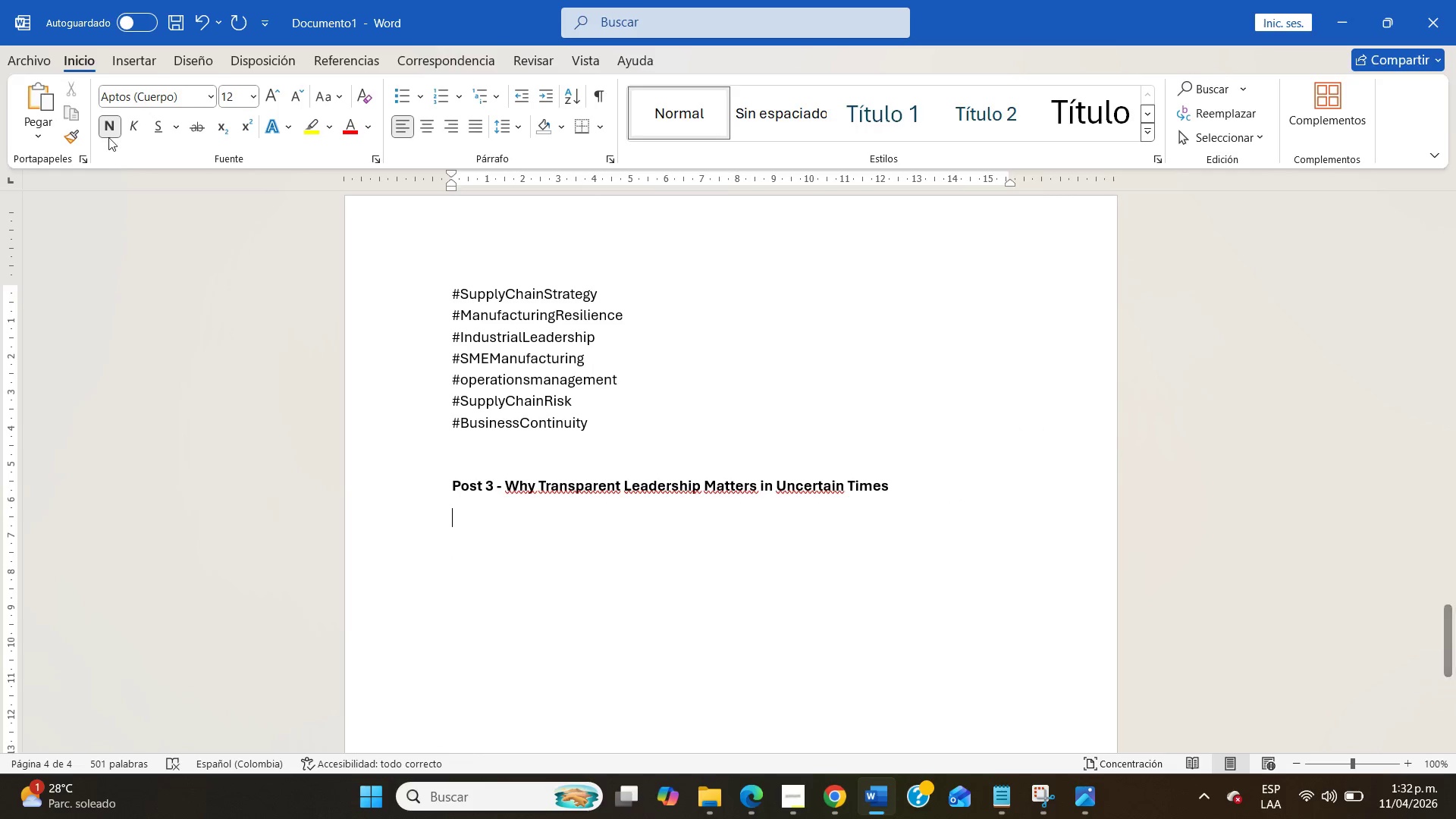 
left_click([108, 130])
 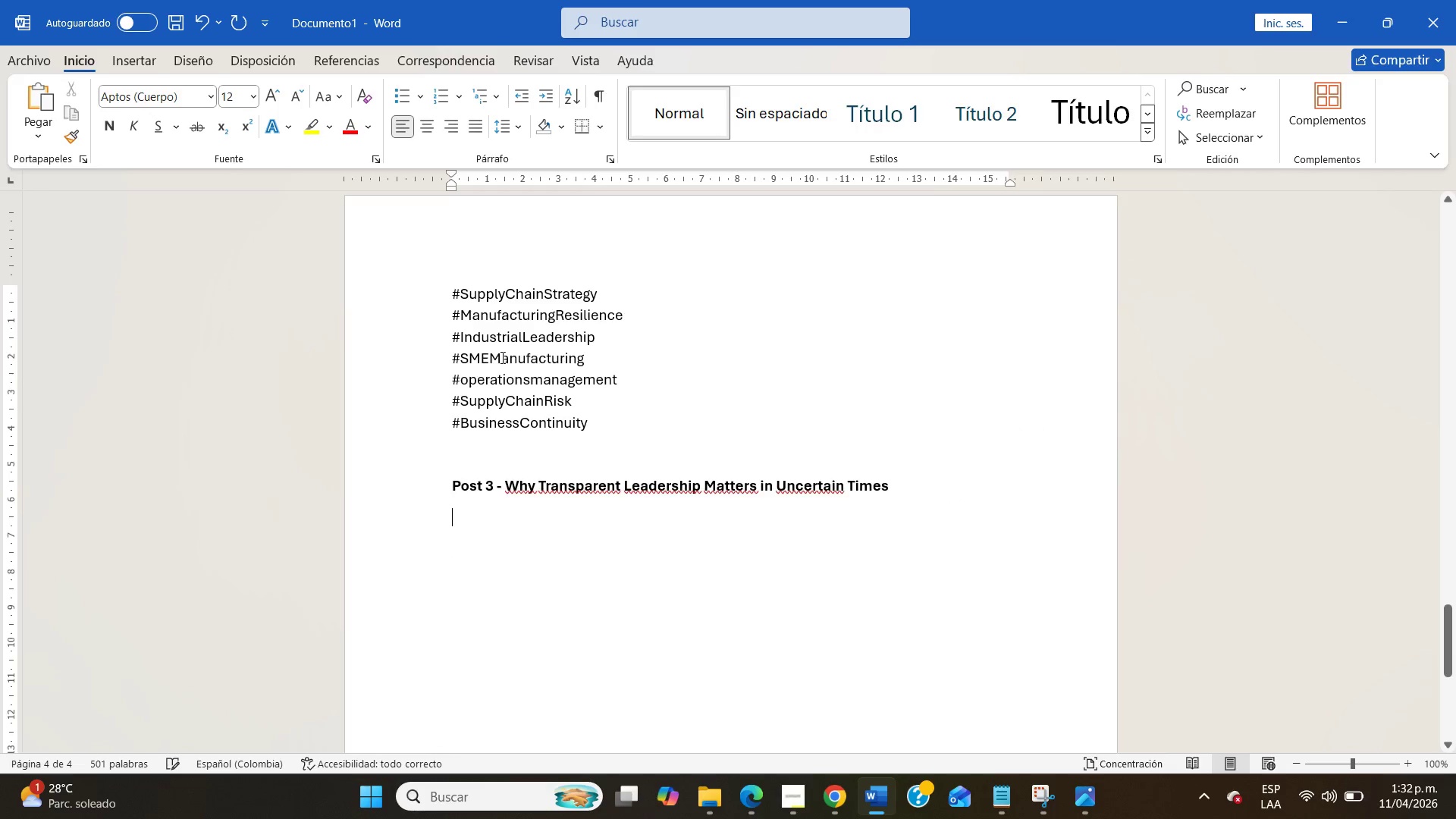 
scroll: coordinate [502, 358], scroll_direction: up, amount: 43.0
 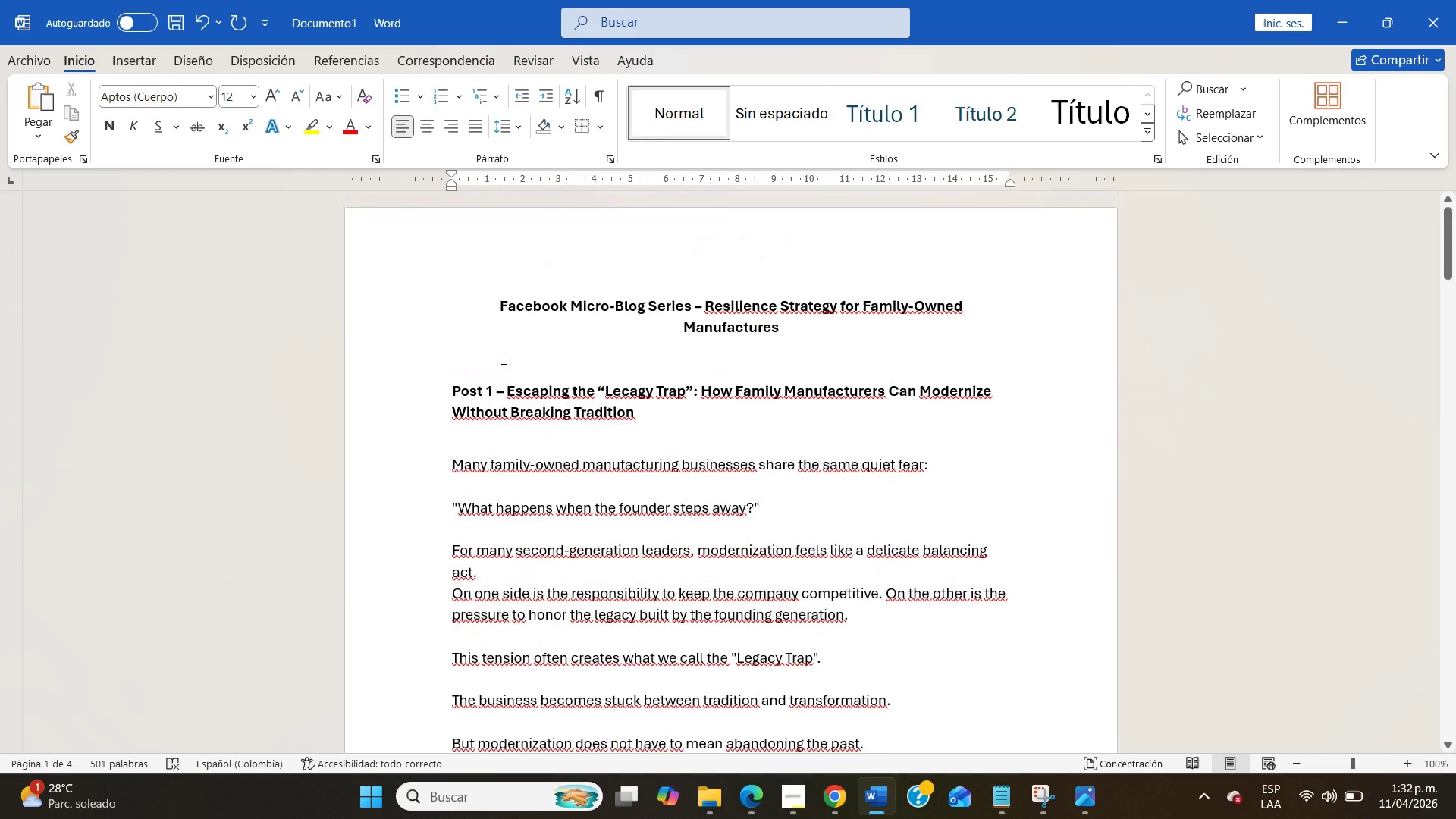 
left_click([482, 445])
 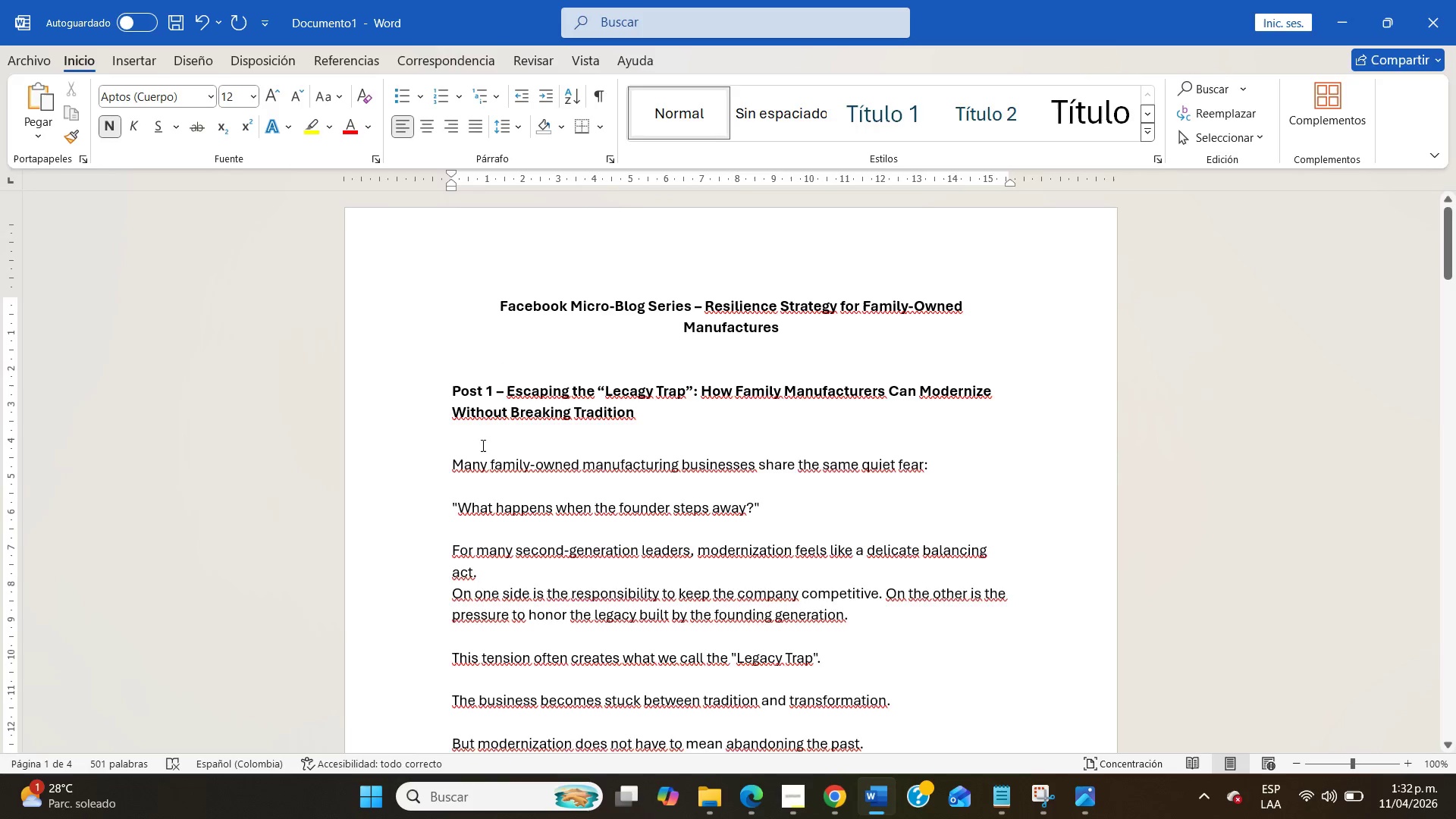 
key(Backspace)
 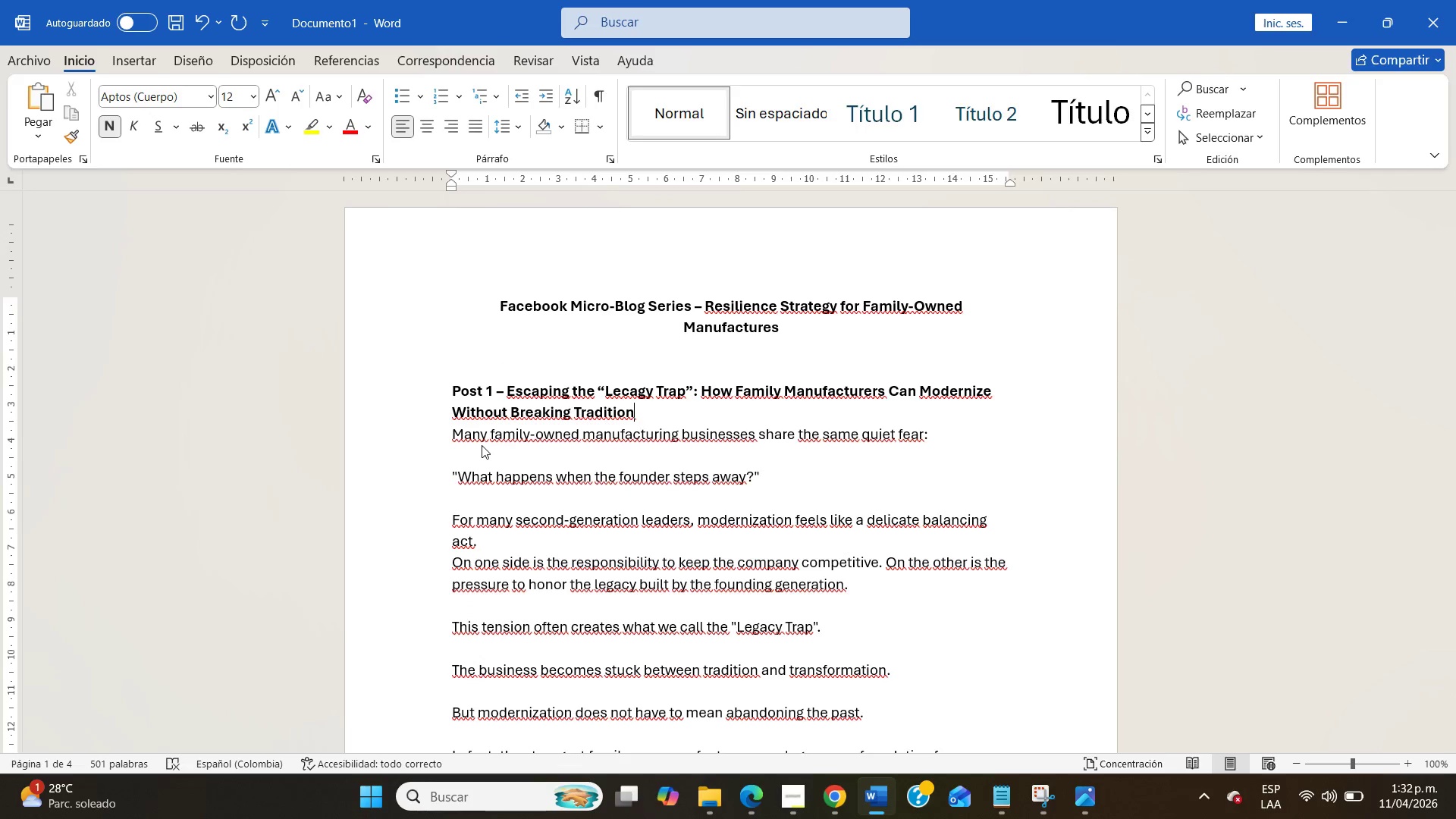 
key(Enter)
 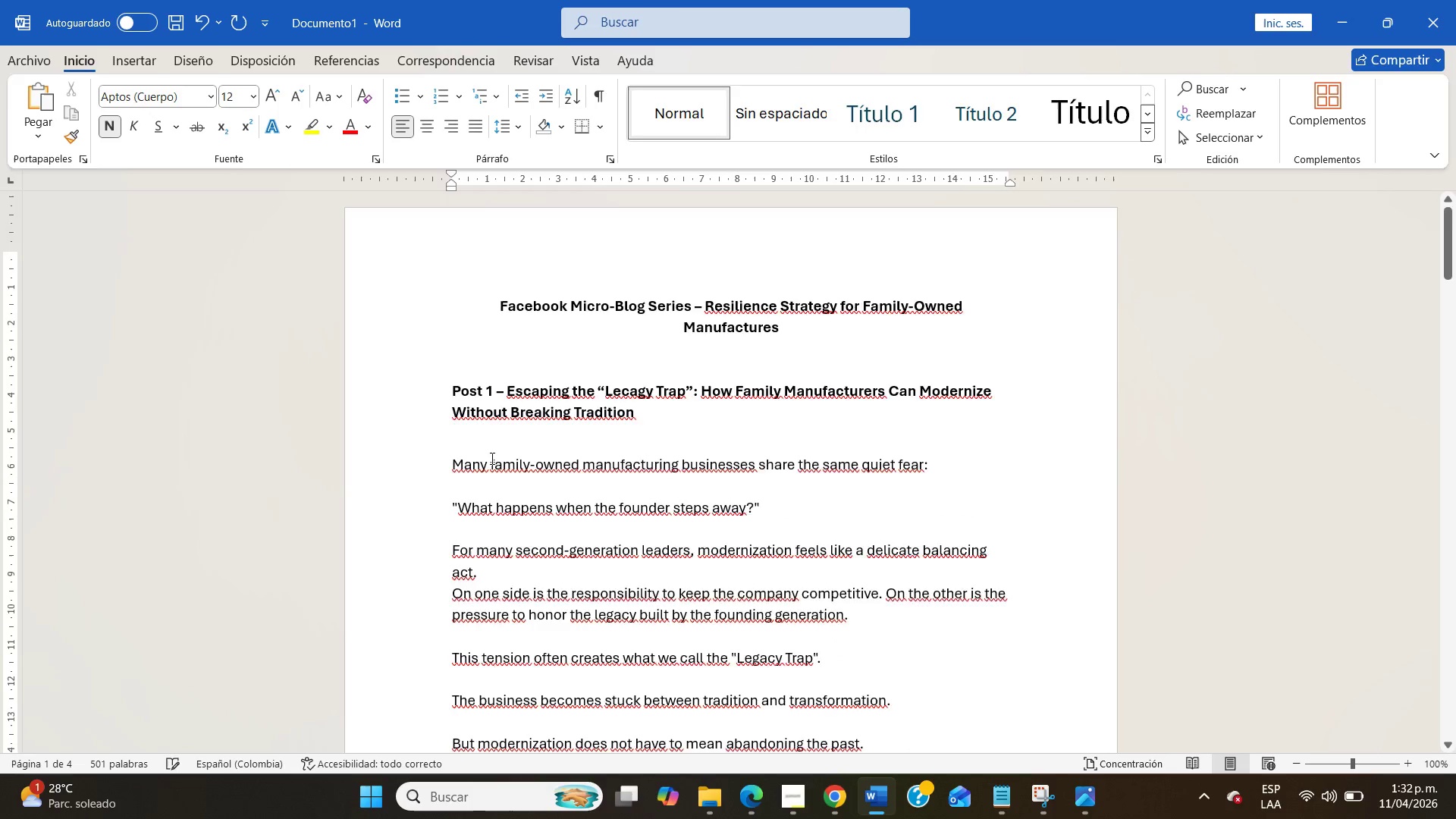 
scroll: coordinate [507, 477], scroll_direction: down, amount: 31.0
 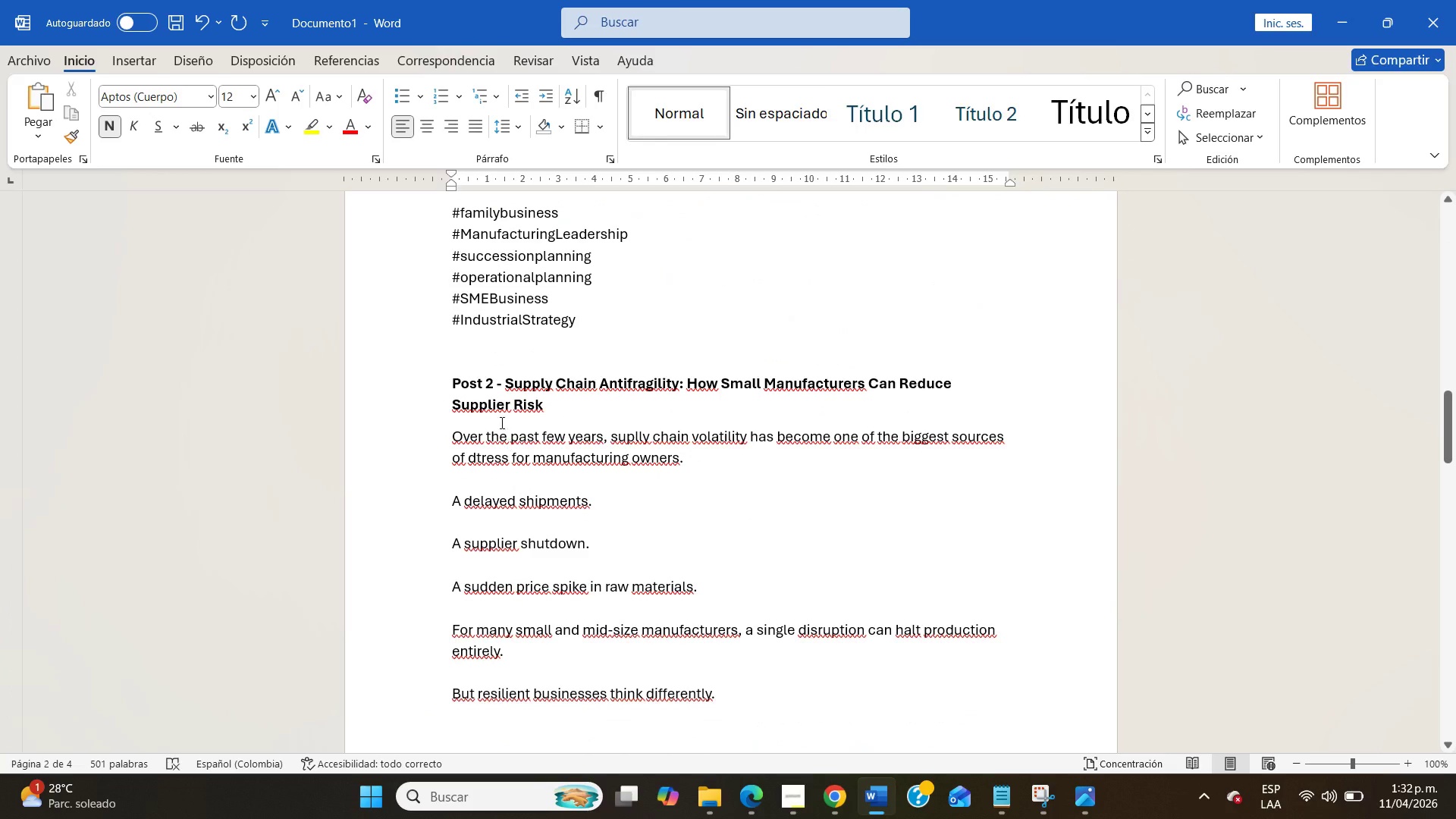 
left_click([500, 422])
 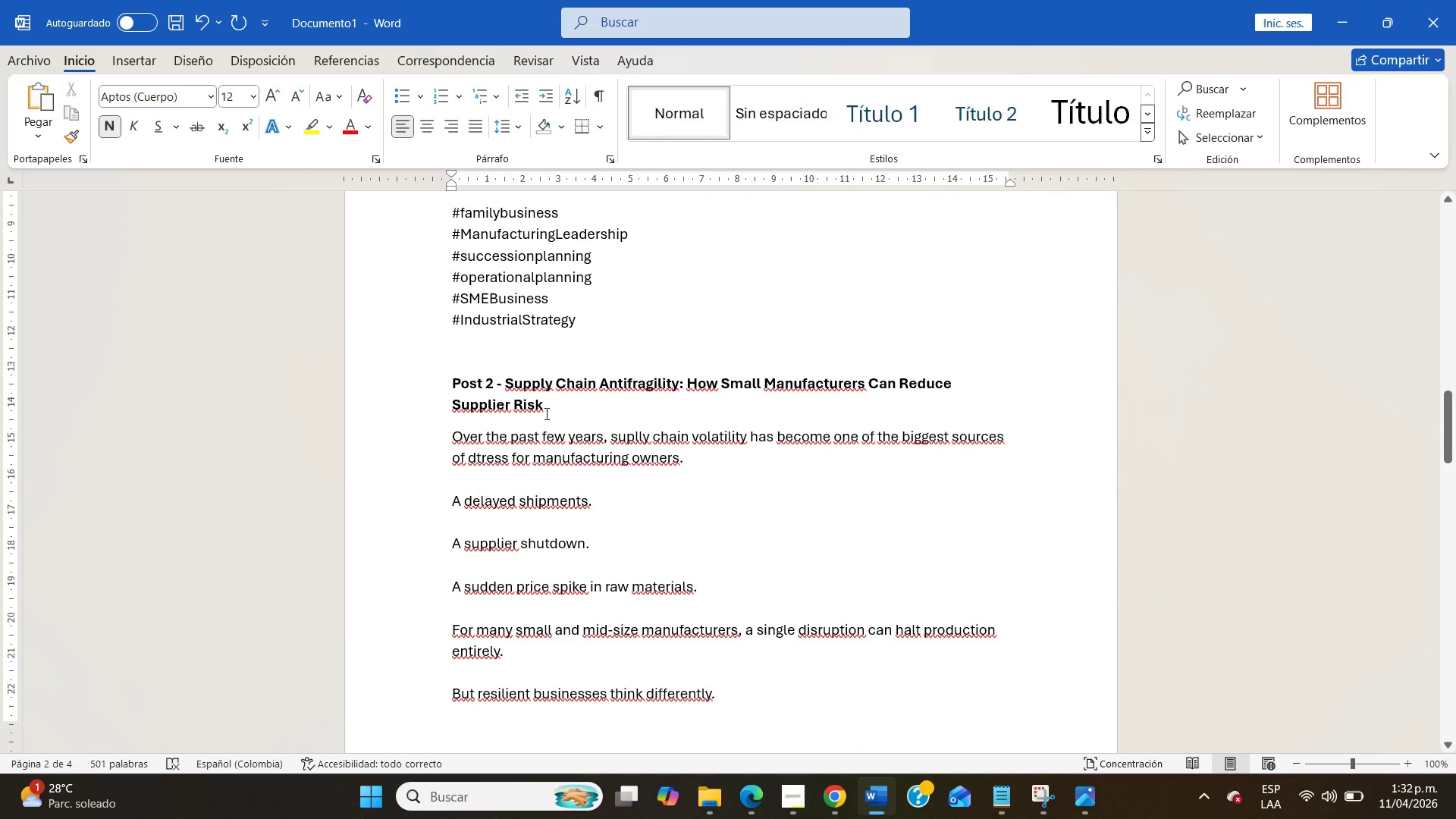 
left_click([548, 411])
 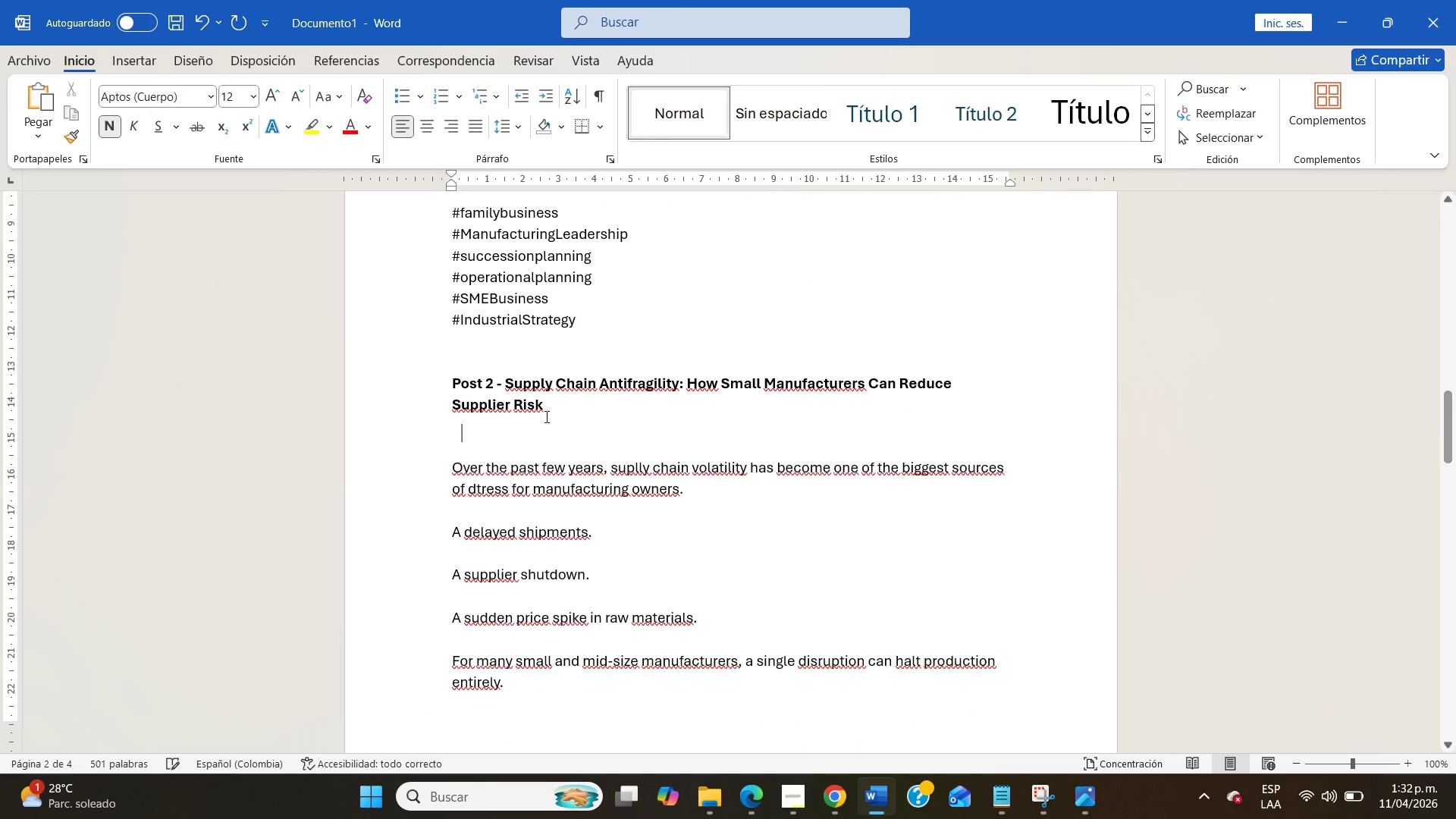 
key(Enter)
 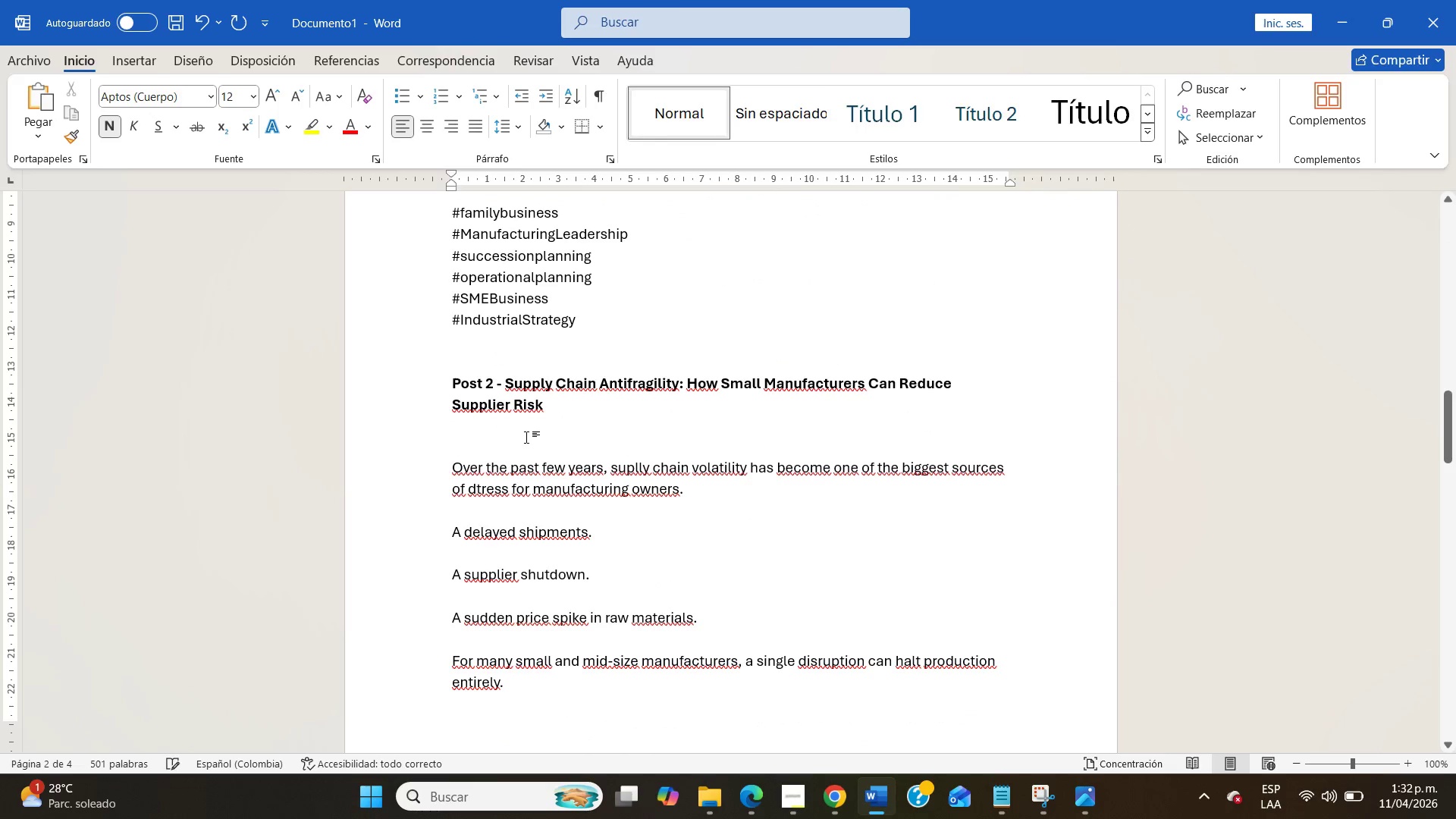 
left_click([526, 437])
 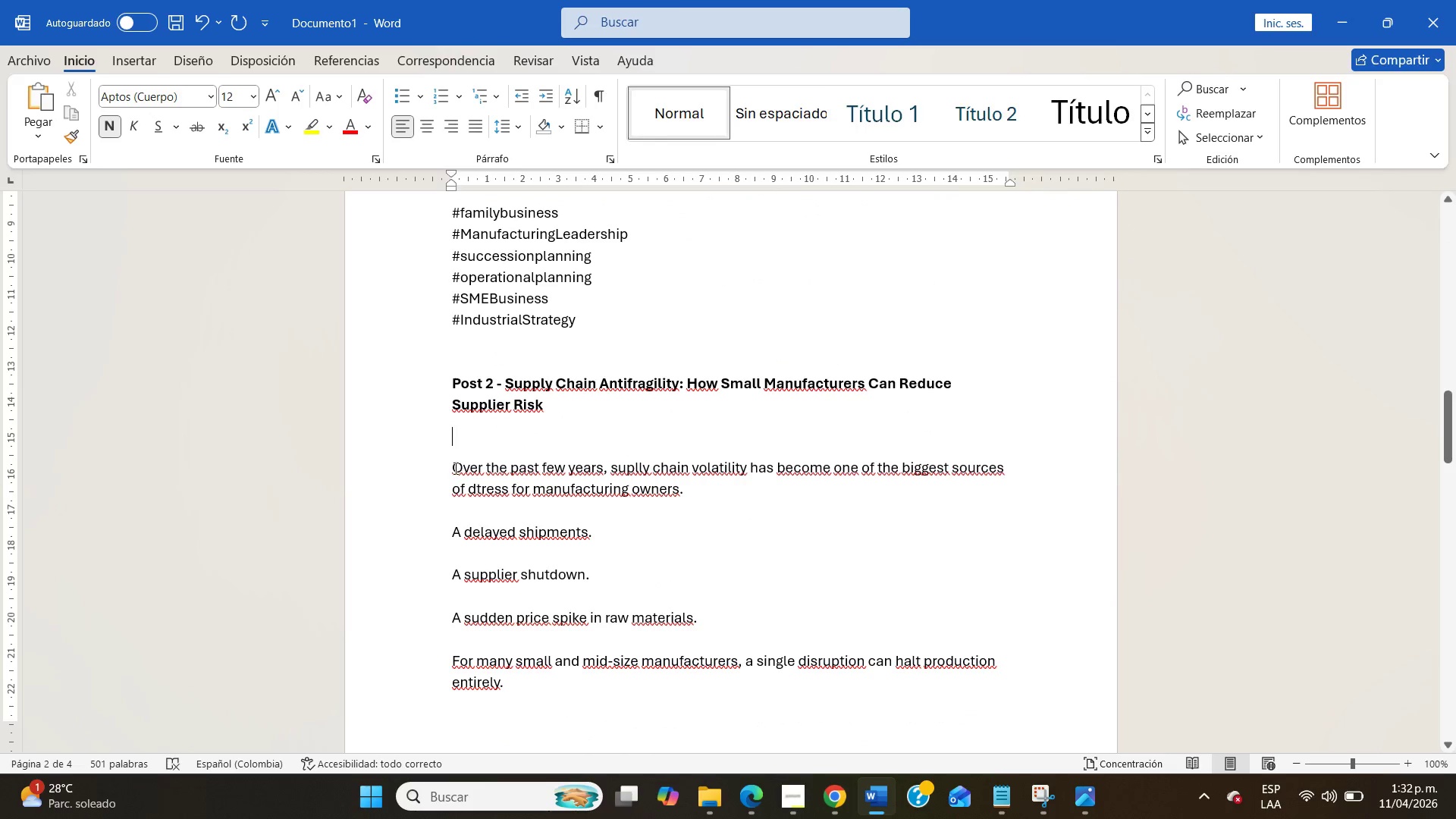 
left_click([454, 468])
 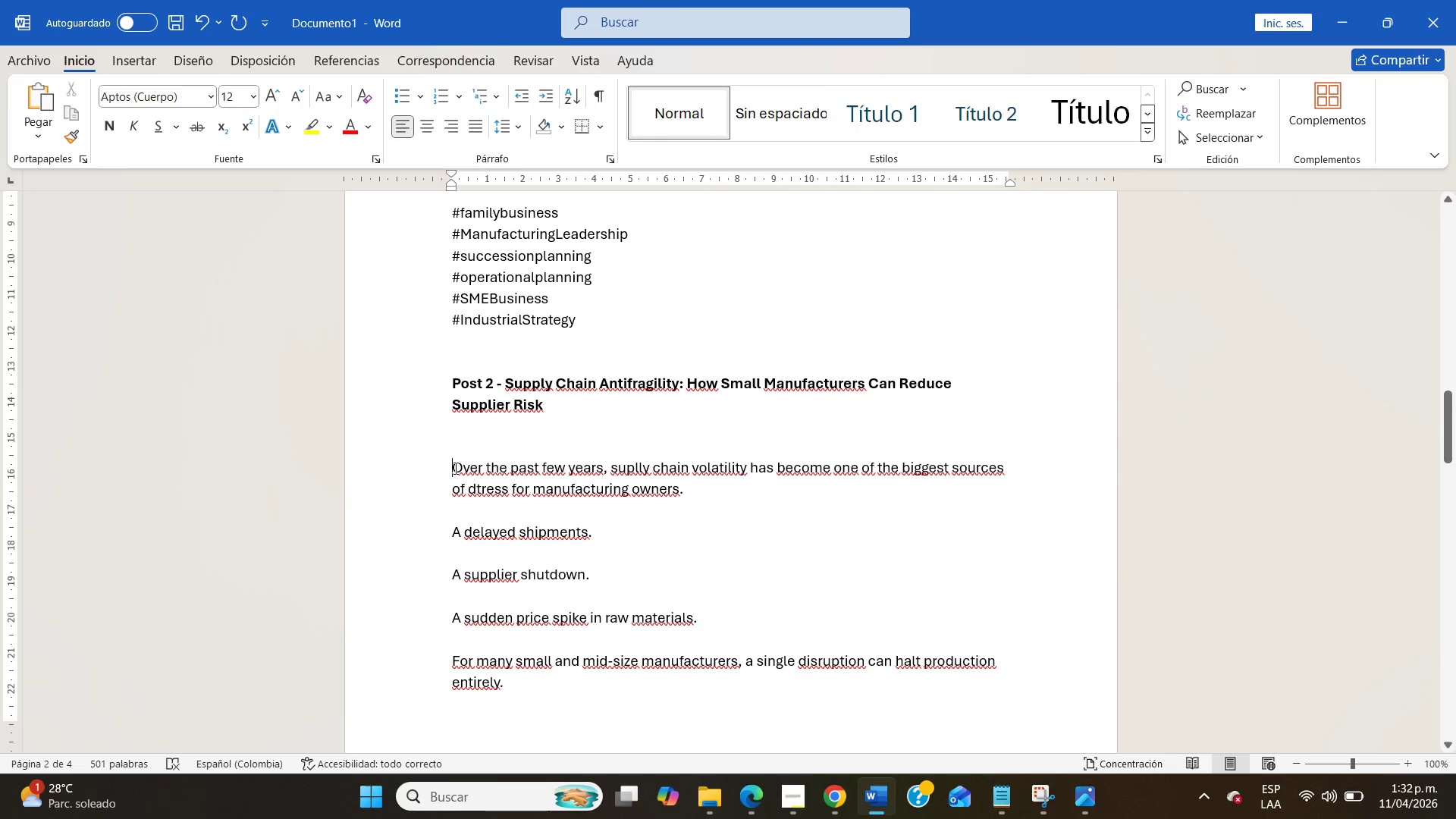 
key(Backspace)
 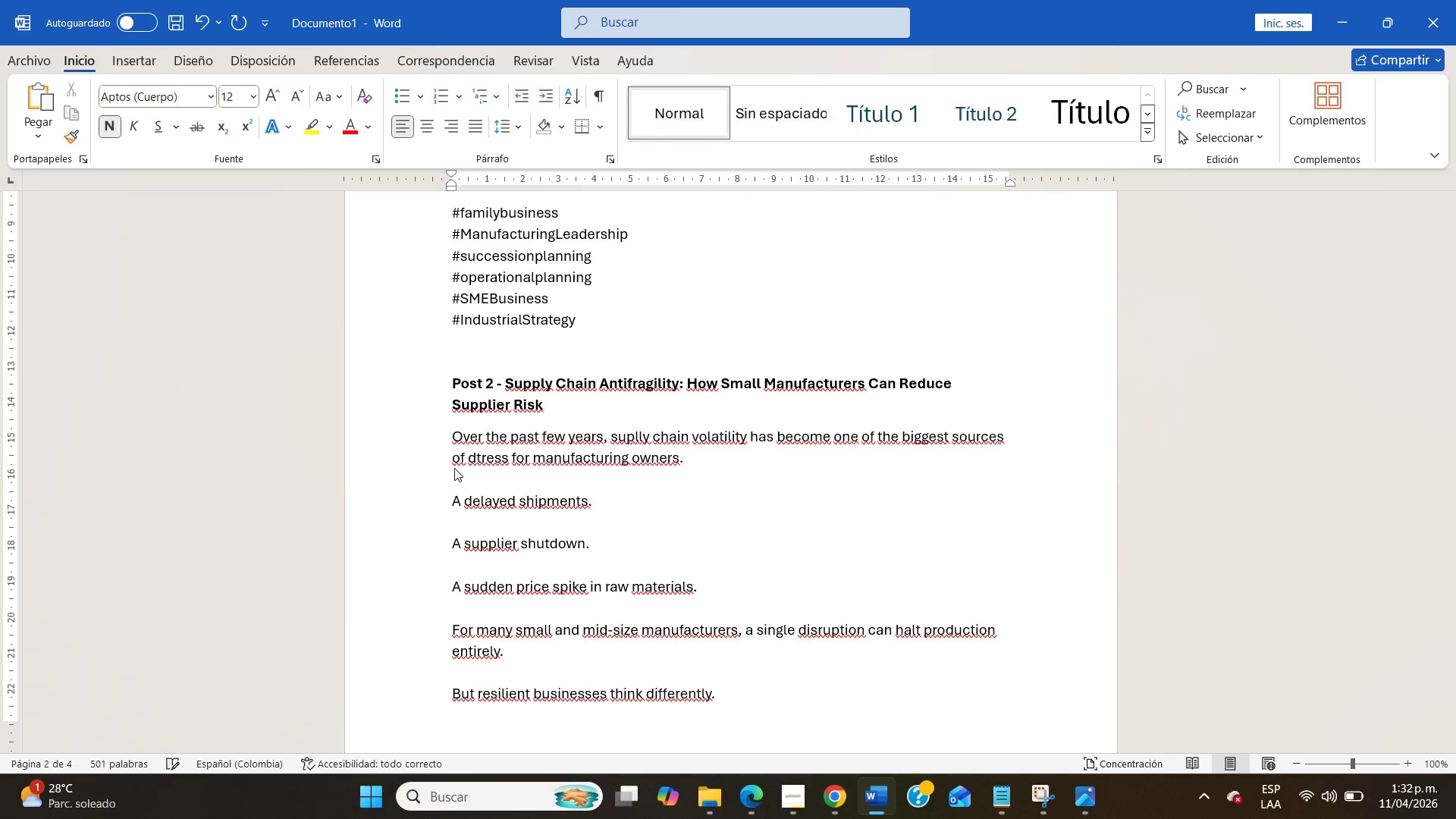 
scroll: coordinate [454, 468], scroll_direction: up, amount: 35.0
 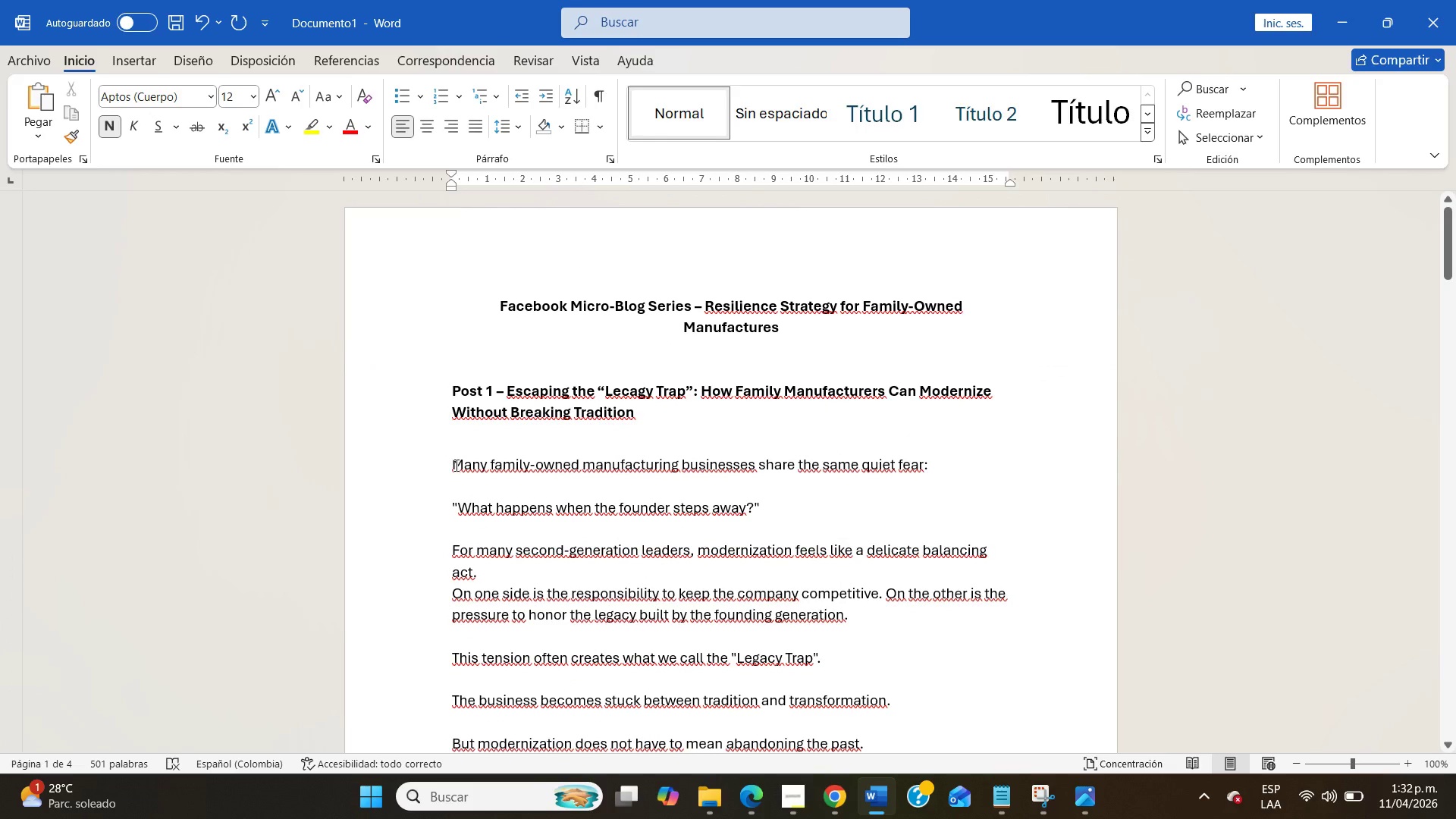 
left_click([455, 465])
 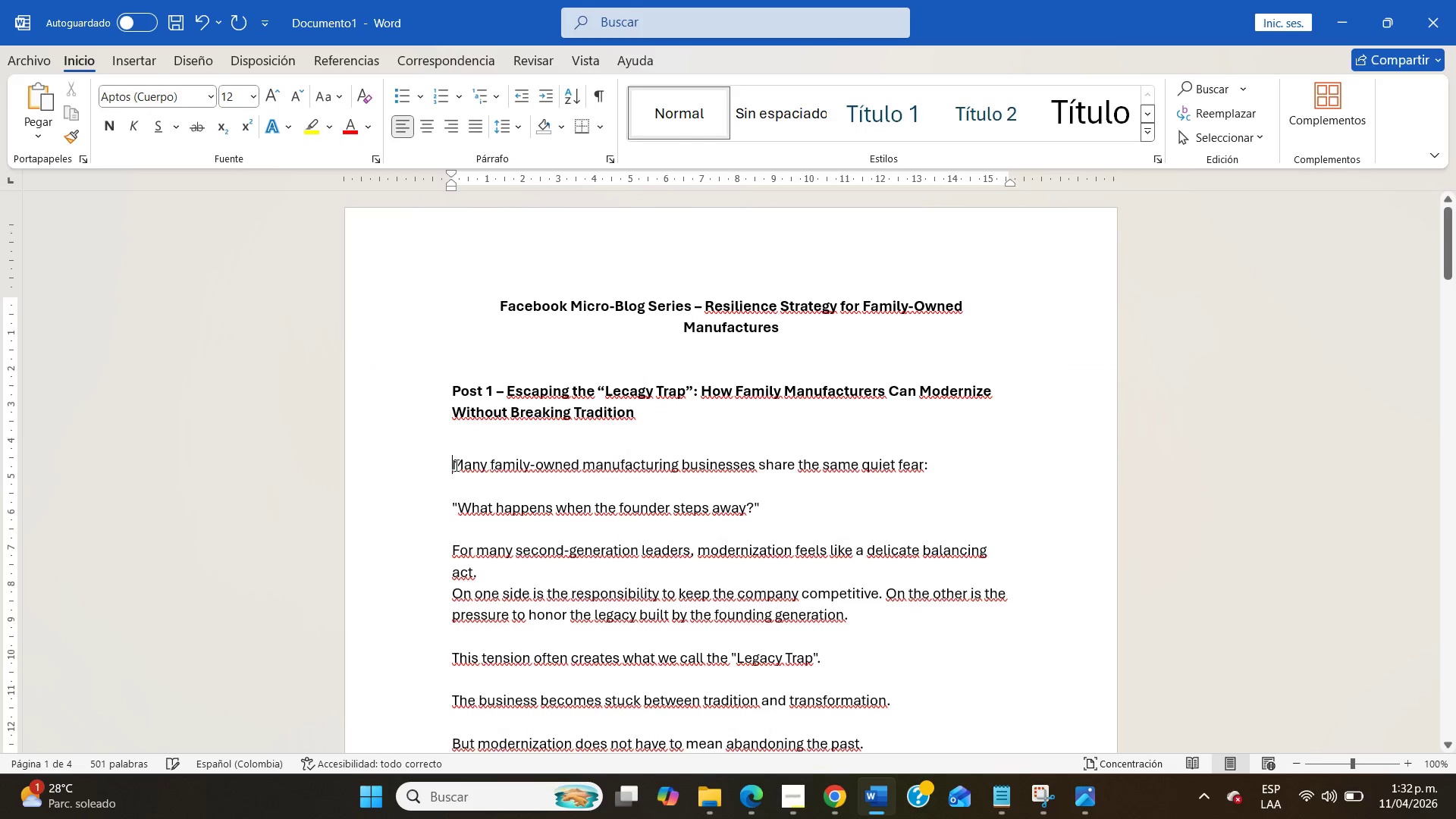 
key(Enter)
 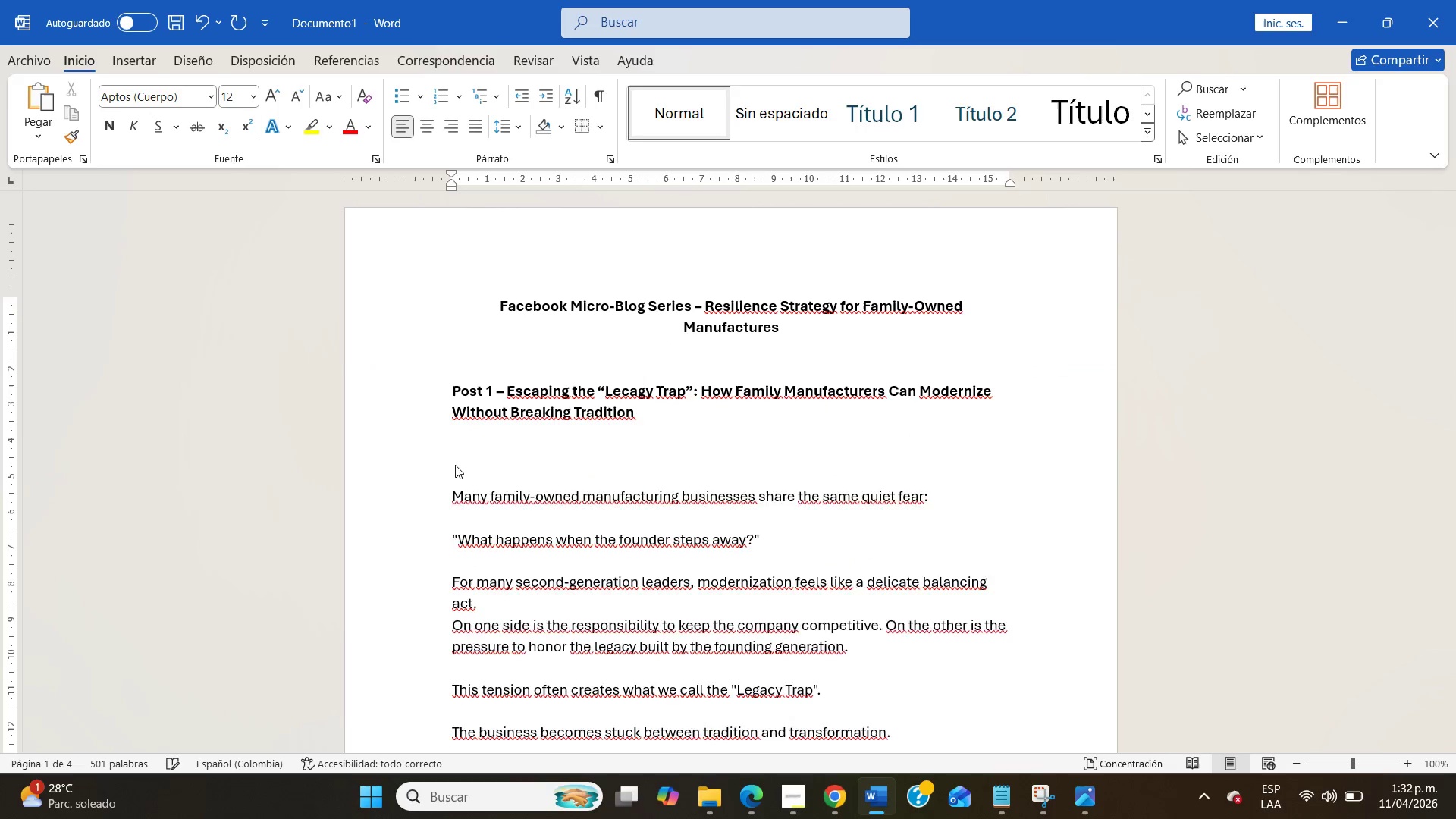 
key(Backspace)
 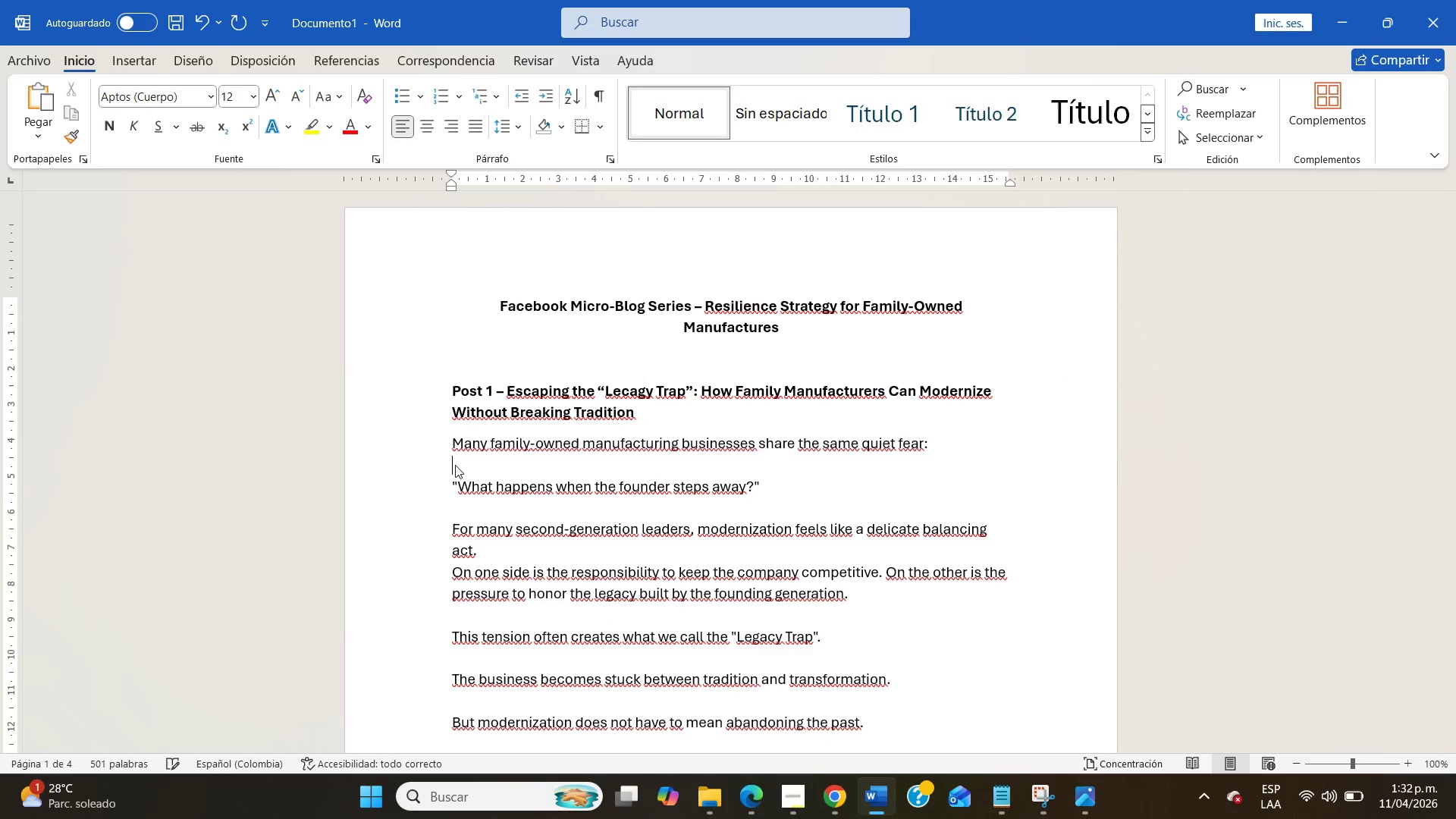 
key(Backspace)
 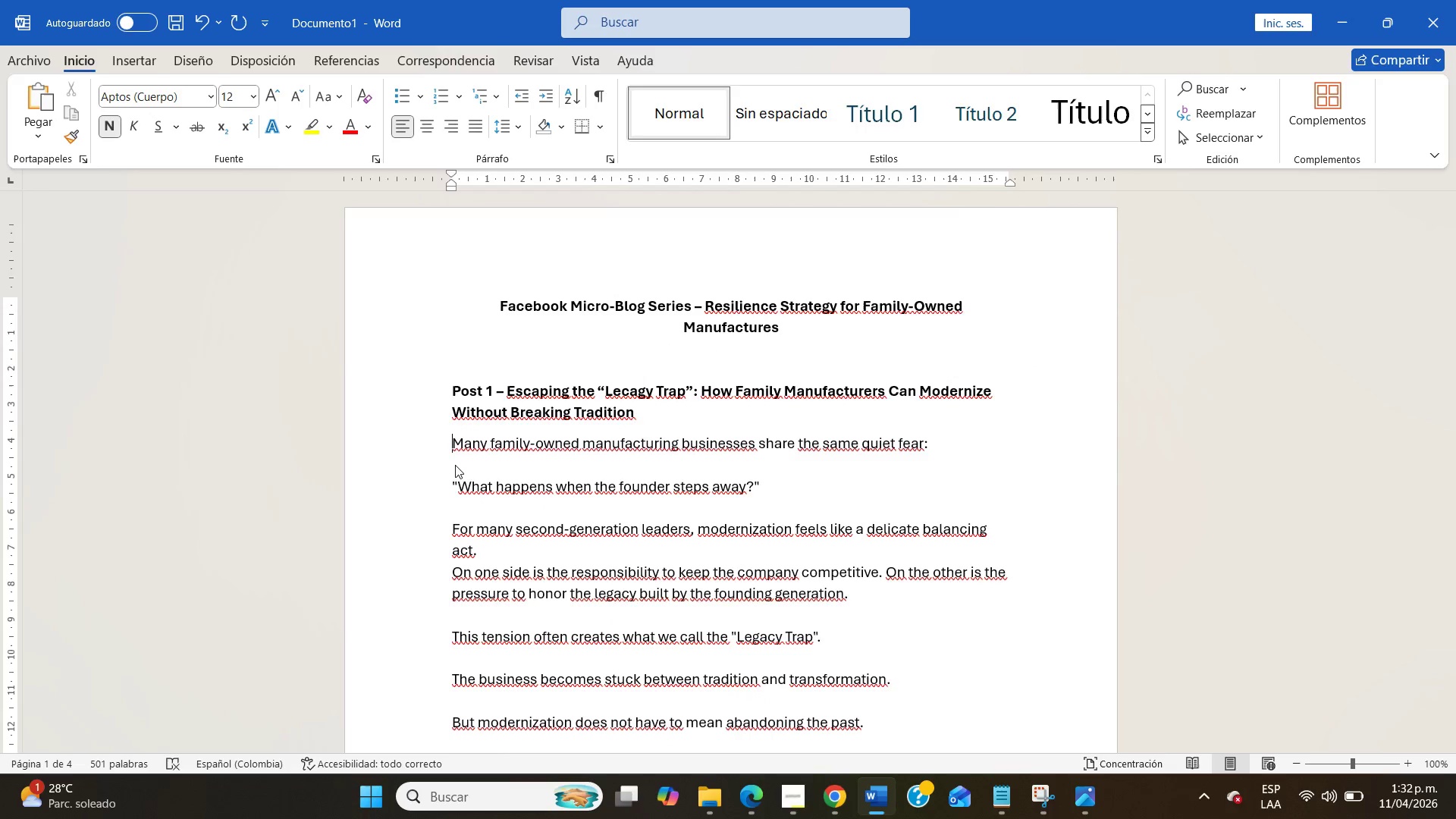 
scroll: coordinate [455, 465], scroll_direction: down, amount: 18.0
 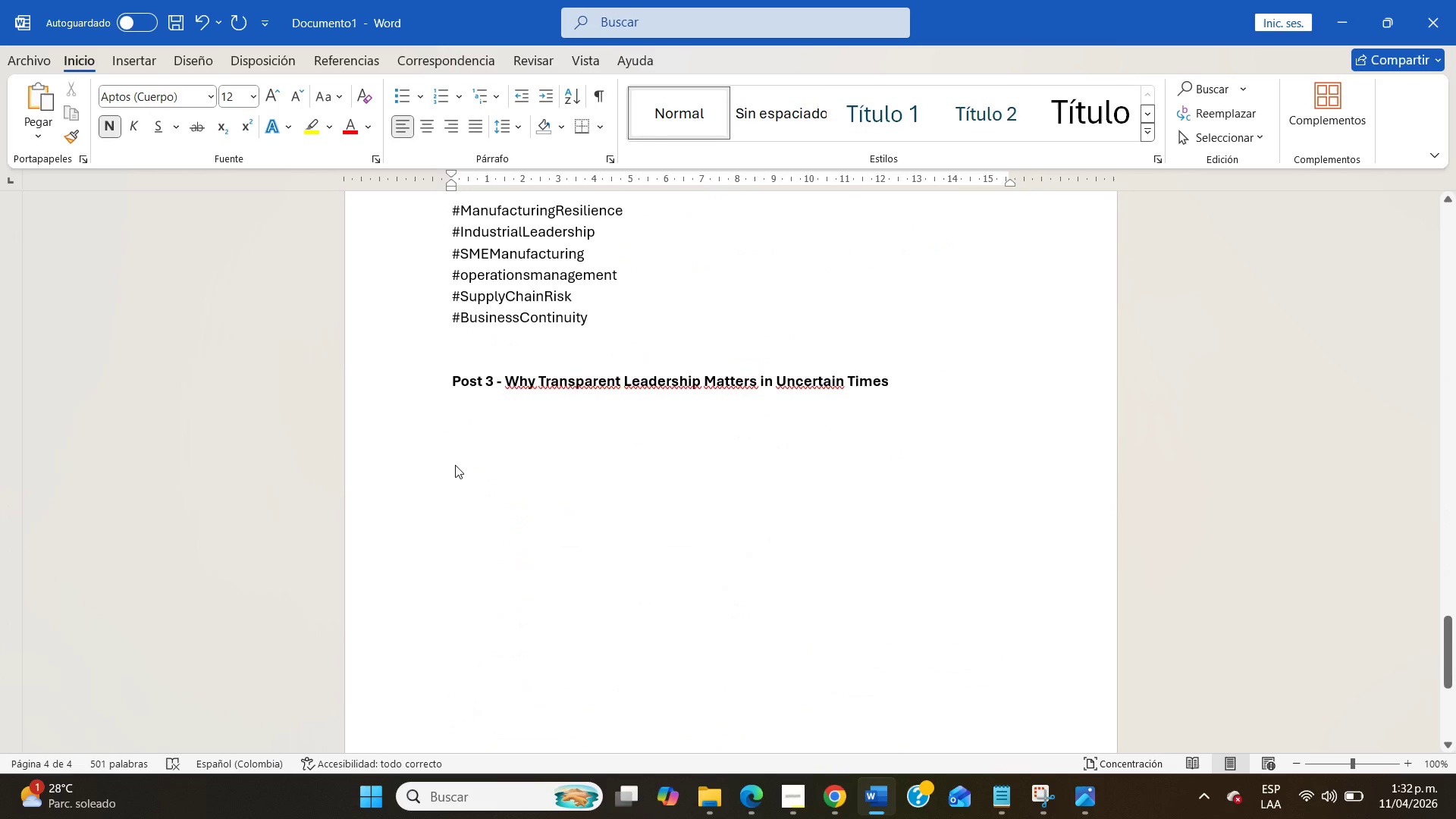 
left_click([490, 408])
 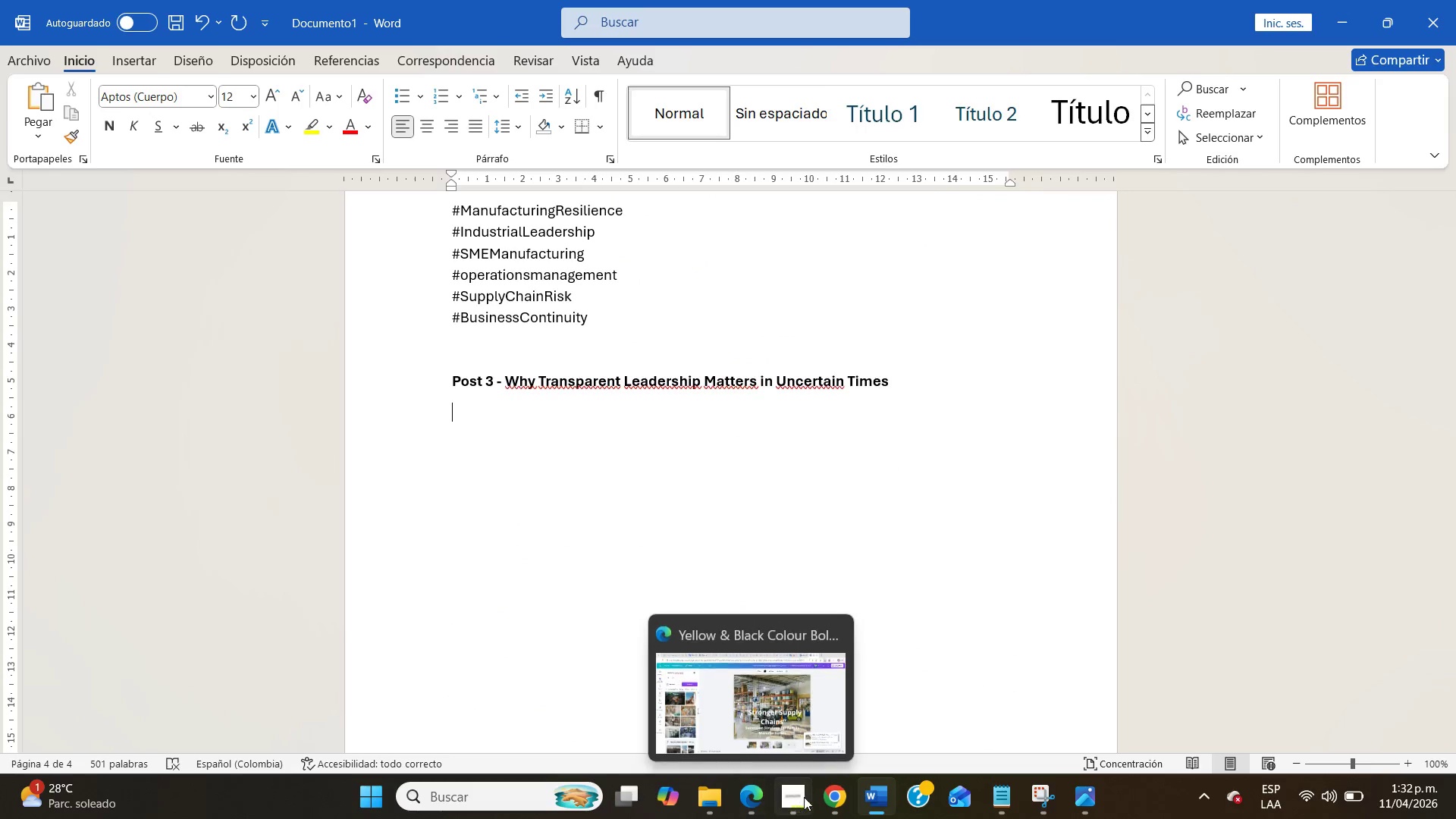 
left_click([824, 799])
 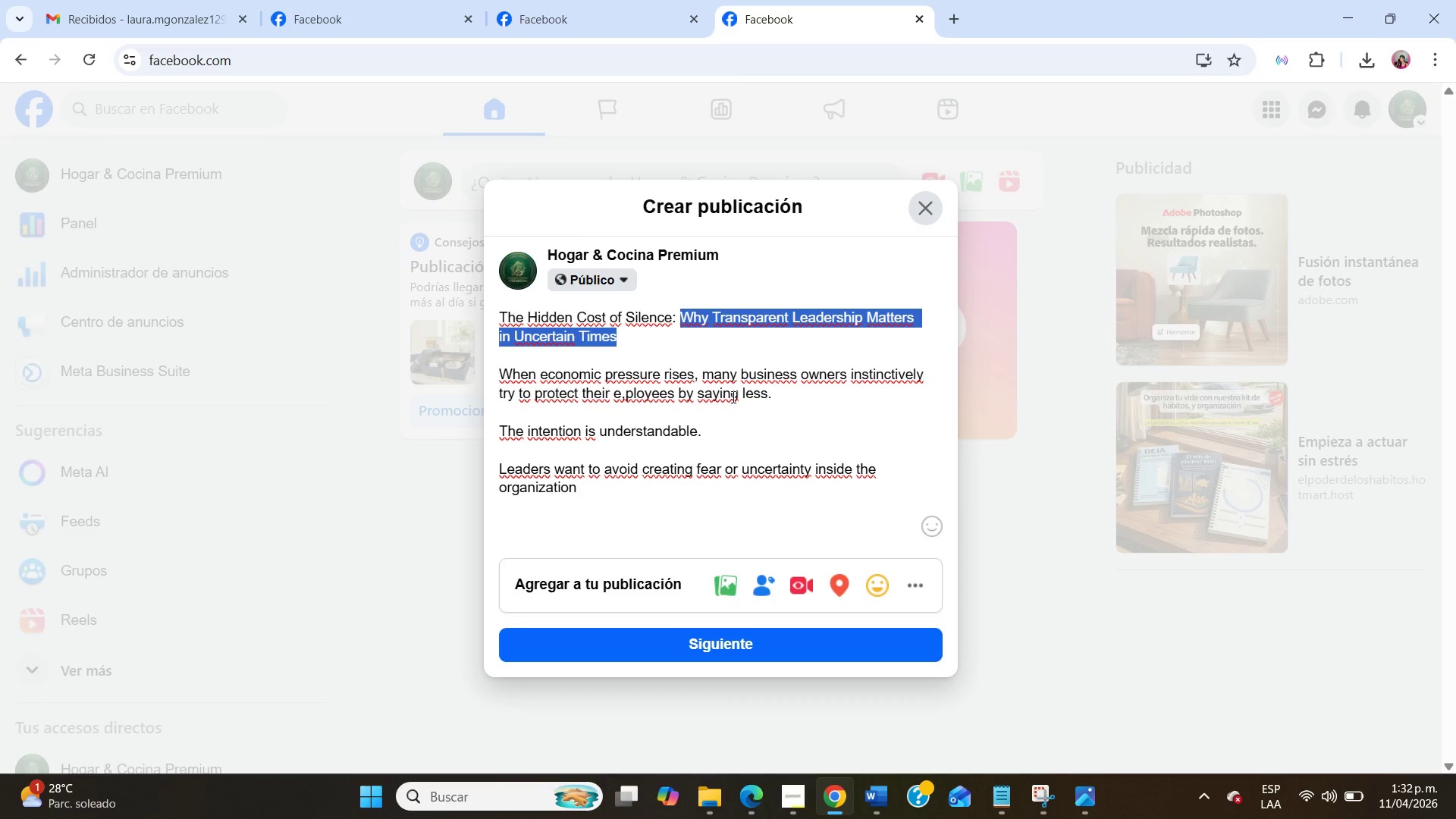 
wait(9.25)
 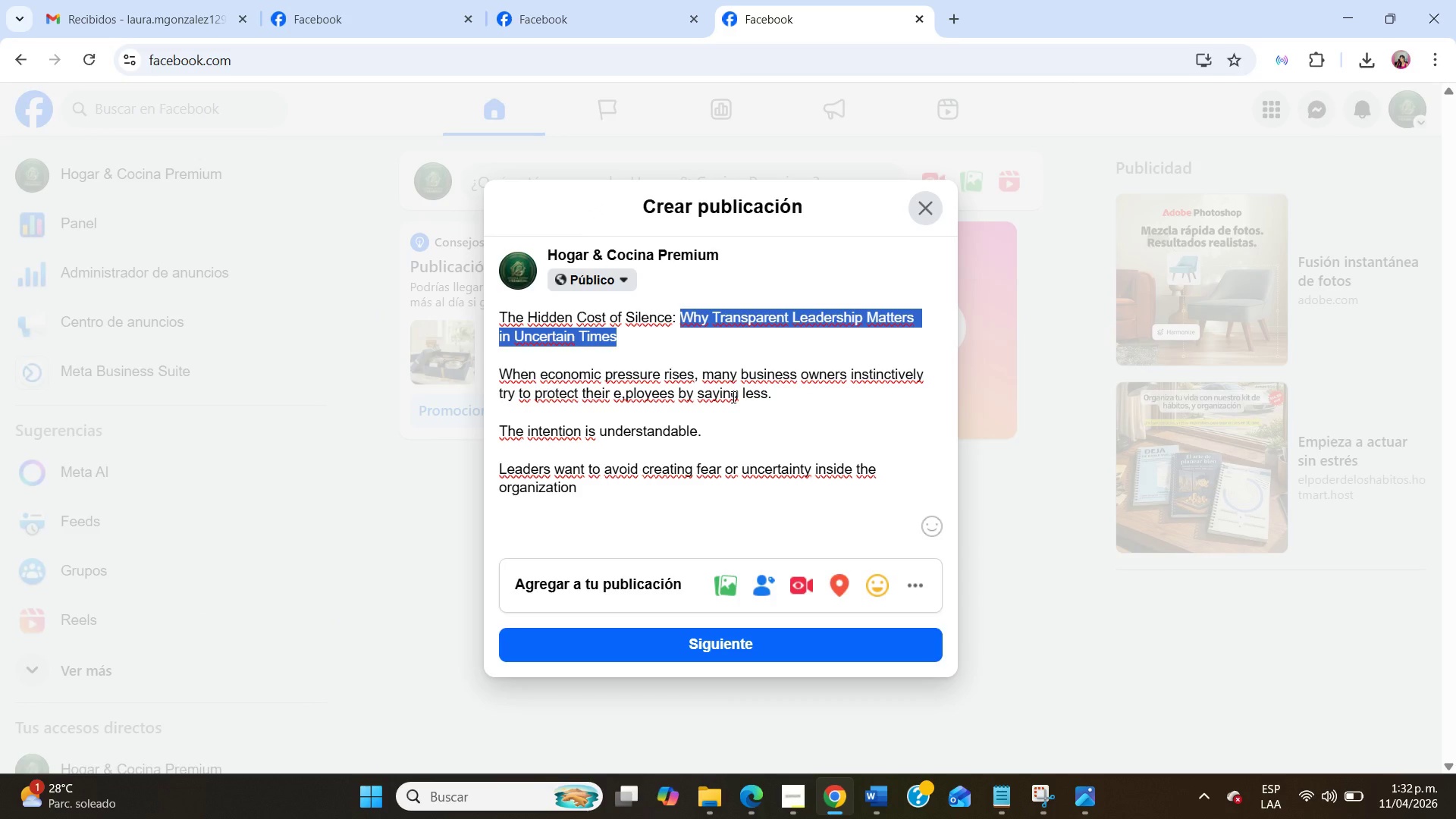 
key(Period)
 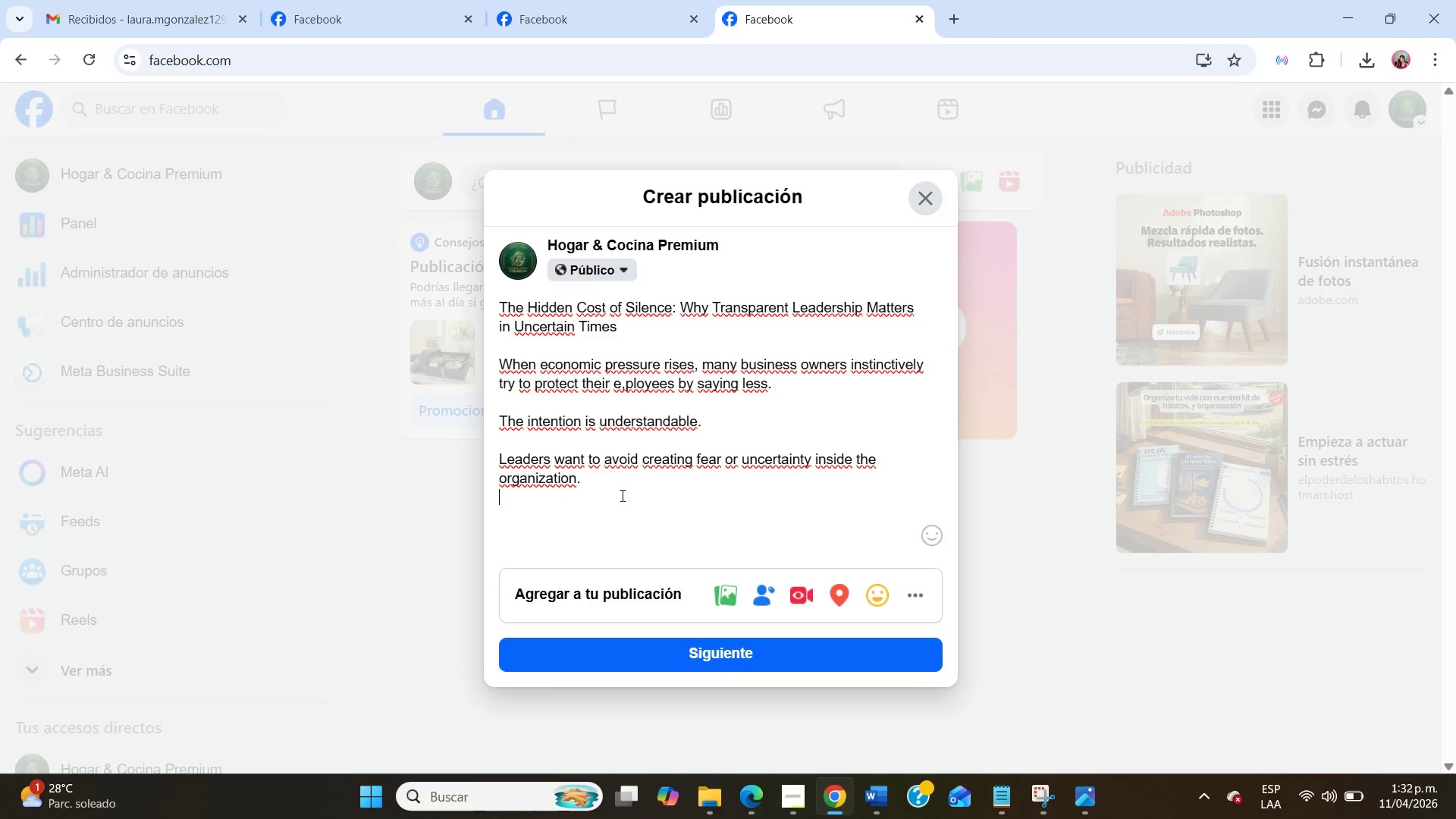 
key(Enter)
 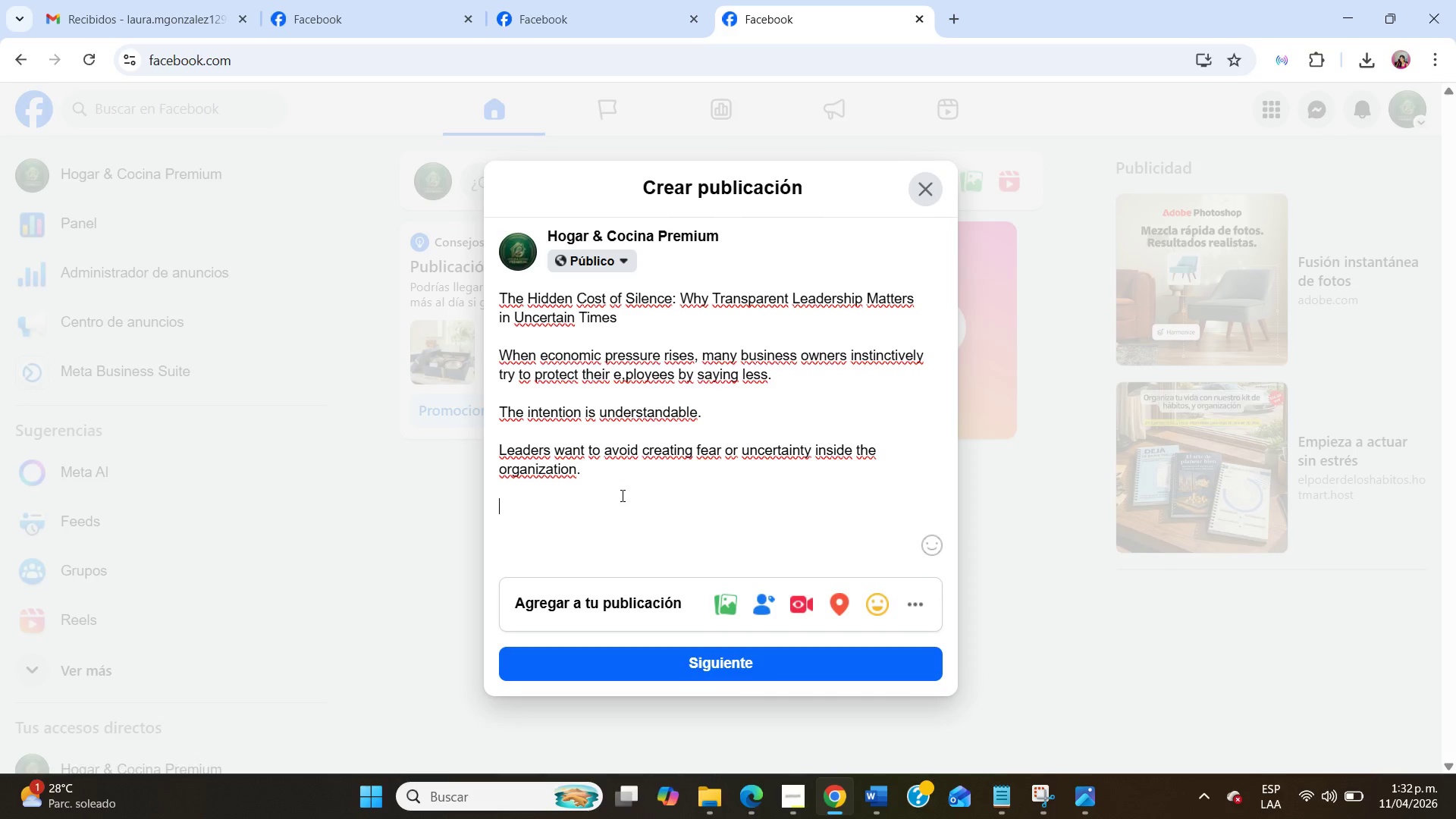 
key(Enter)
 